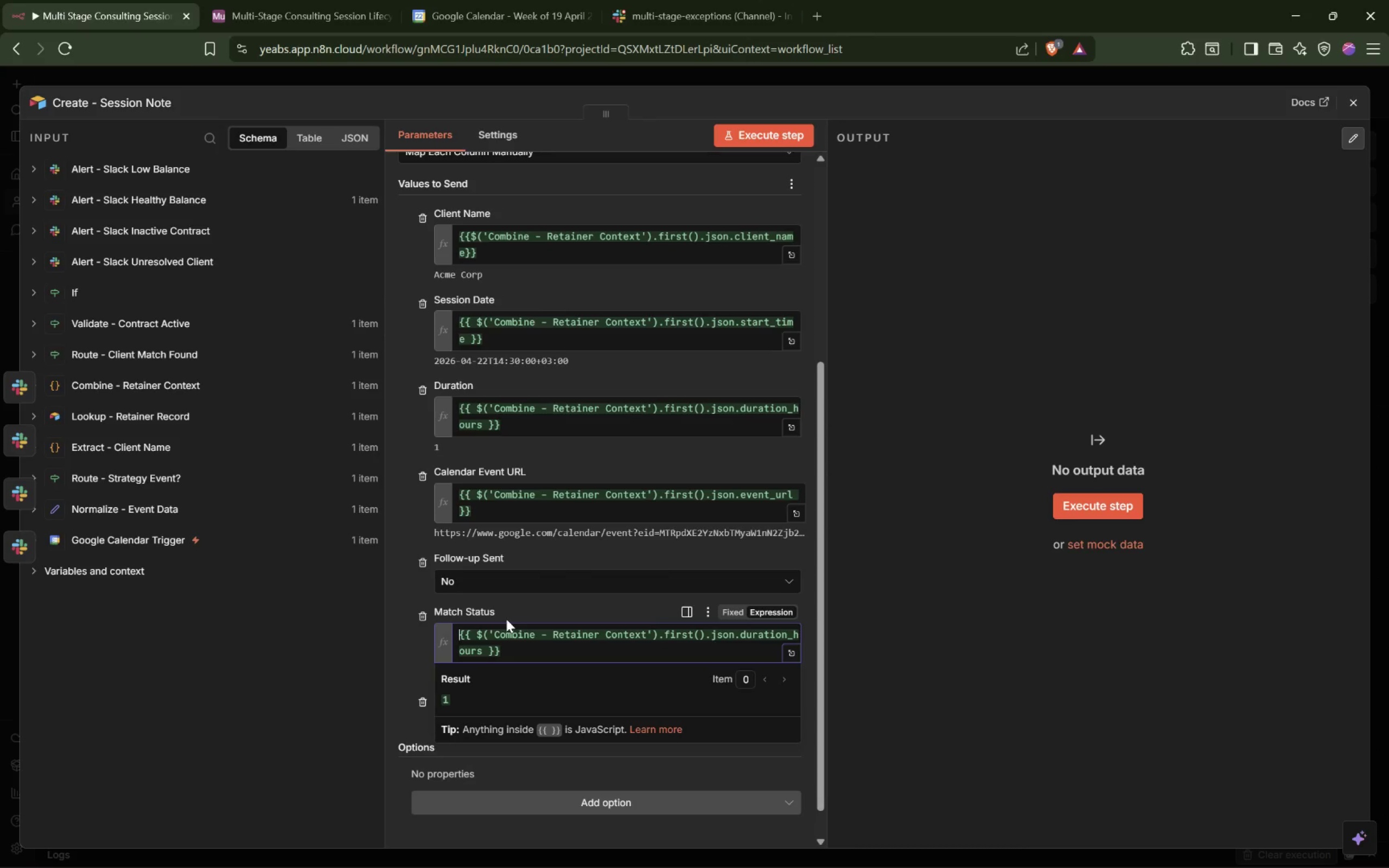 
double_click([754, 634])
 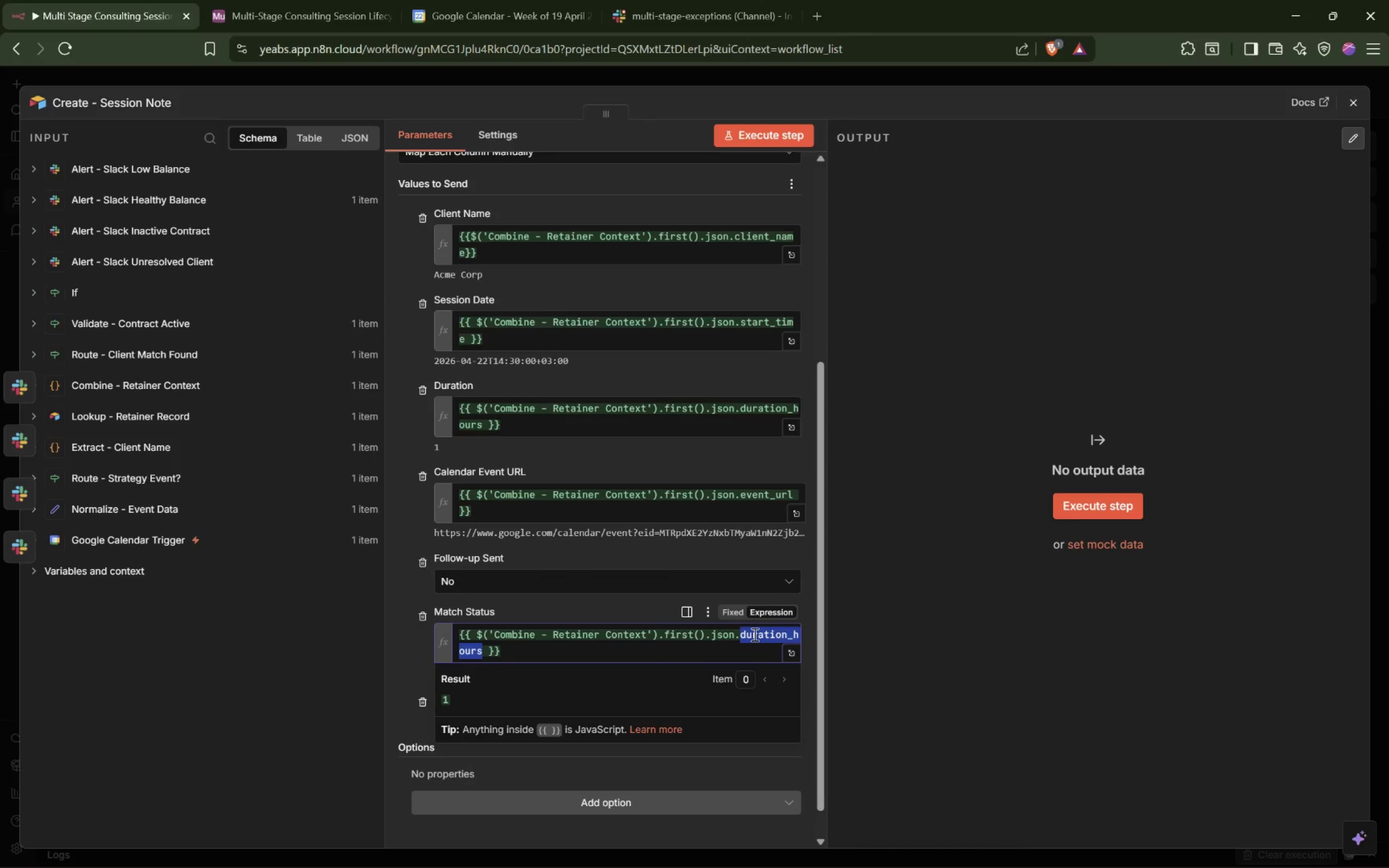 
type(client)
 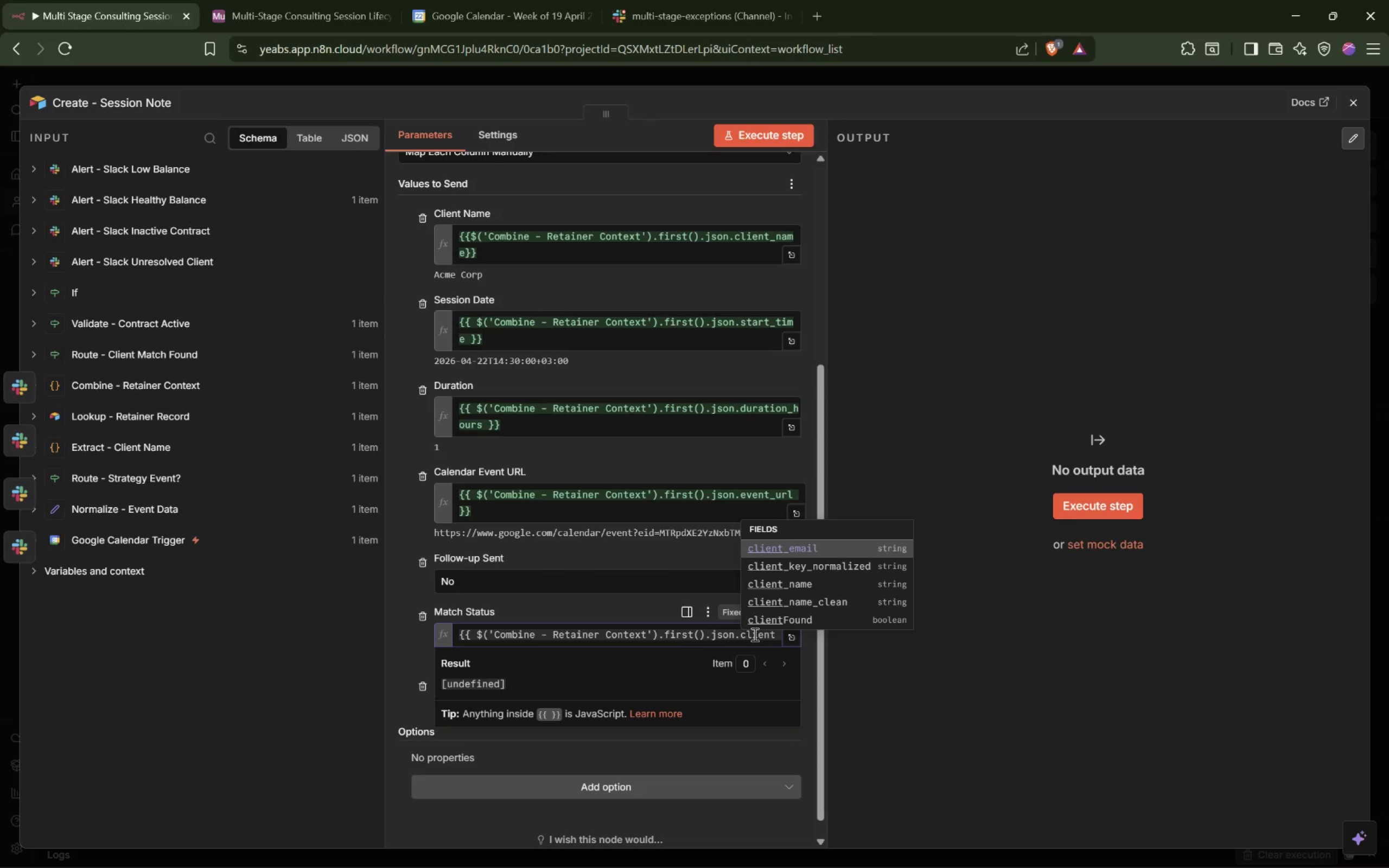 
key(ArrowUp)
 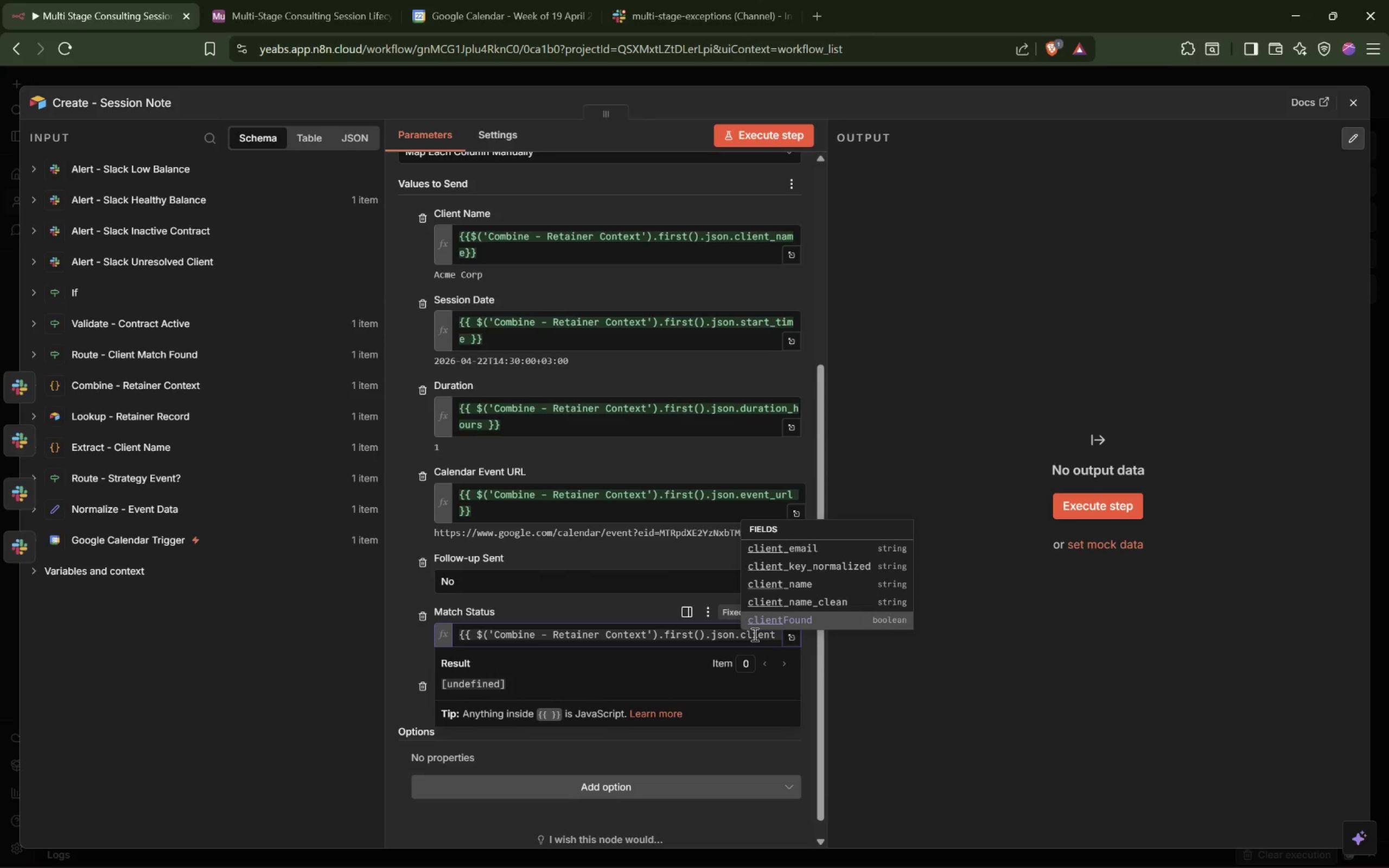 
key(Enter)
 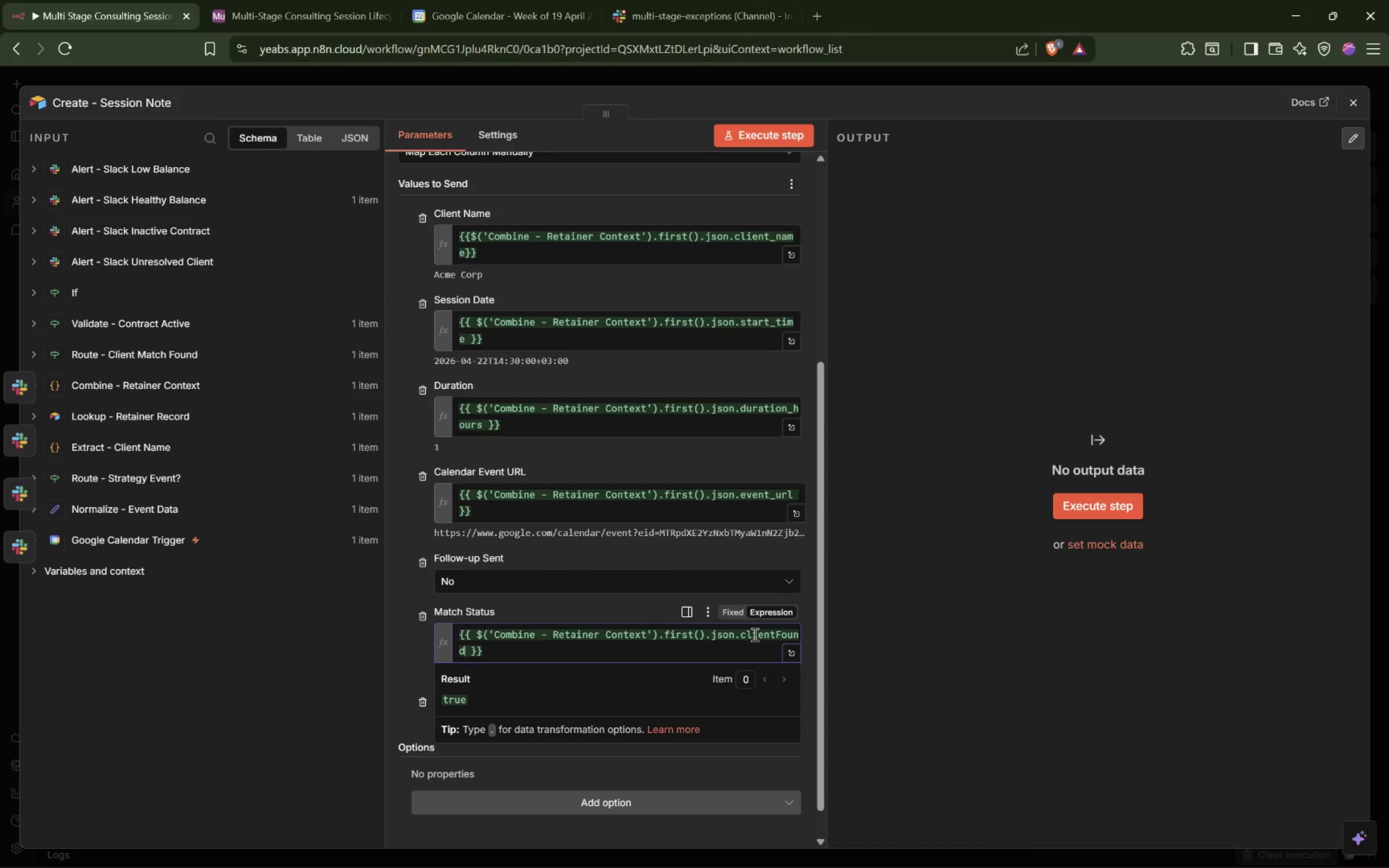 
type( ? 'Unresl)
key(Backspace)
type(olved)
 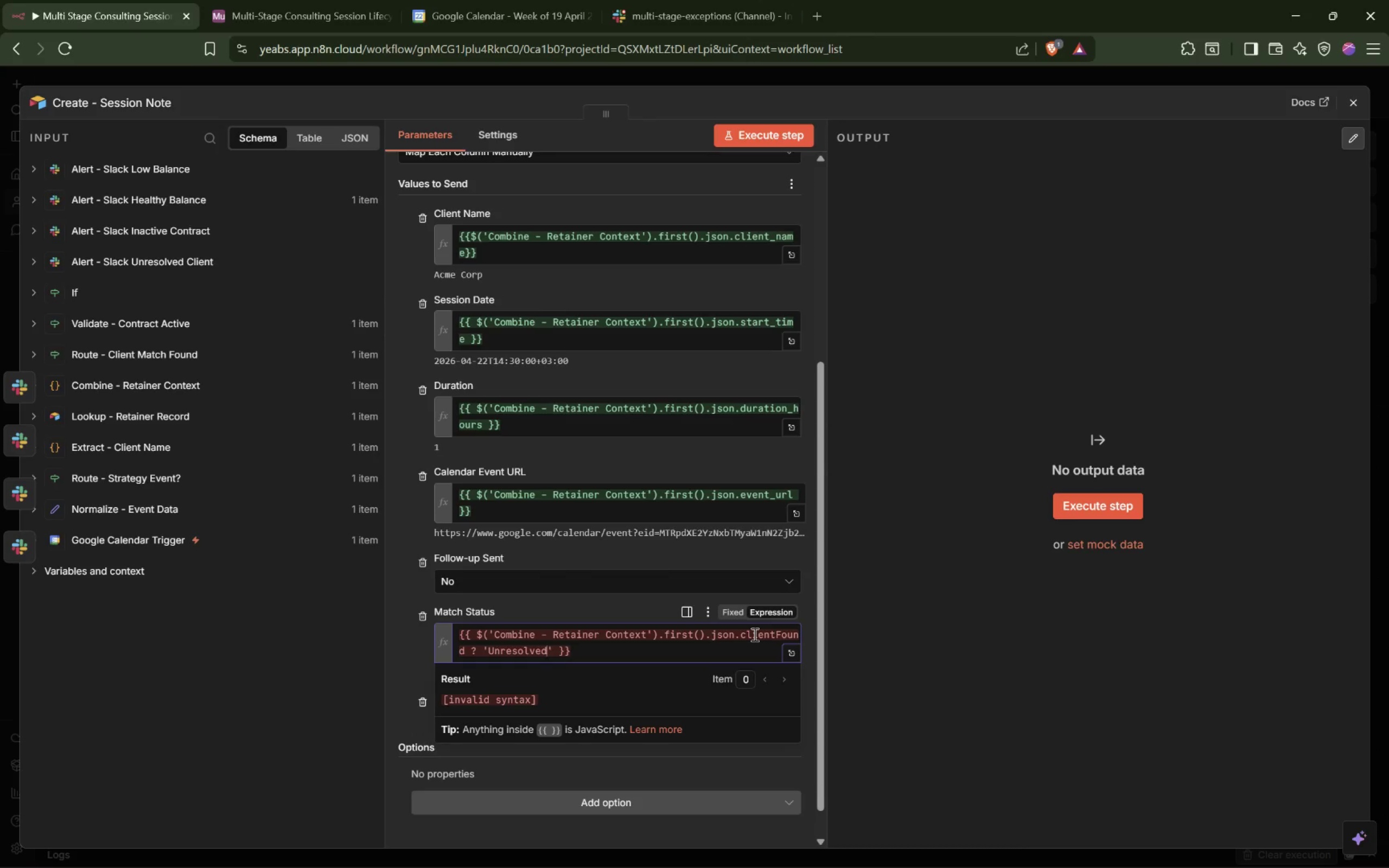 
key(ArrowRight)
 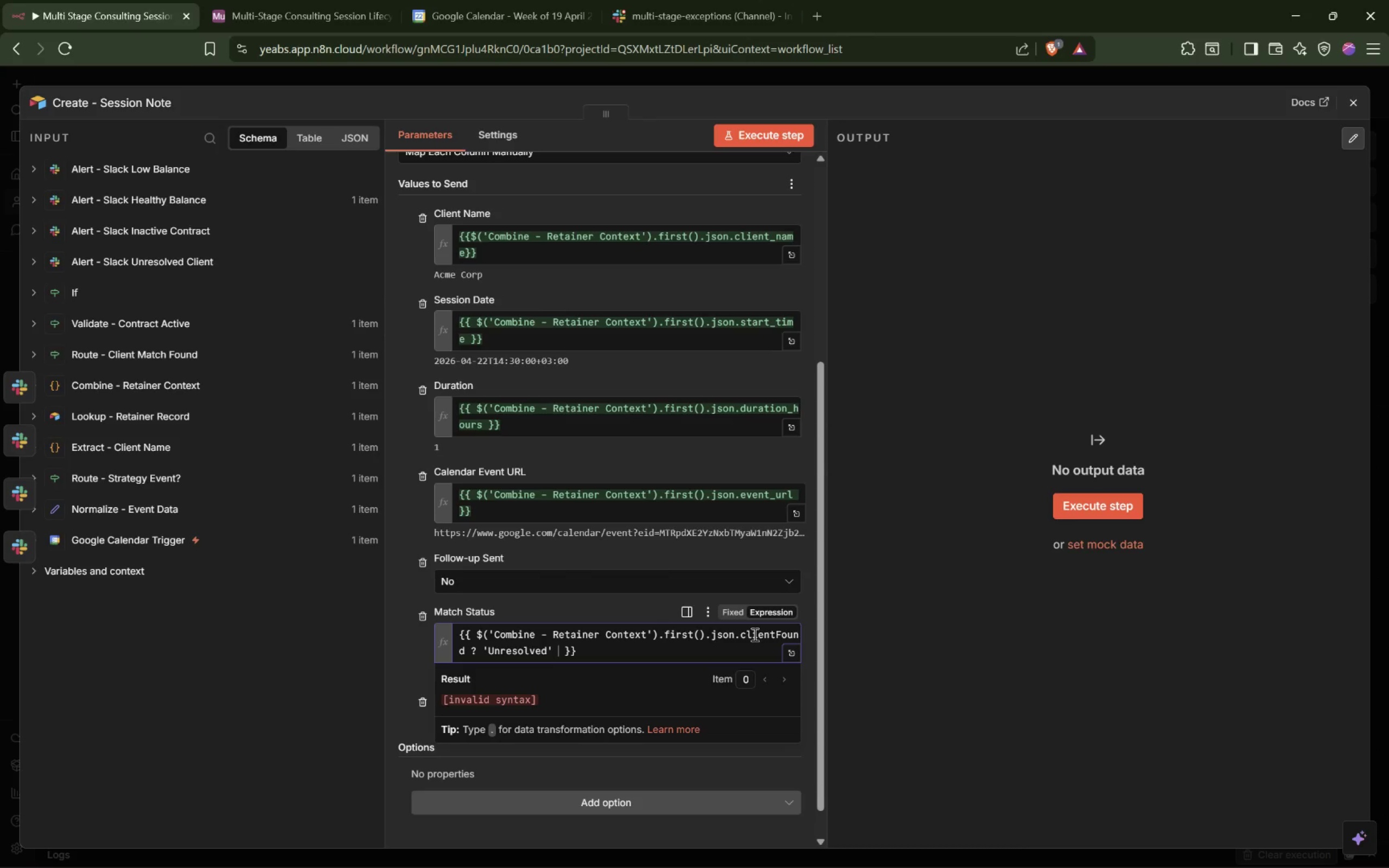 
type( : ($('Combine - Retainer Context)
 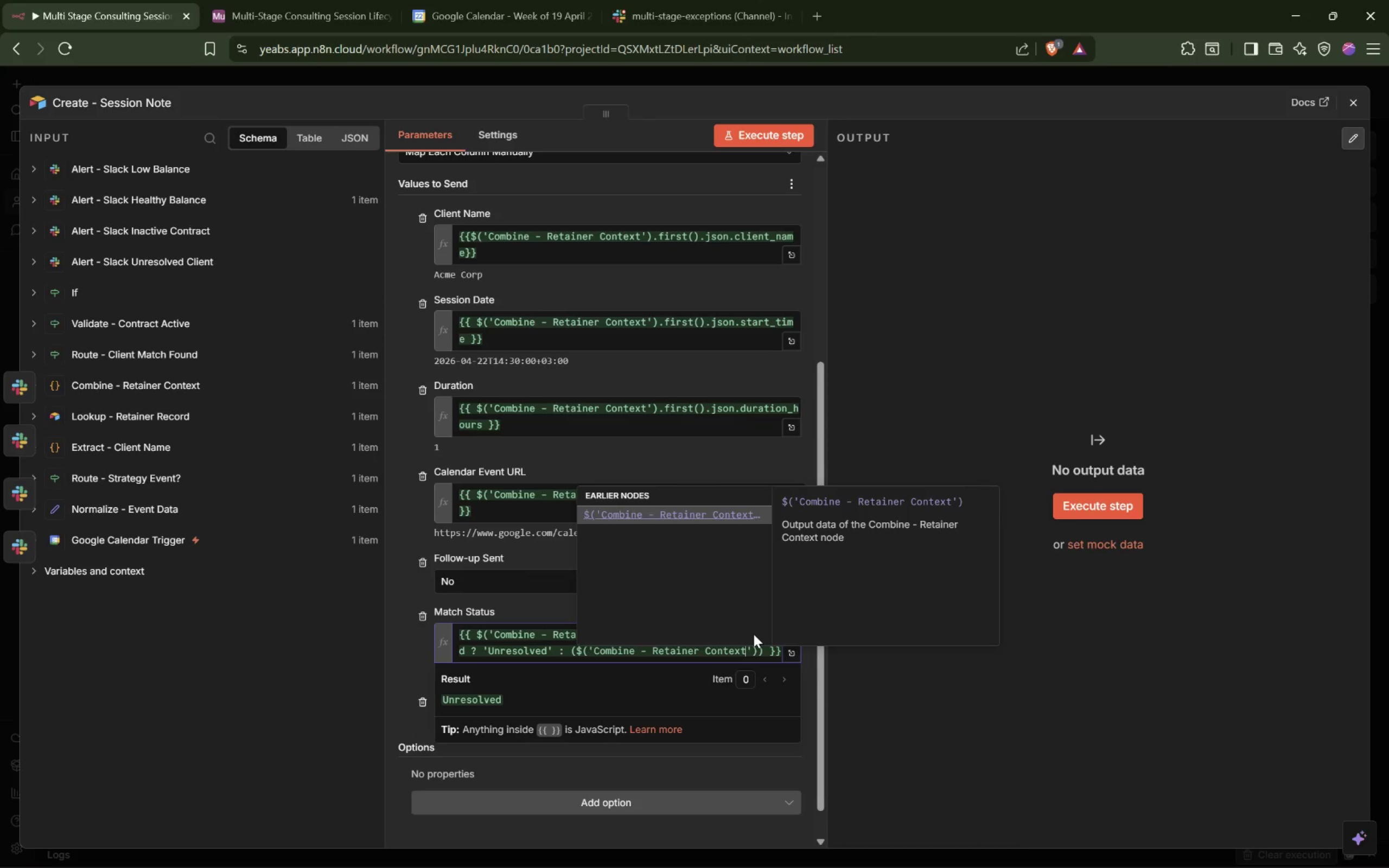 
key(ArrowRight)
 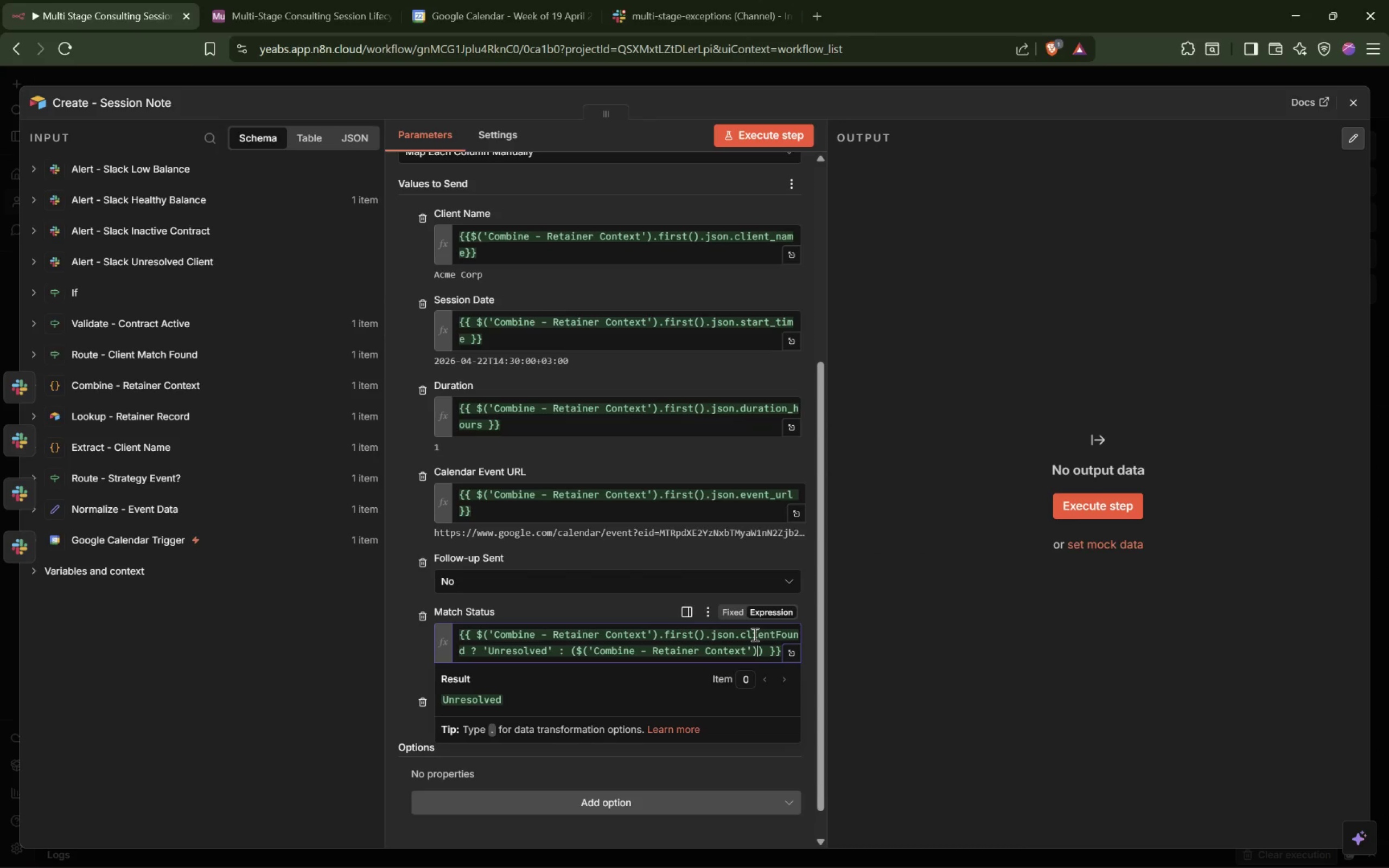 
key(ArrowRight)
 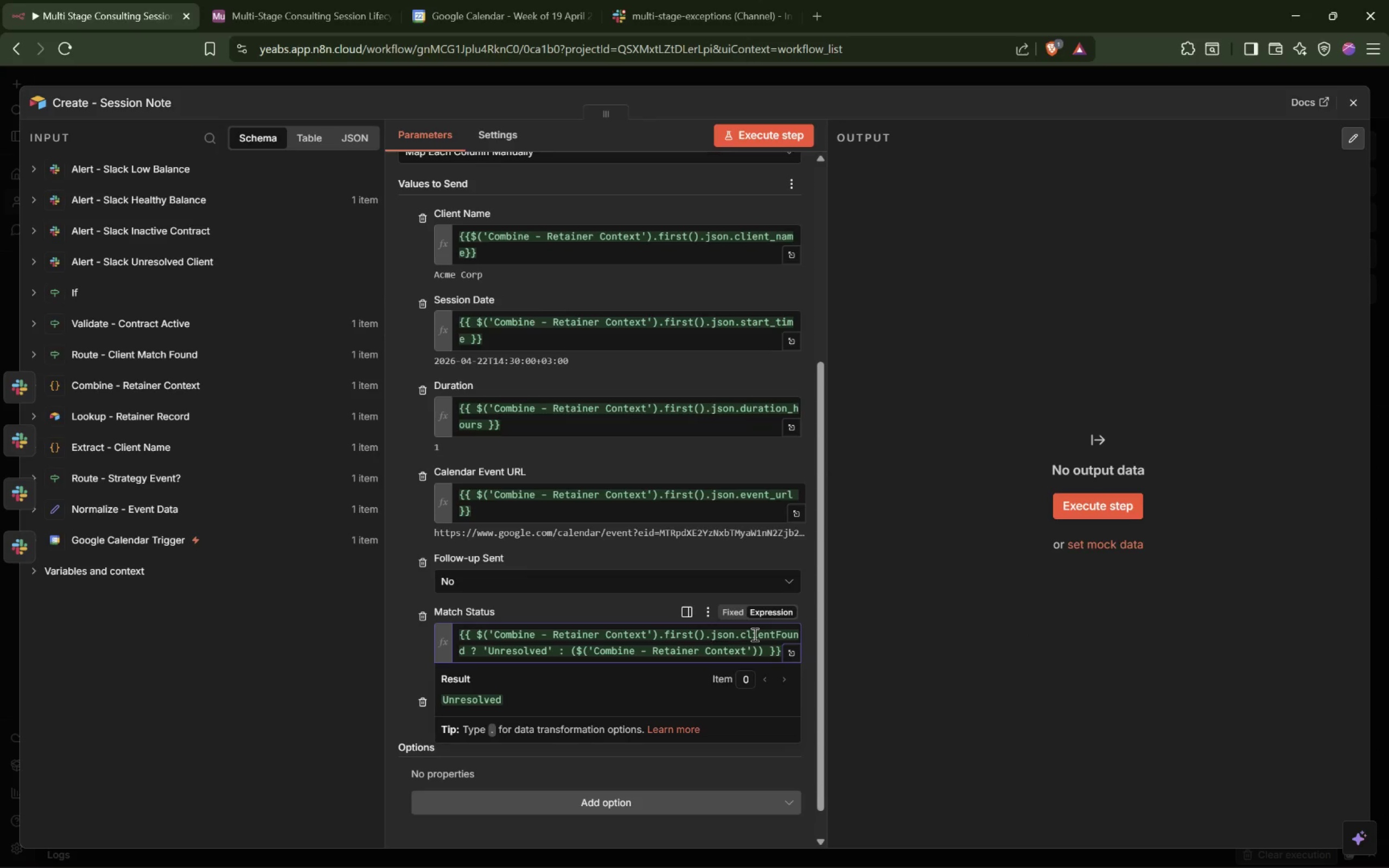 
type(.firs)
key(Tab)
type(.json.contra)
 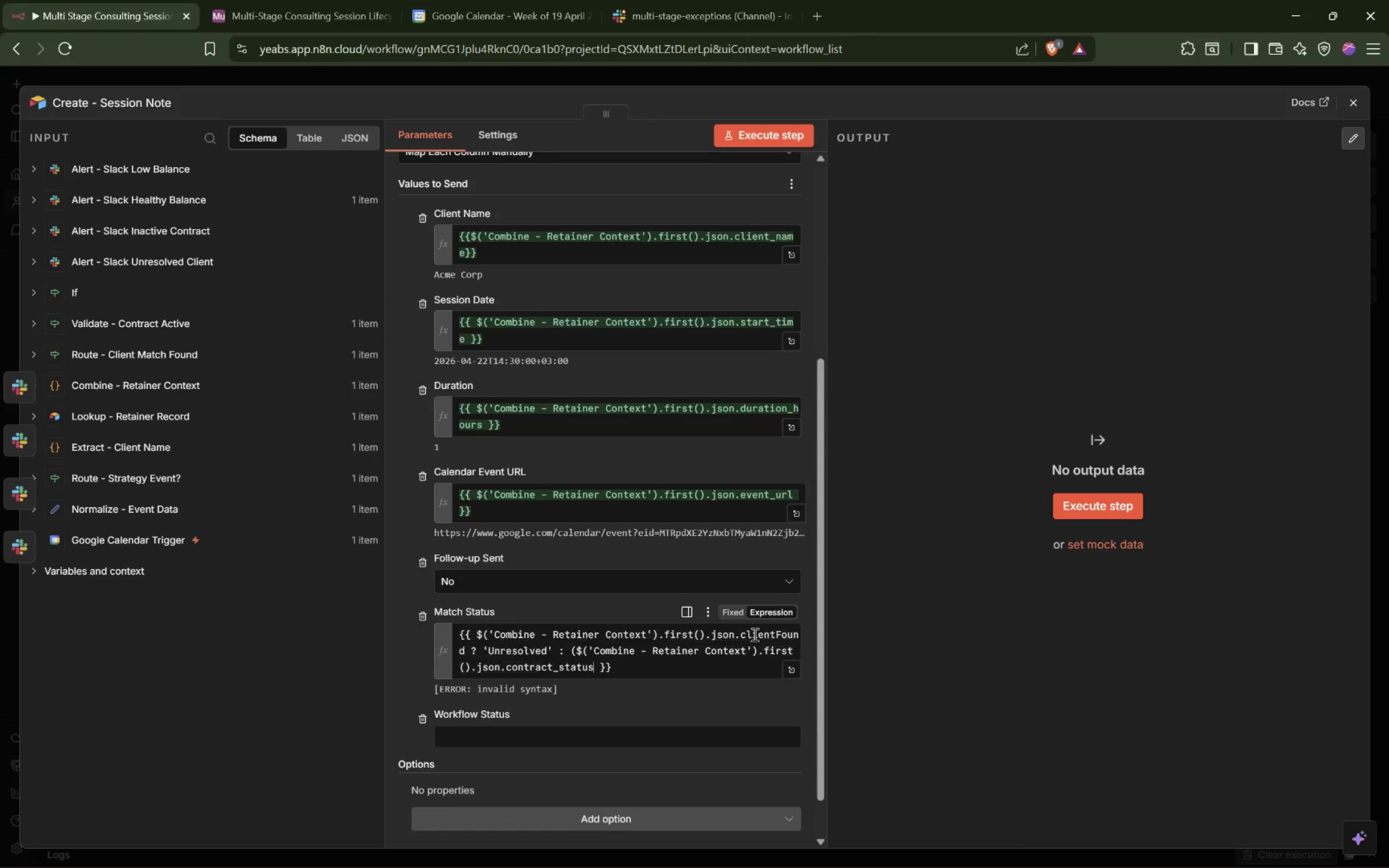 
key(Enter)
 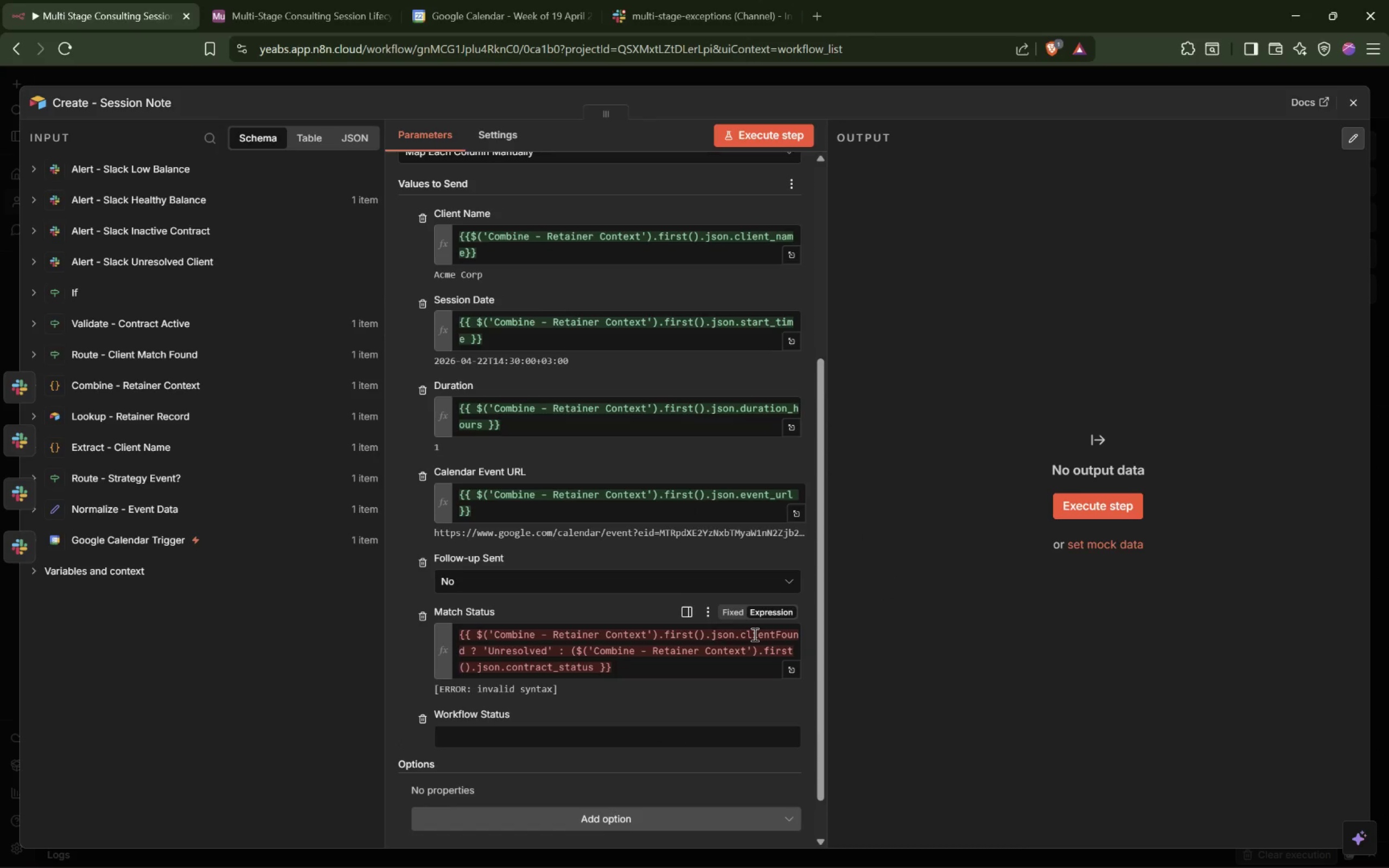 
type( !== 'Active' ? 'cont)
key(Backspace)
key(Backspace)
key(Backspace)
key(Backspace)
type(Contract Exception)
 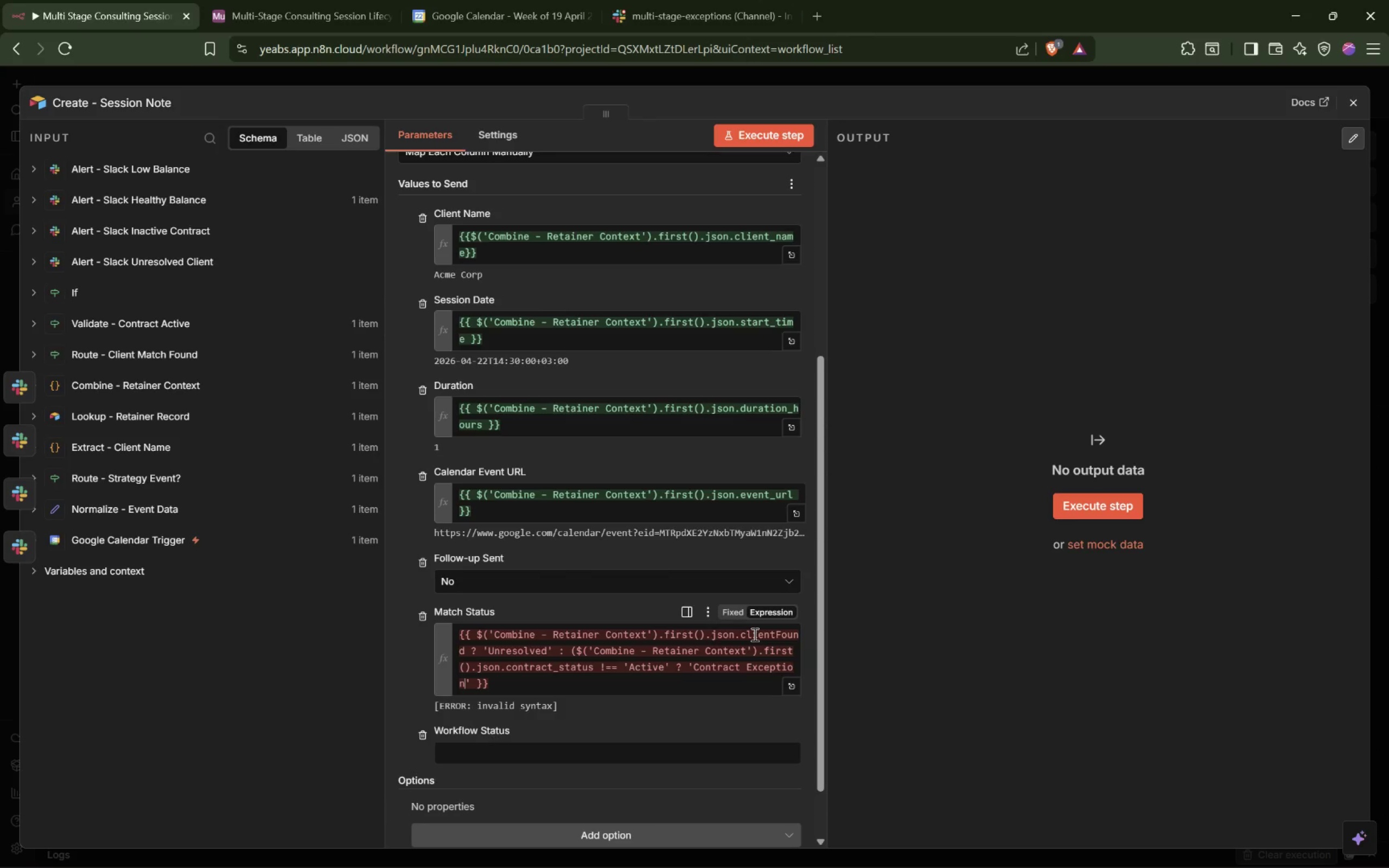 
key(ArrowRight)
 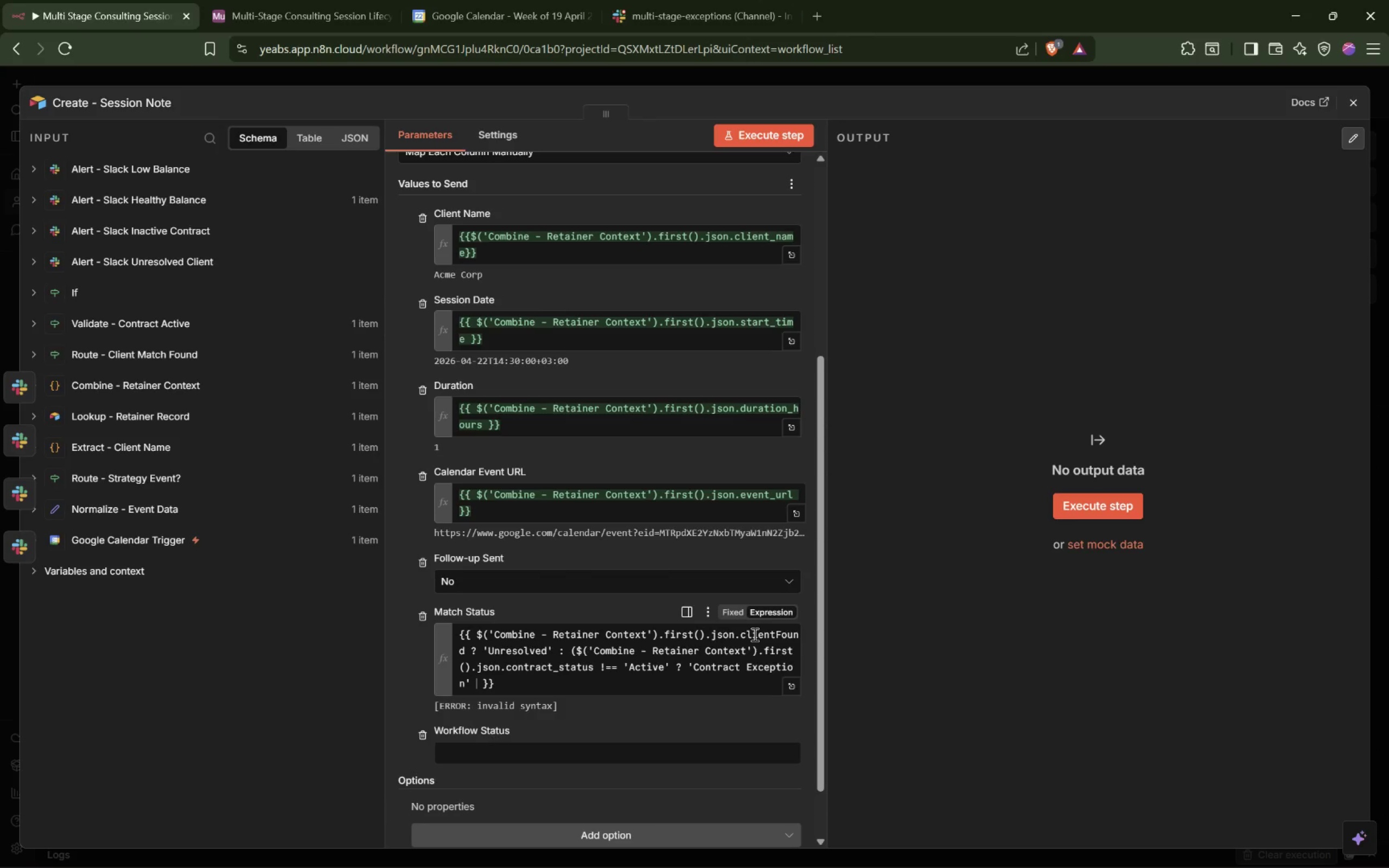 
type( : 'Waiting)
 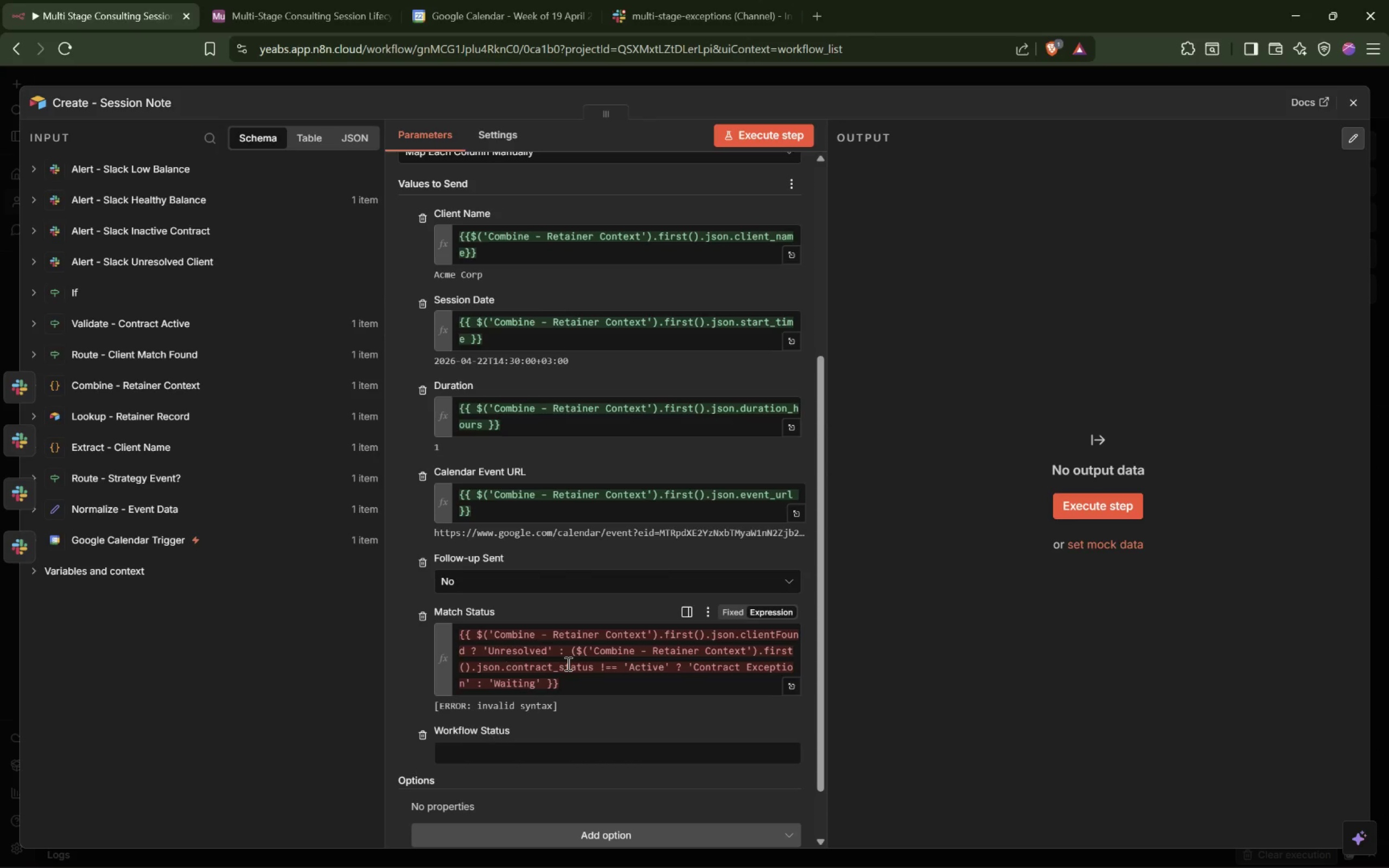 
wait(19.4)
 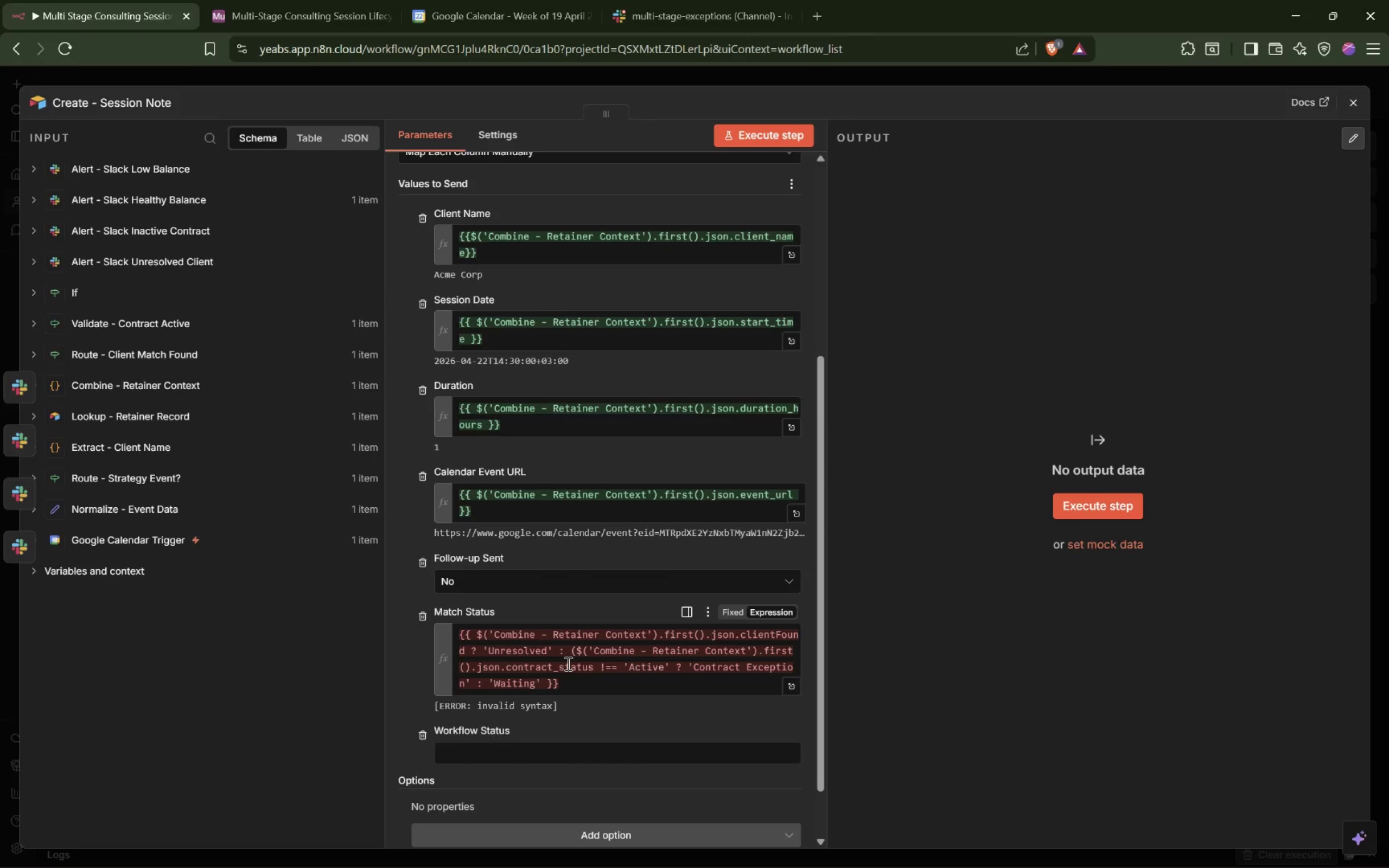 
double_click([492, 649])
 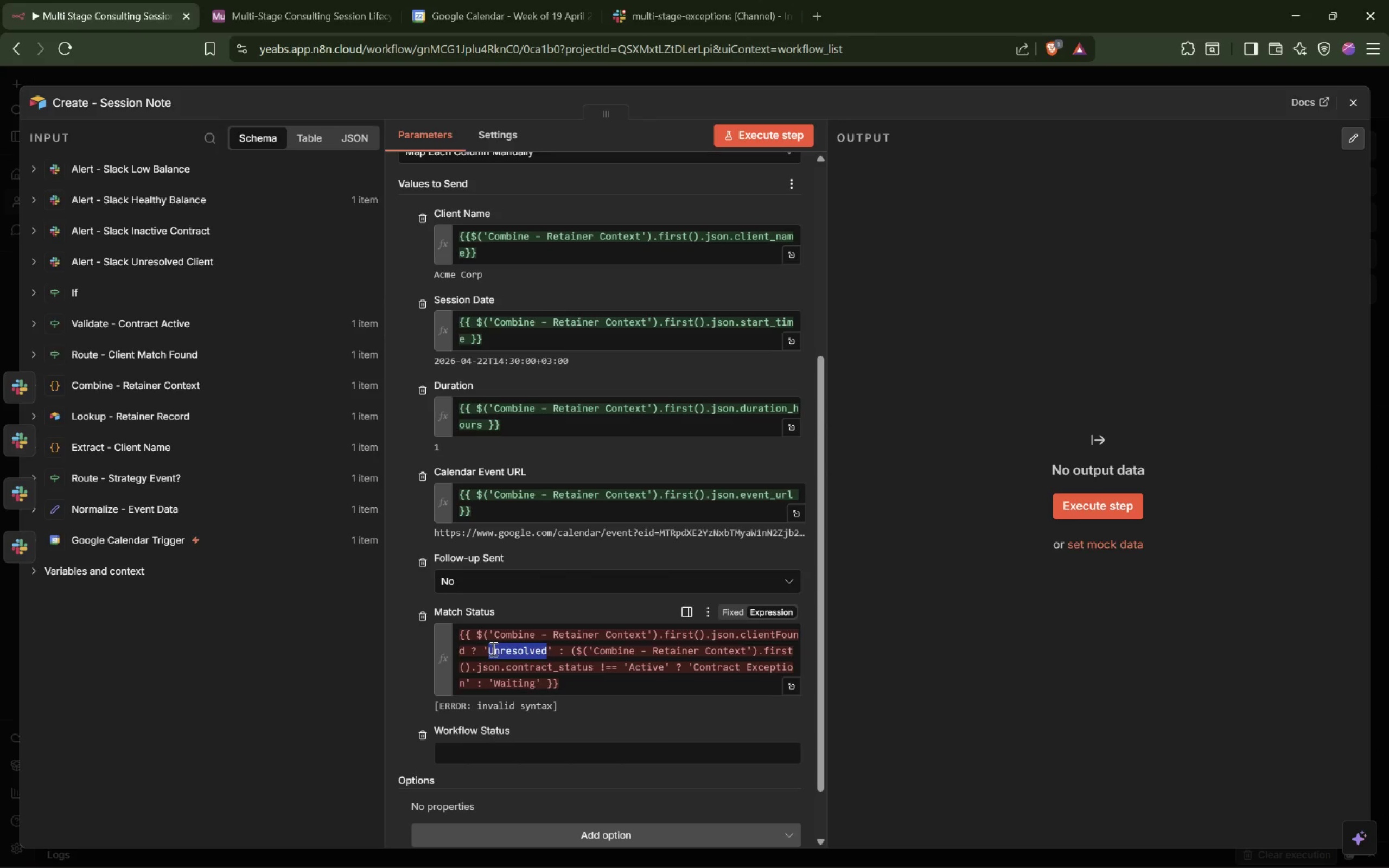 
type(Matched)
 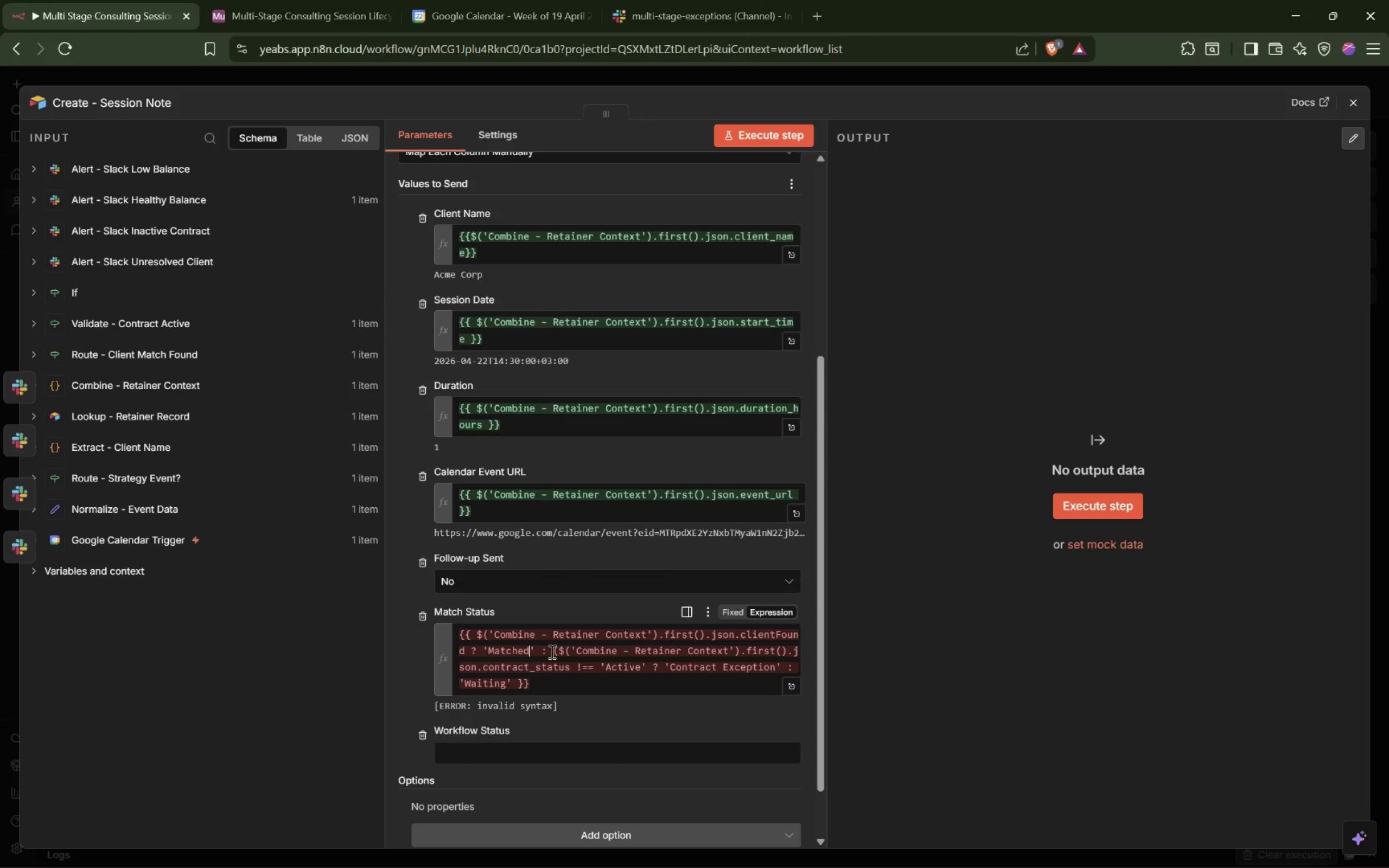 
left_click_drag(start_coordinate=[551, 652], to_coordinate=[556, 696])
 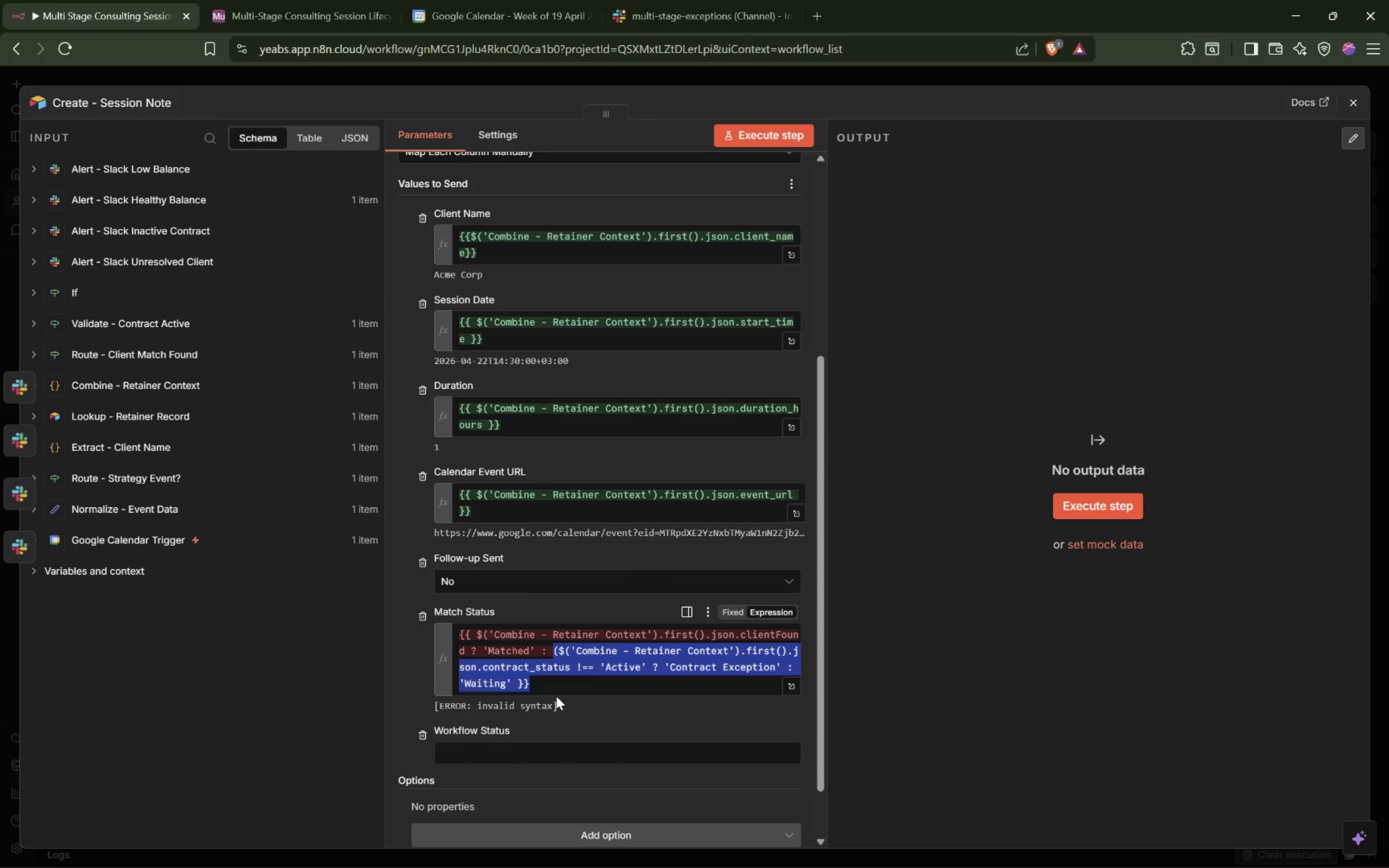 
type('No Client Match)
 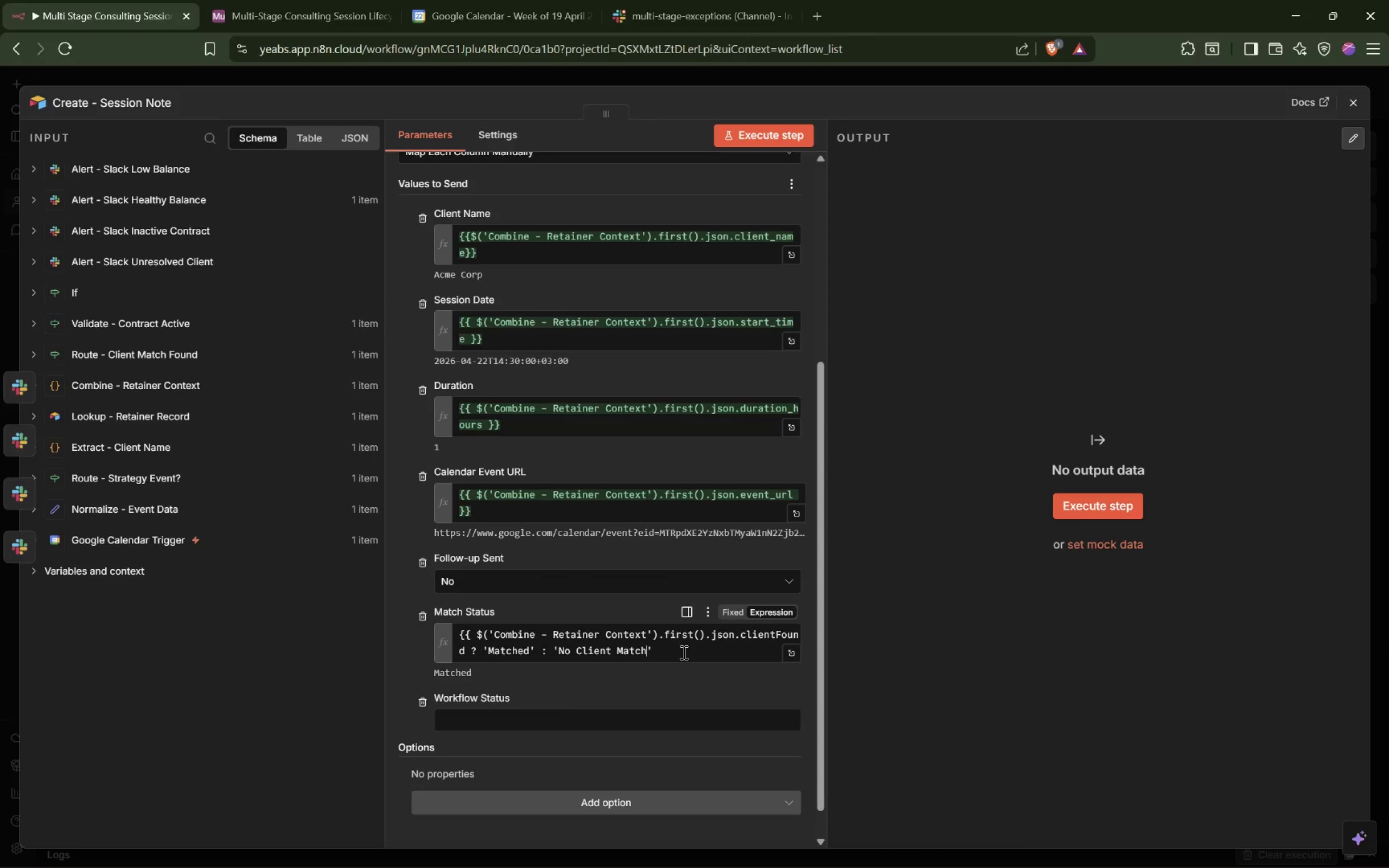 
left_click([694, 644])
 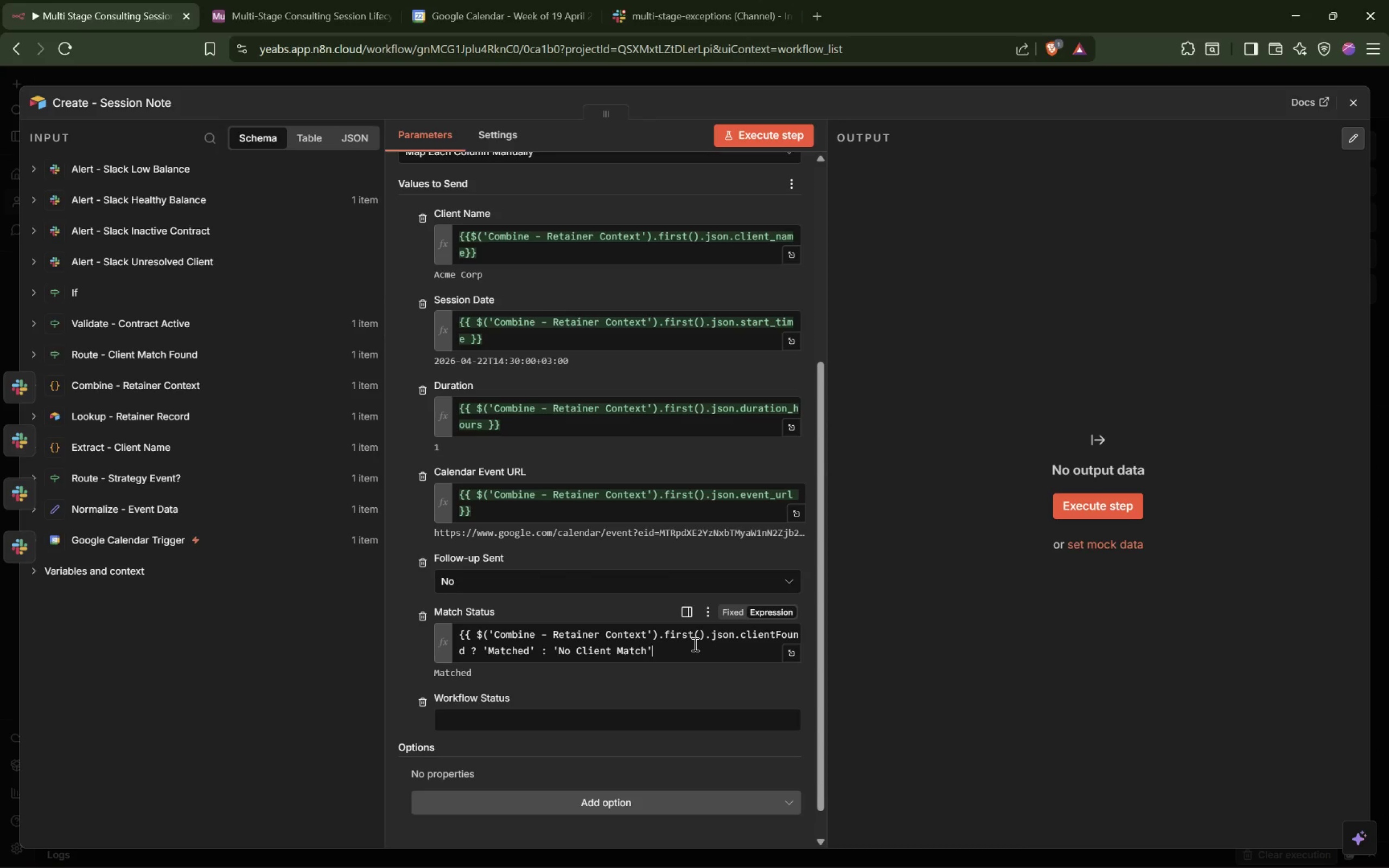 
key(Space)
 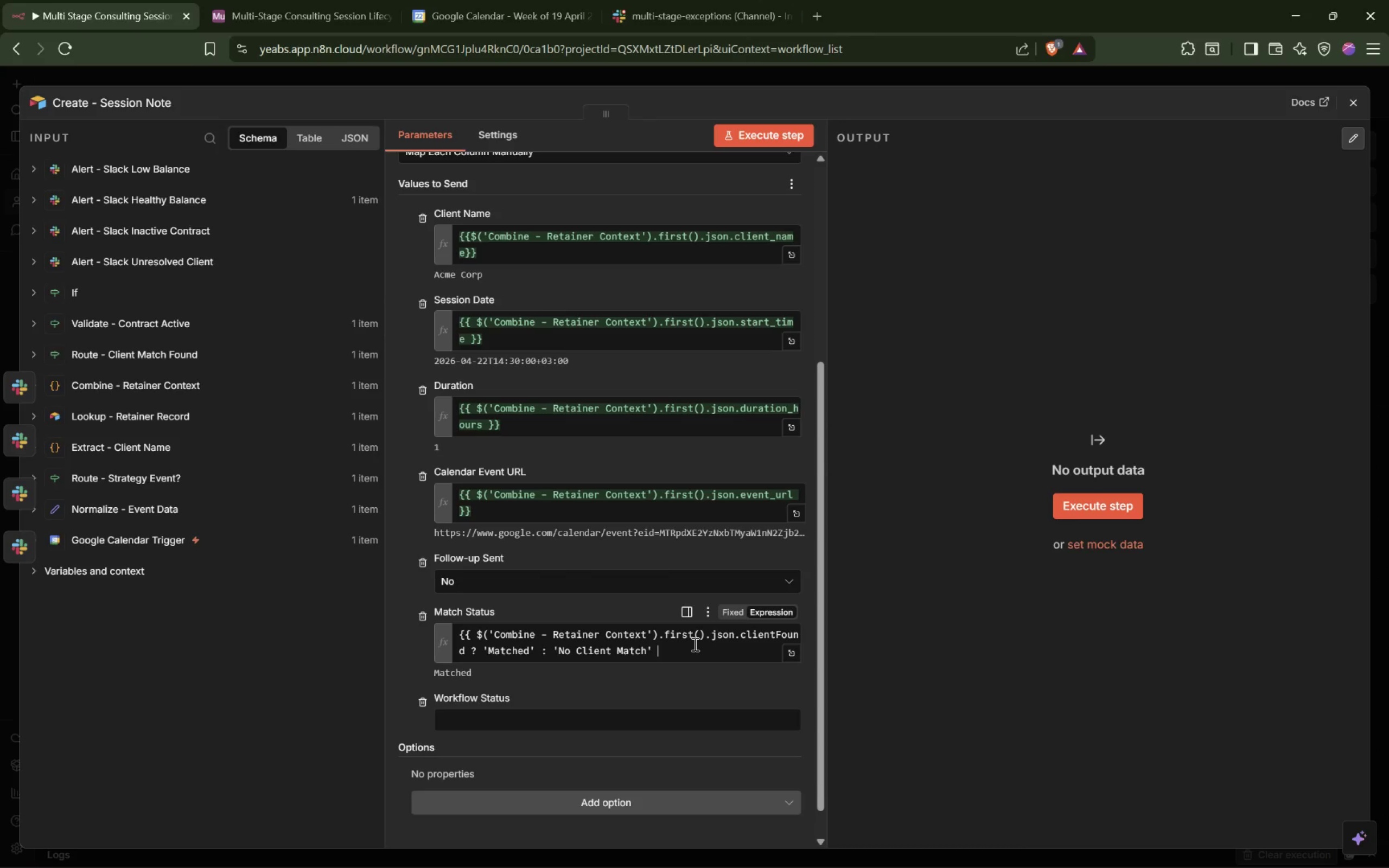 
key(Shift+BracketRight)
 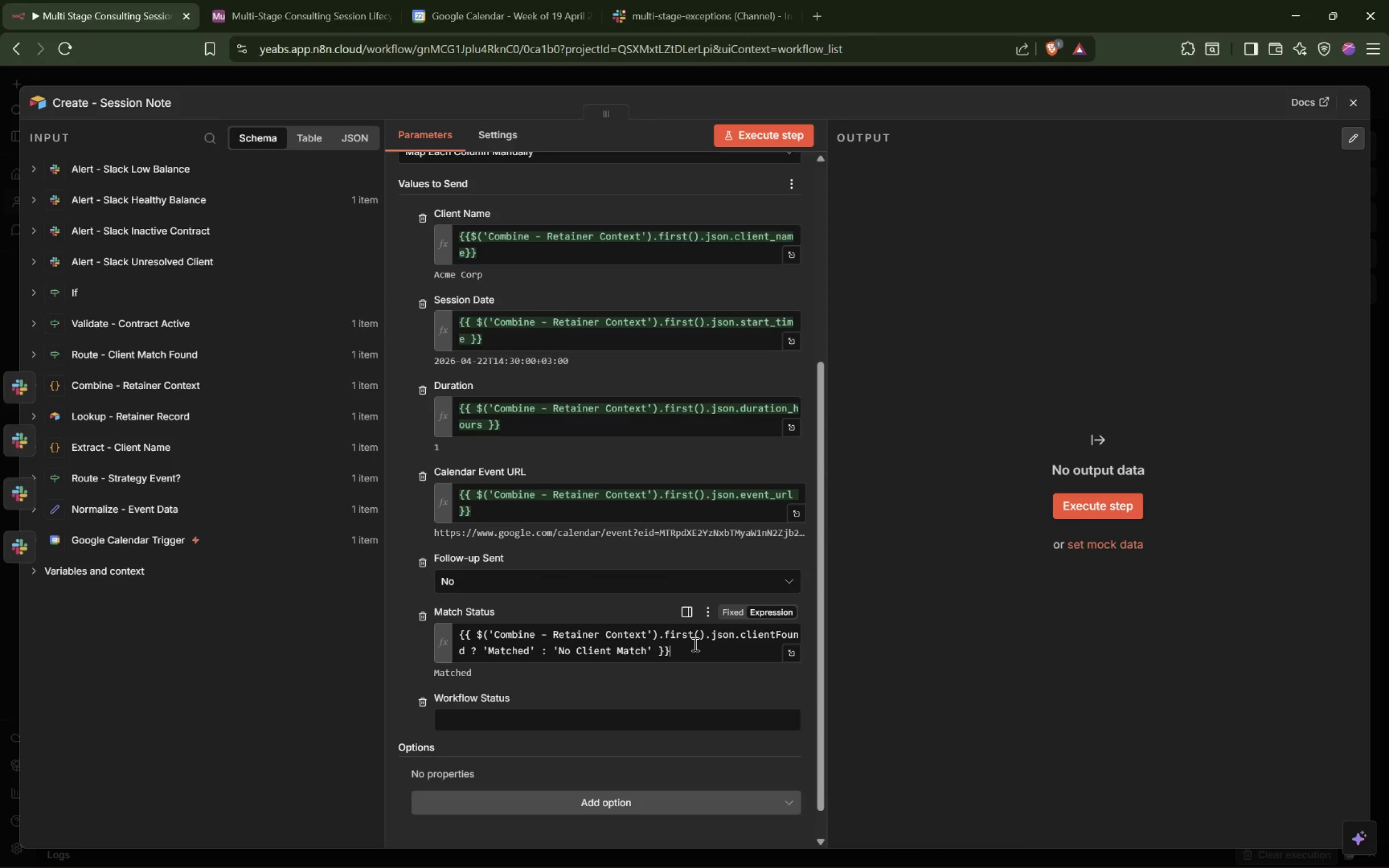 
key(Shift+BracketRight)
 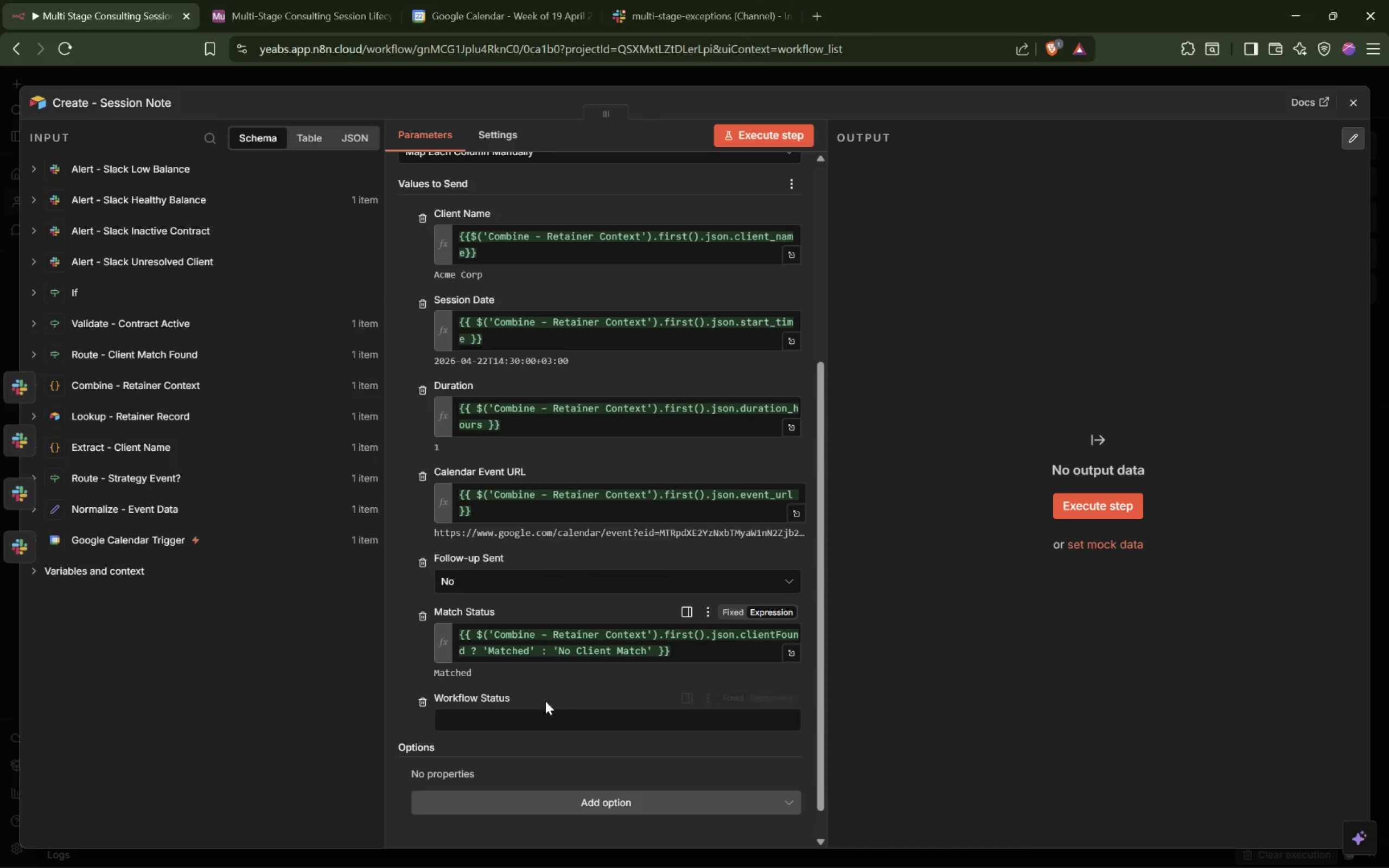 
left_click([523, 722])
 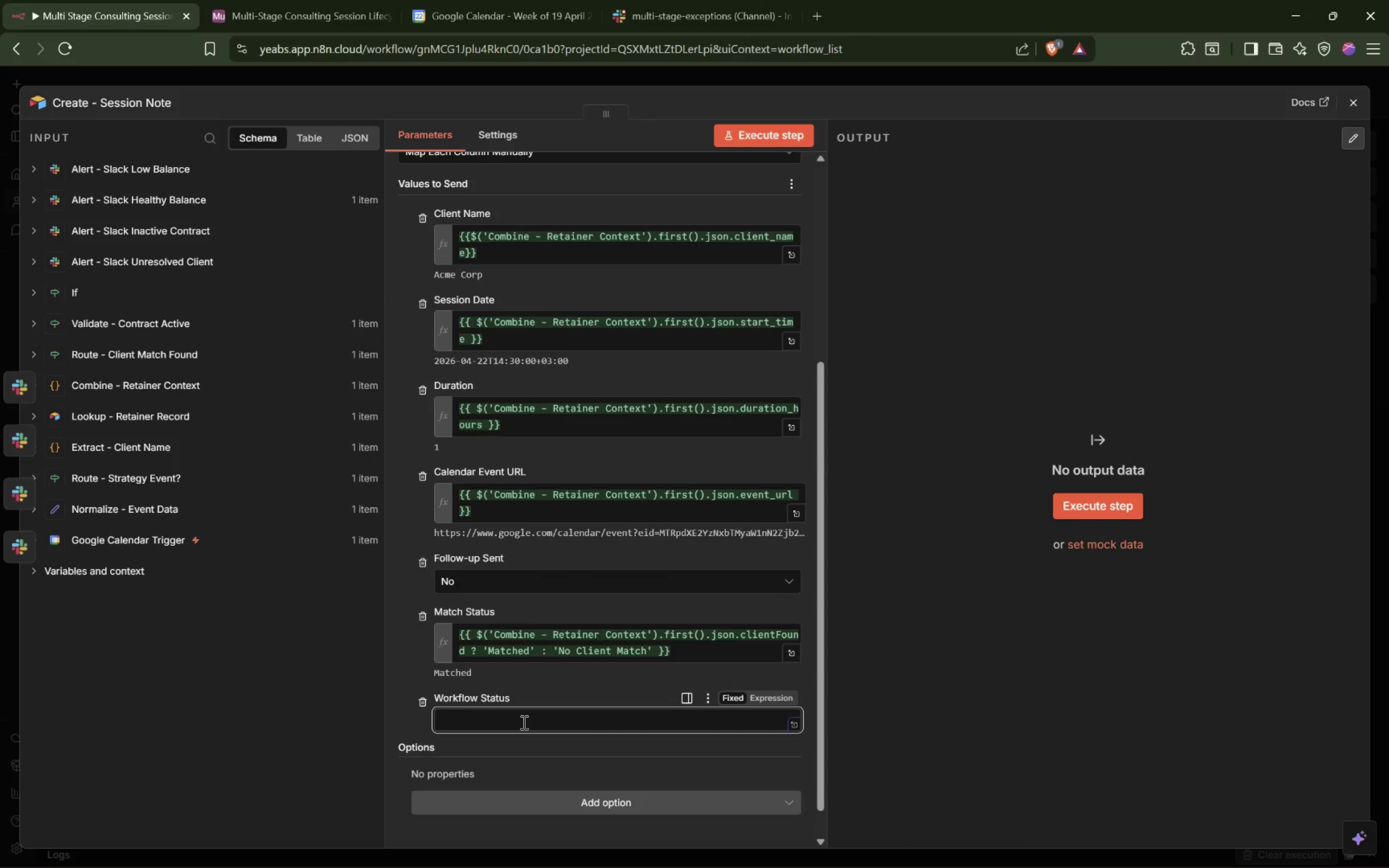 
key(Control+V)
 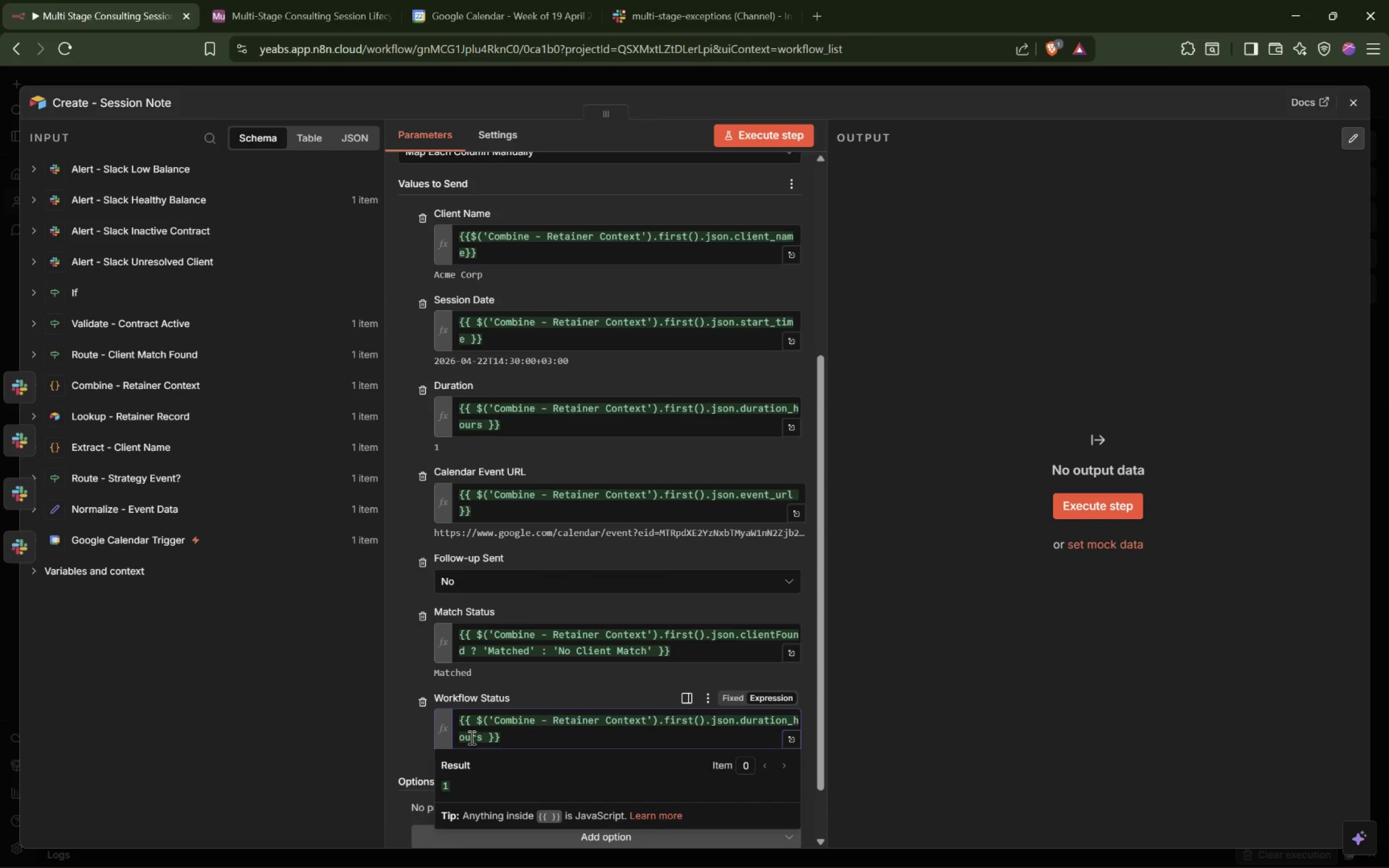 
double_click([470, 737])
 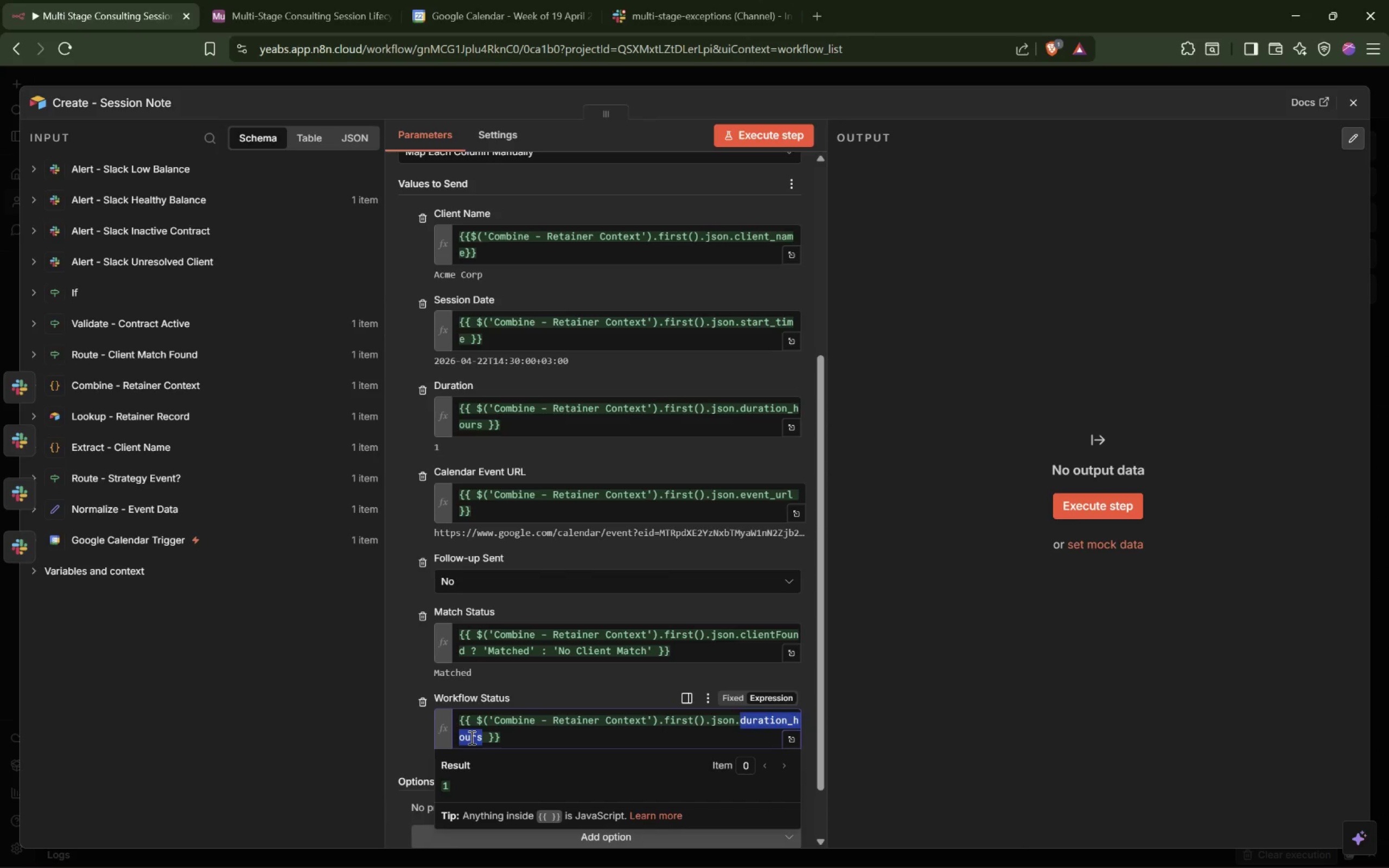 
type(clien)
 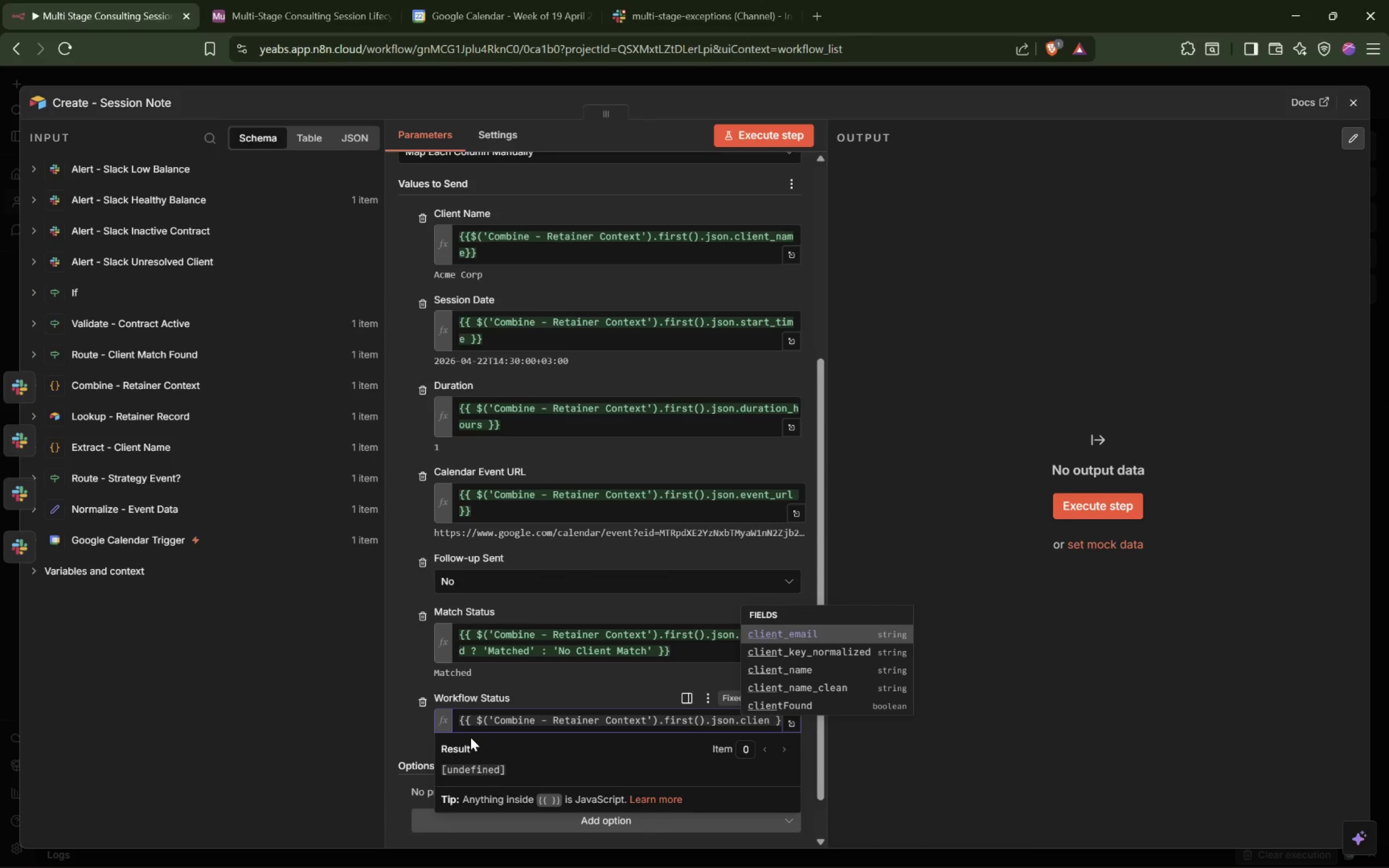 
key(ArrowUp)
 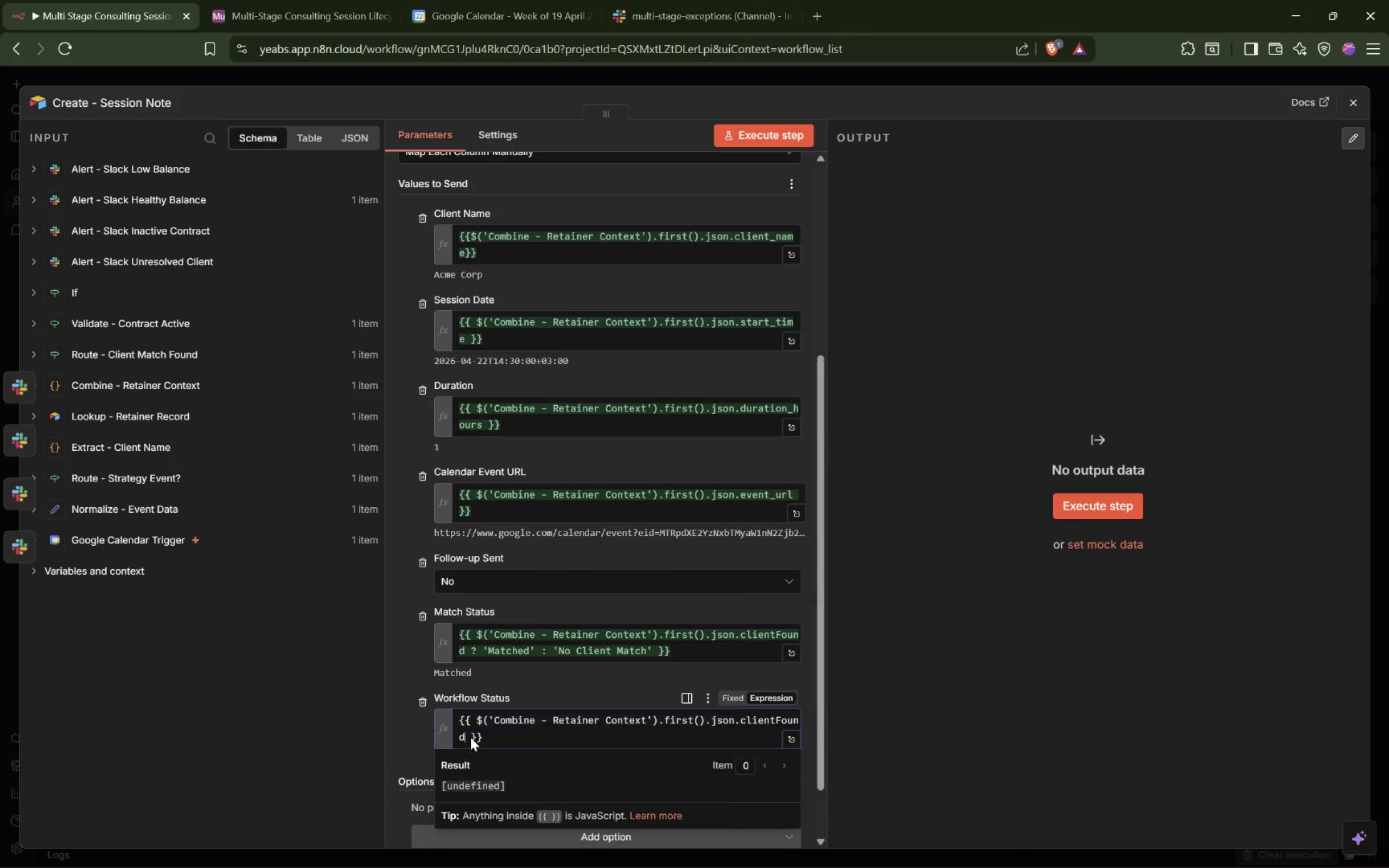 
key(Enter)
 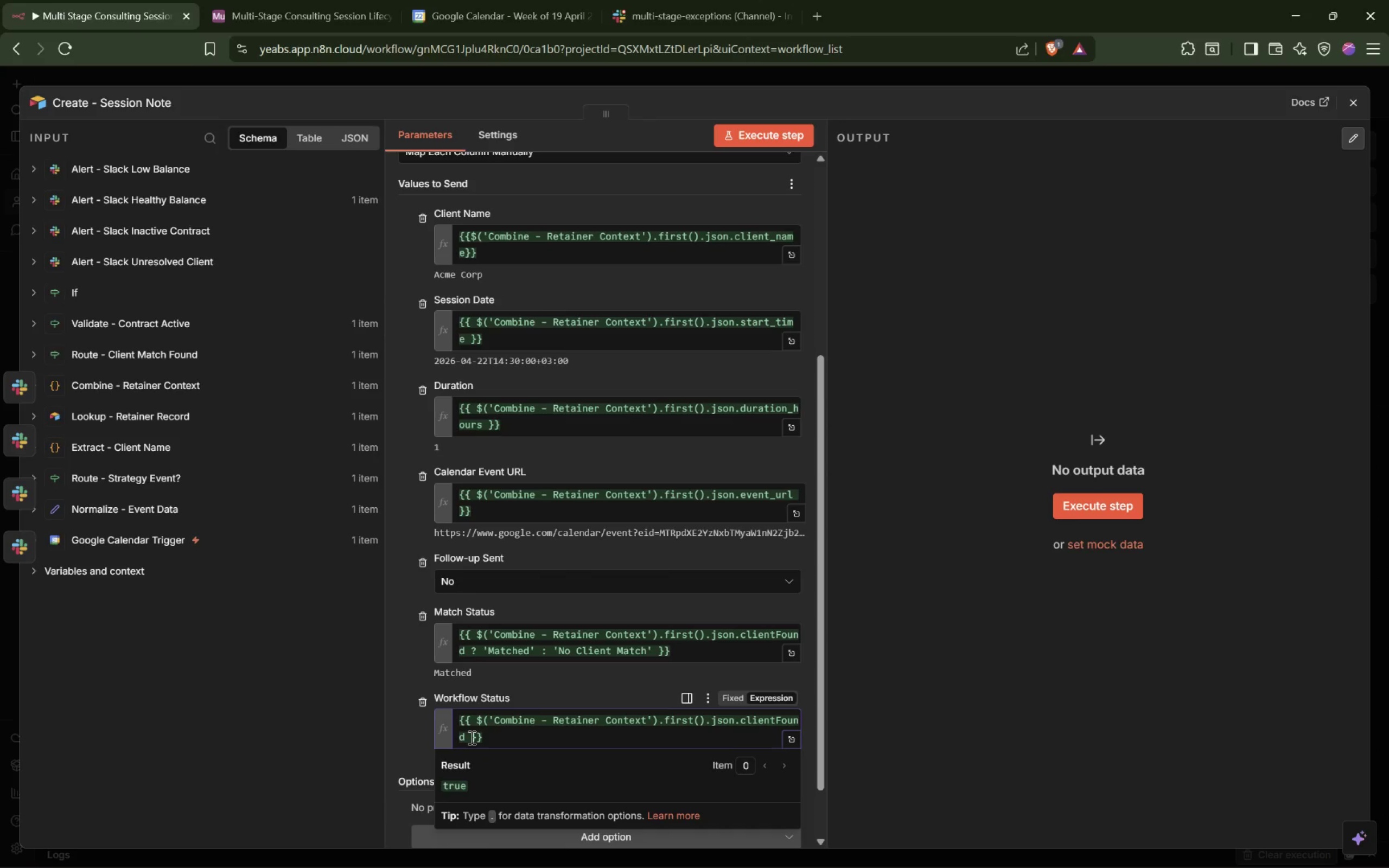 
type( ? 'Unresolved)
 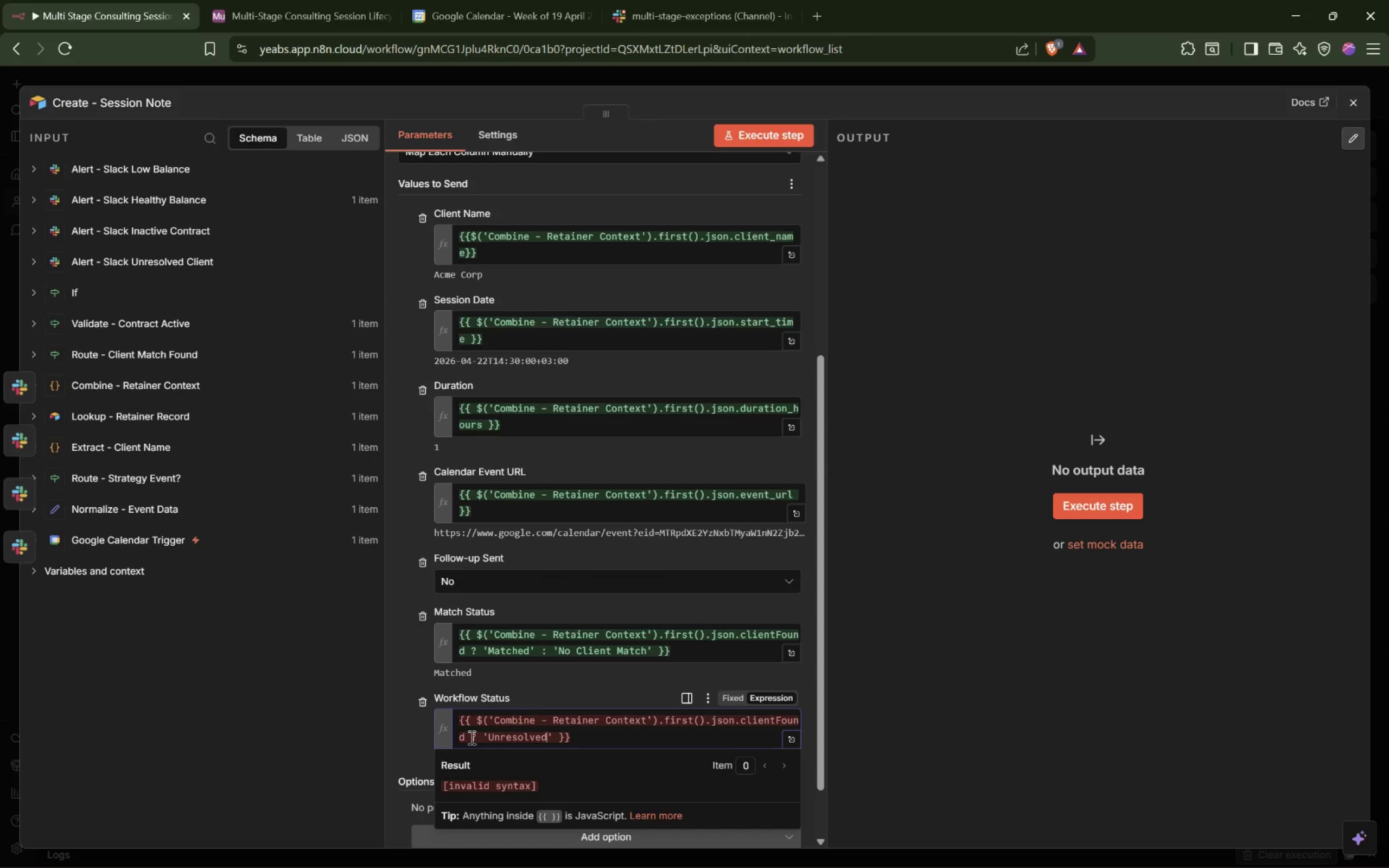 
key(ArrowRight)
 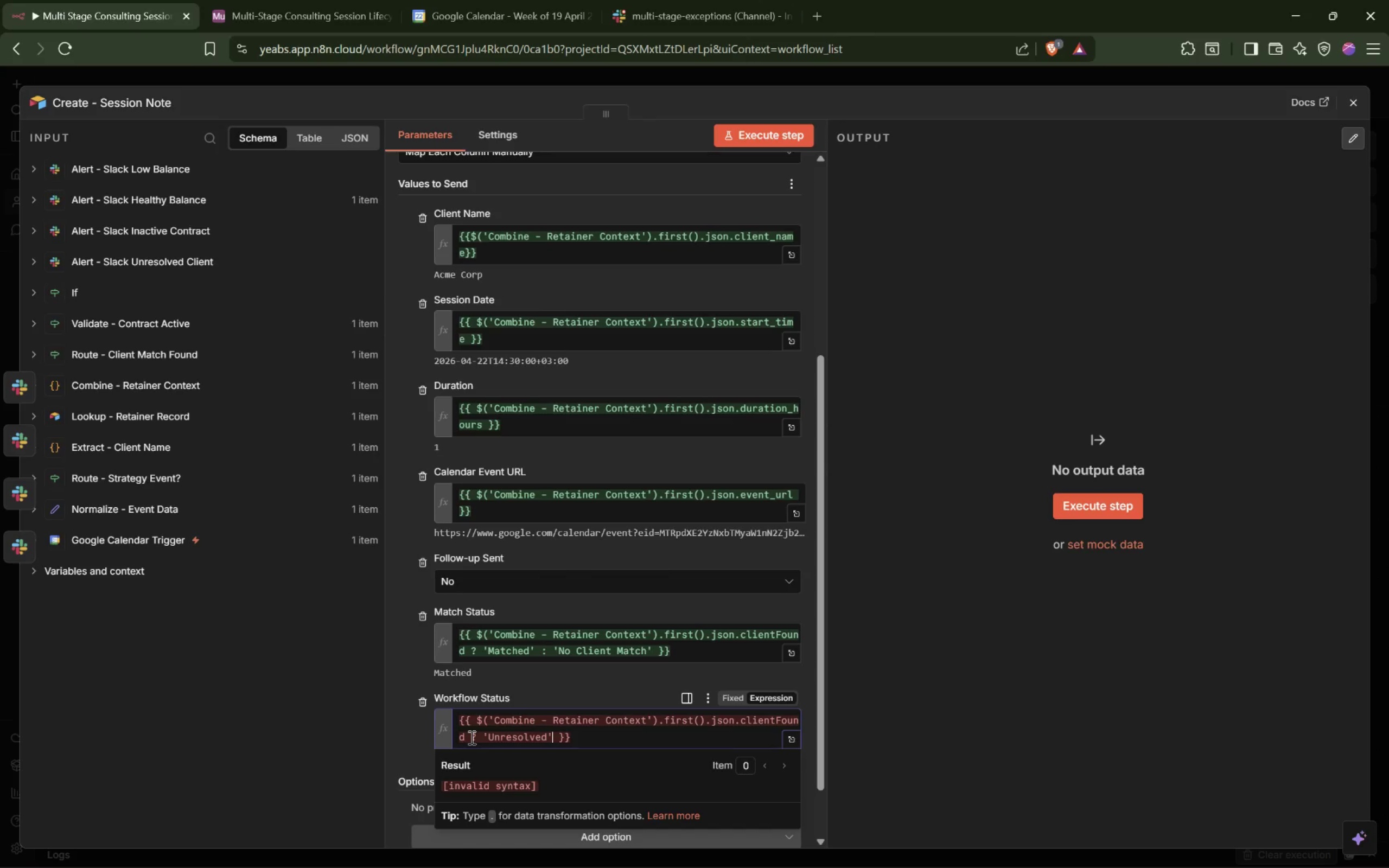 
key(Space)
 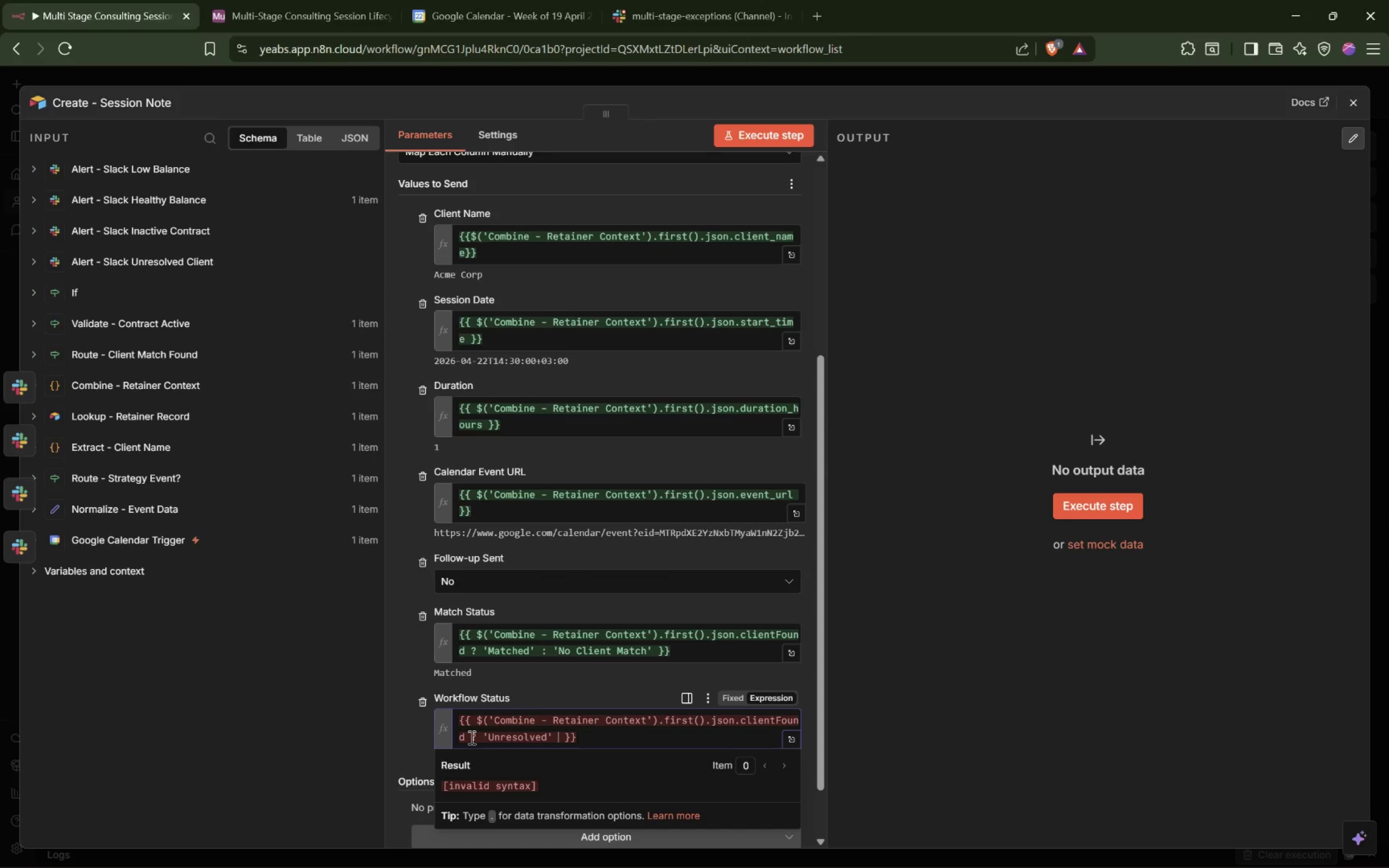 
key(Shift+ShiftLeft)
 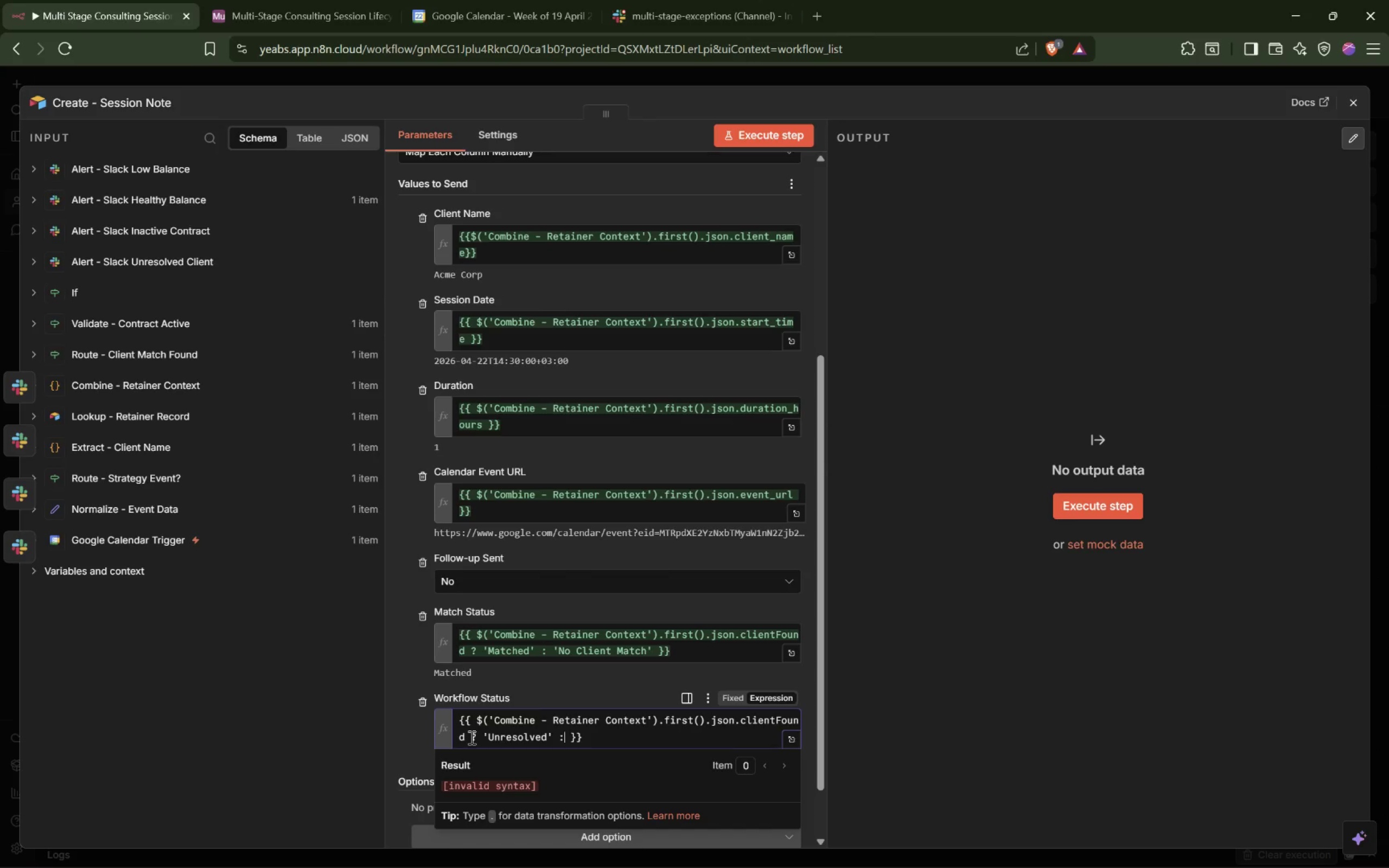 
key(Shift+Semicolon)
 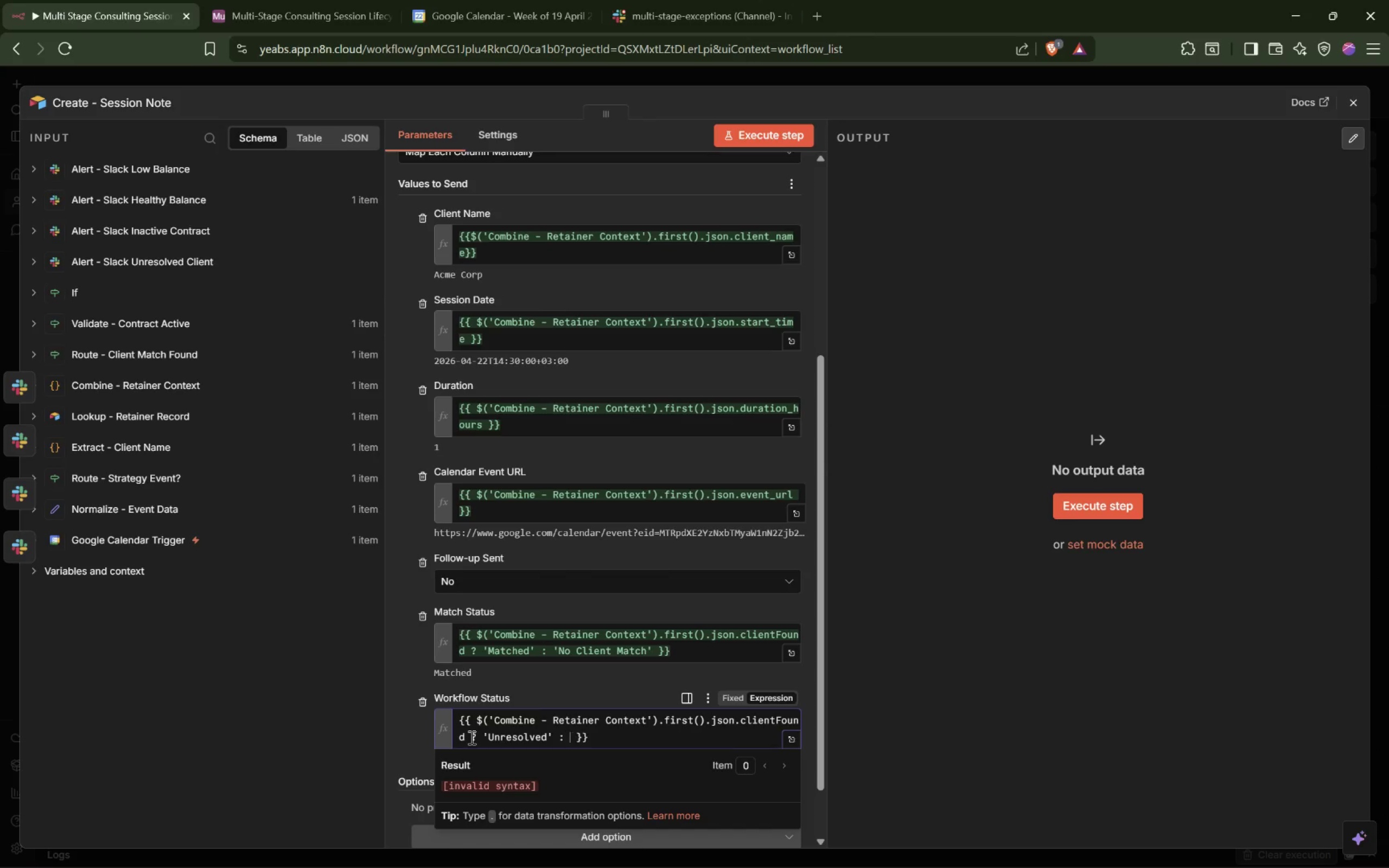 
key(Shift+Space)
 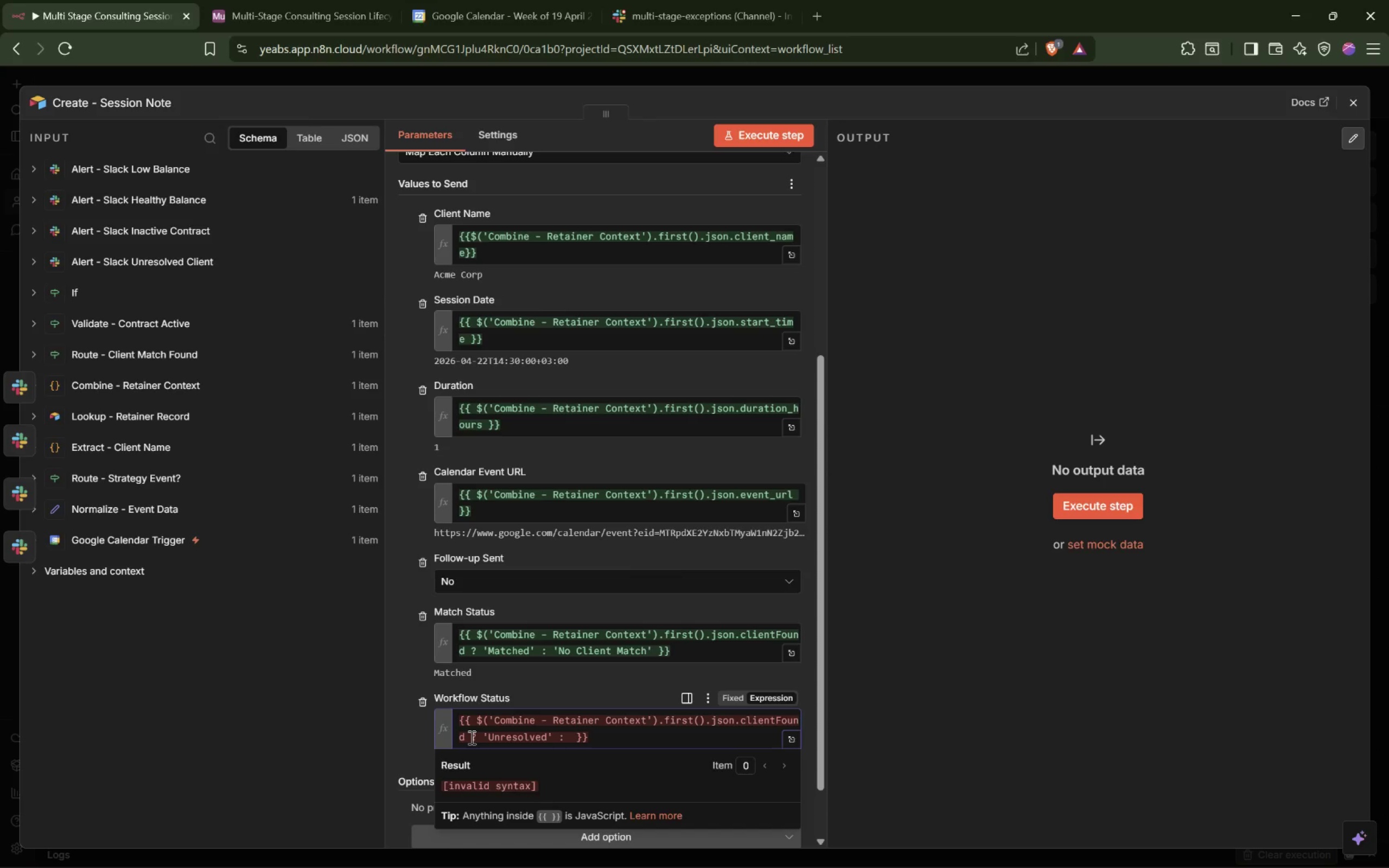 
key(Control+V)
 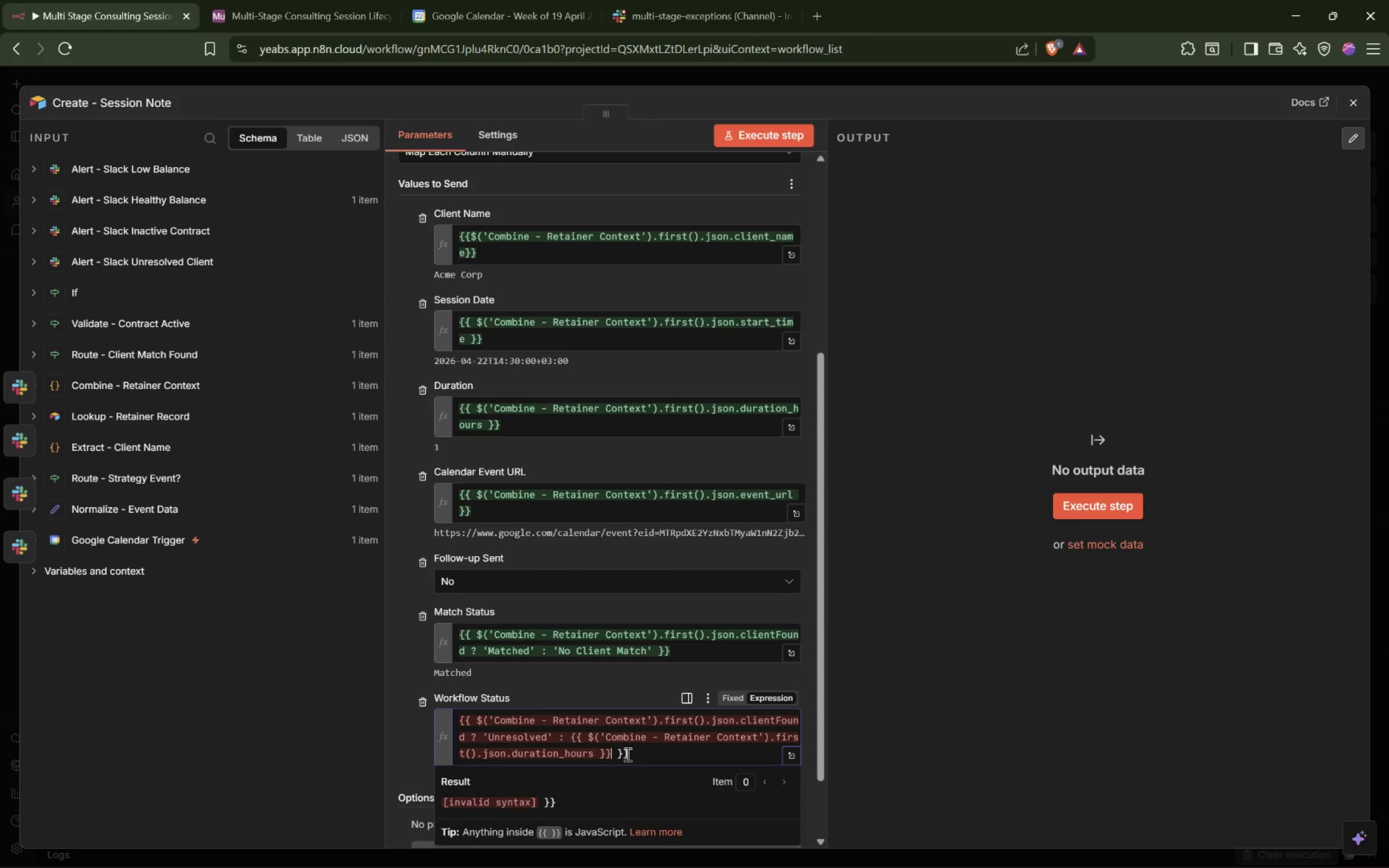 
key(Backspace)
 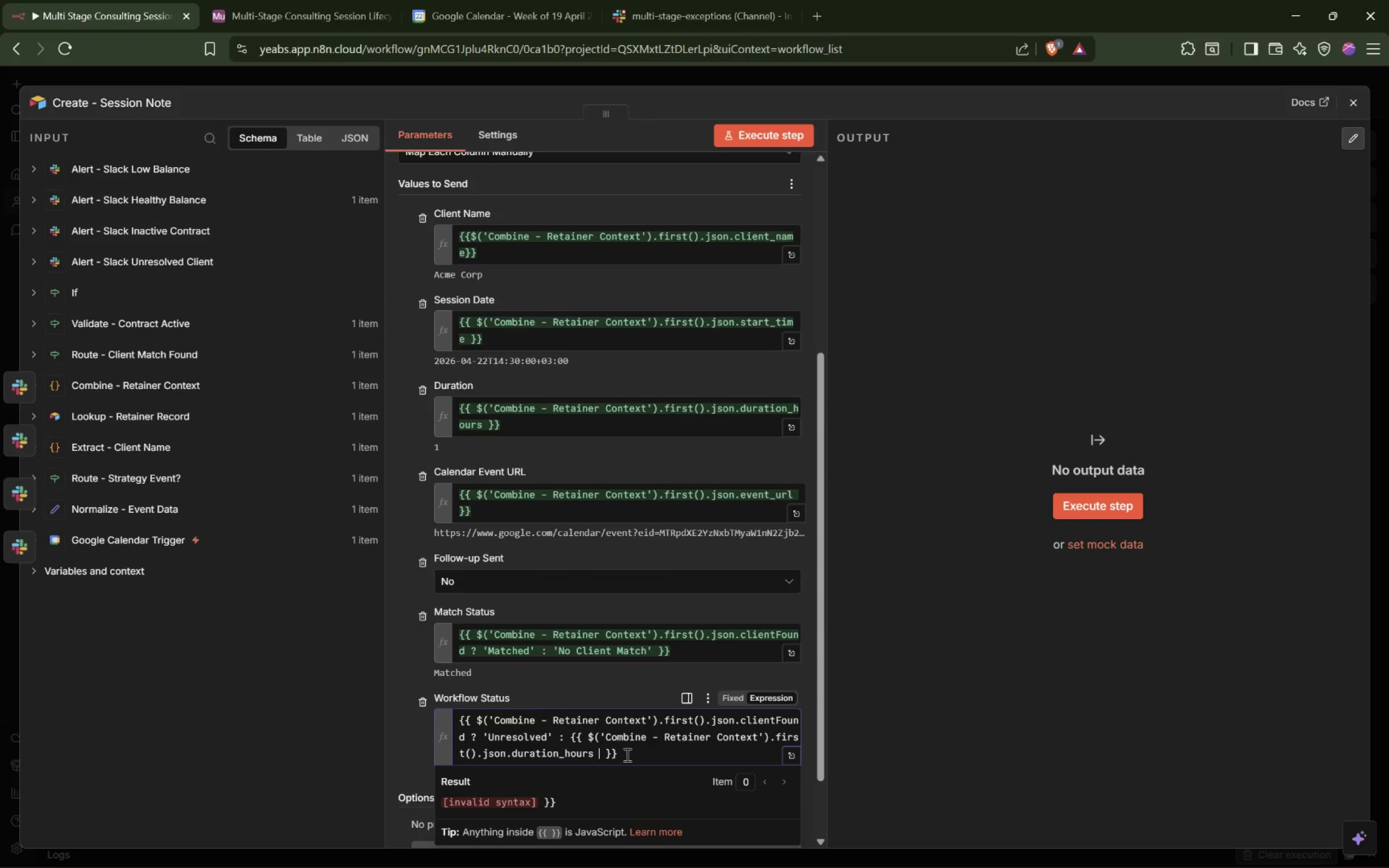 
key(Backspace)
 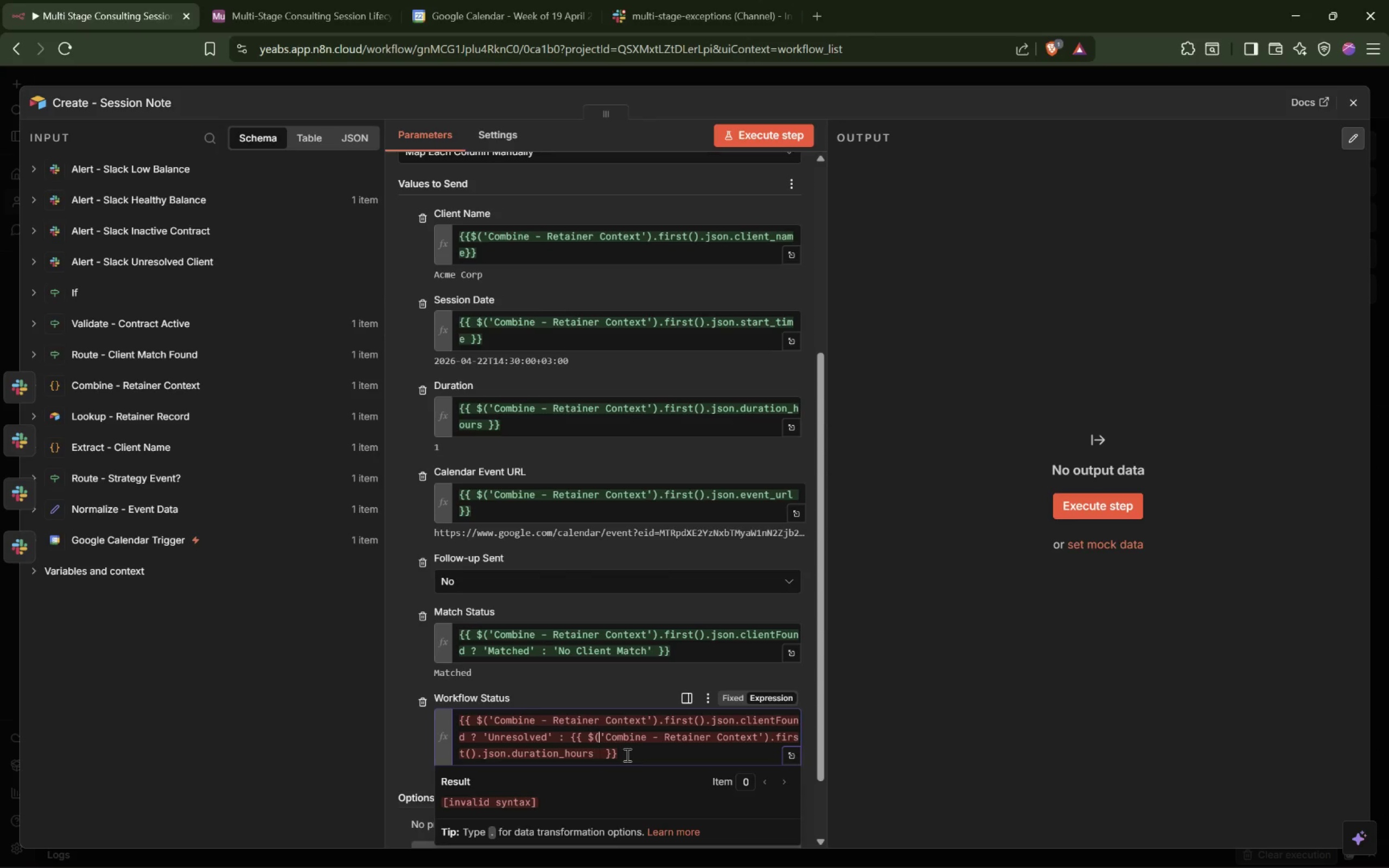 
key(ArrowUp)
 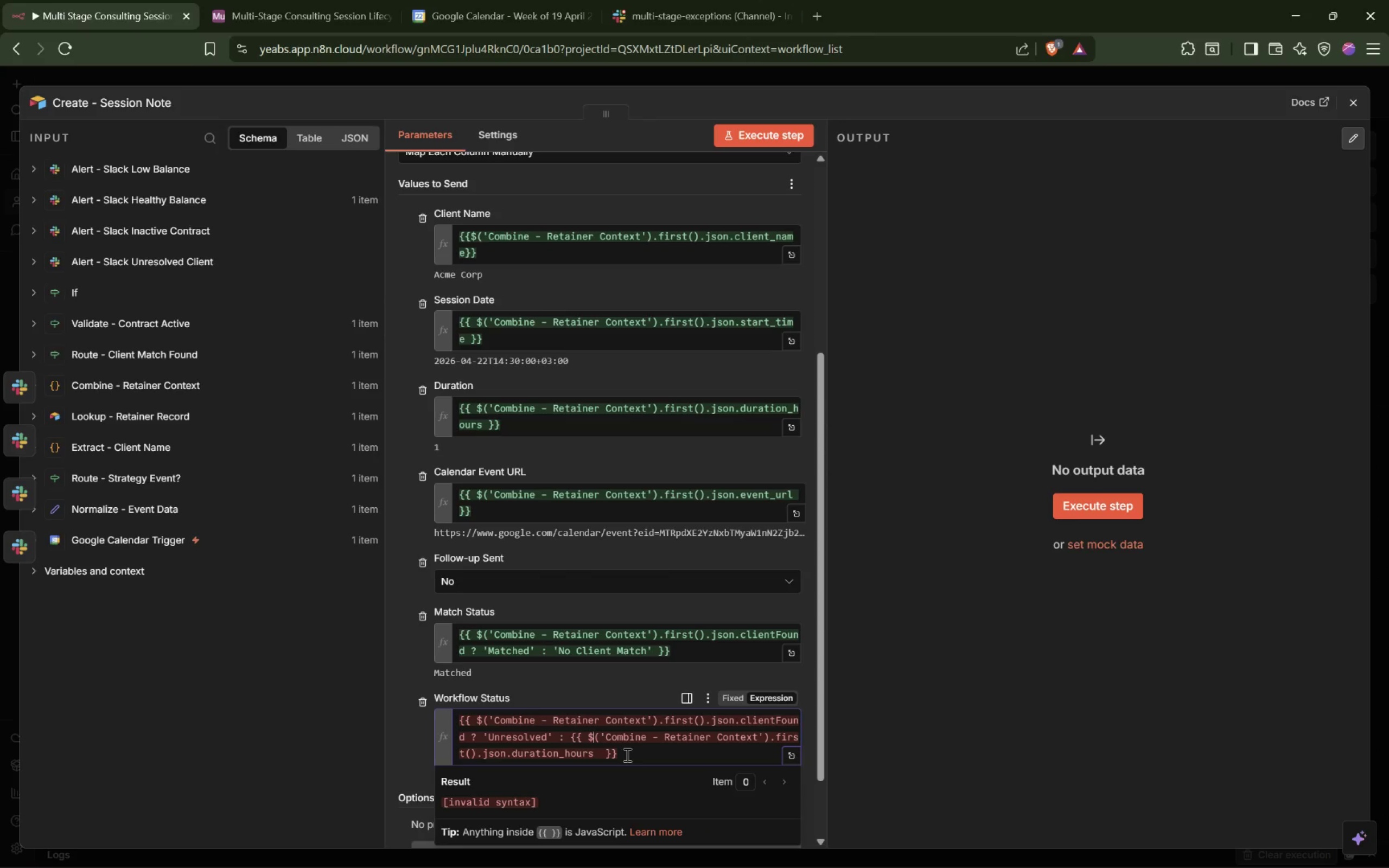 
key(ArrowLeft)
 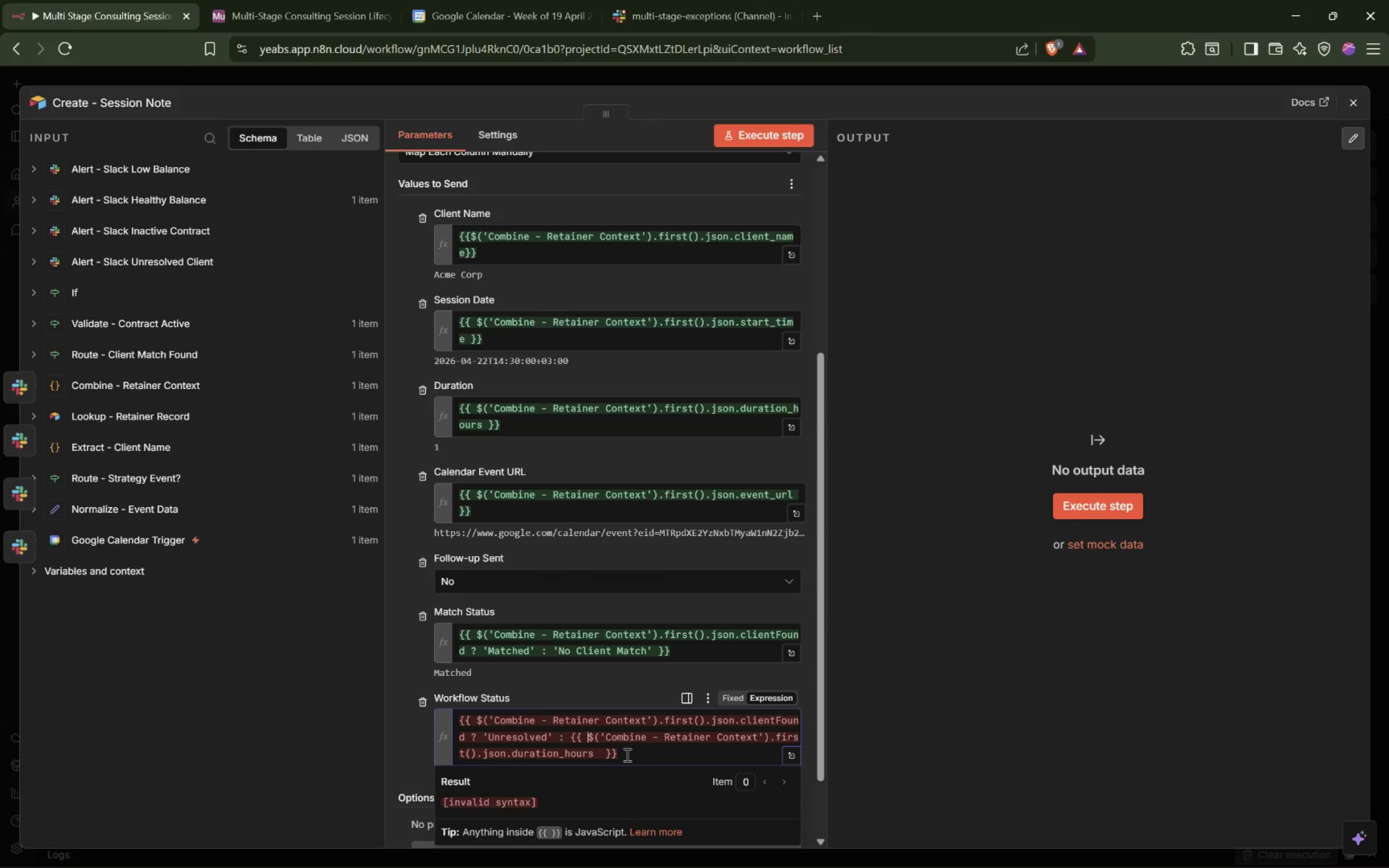 
key(ArrowLeft)
 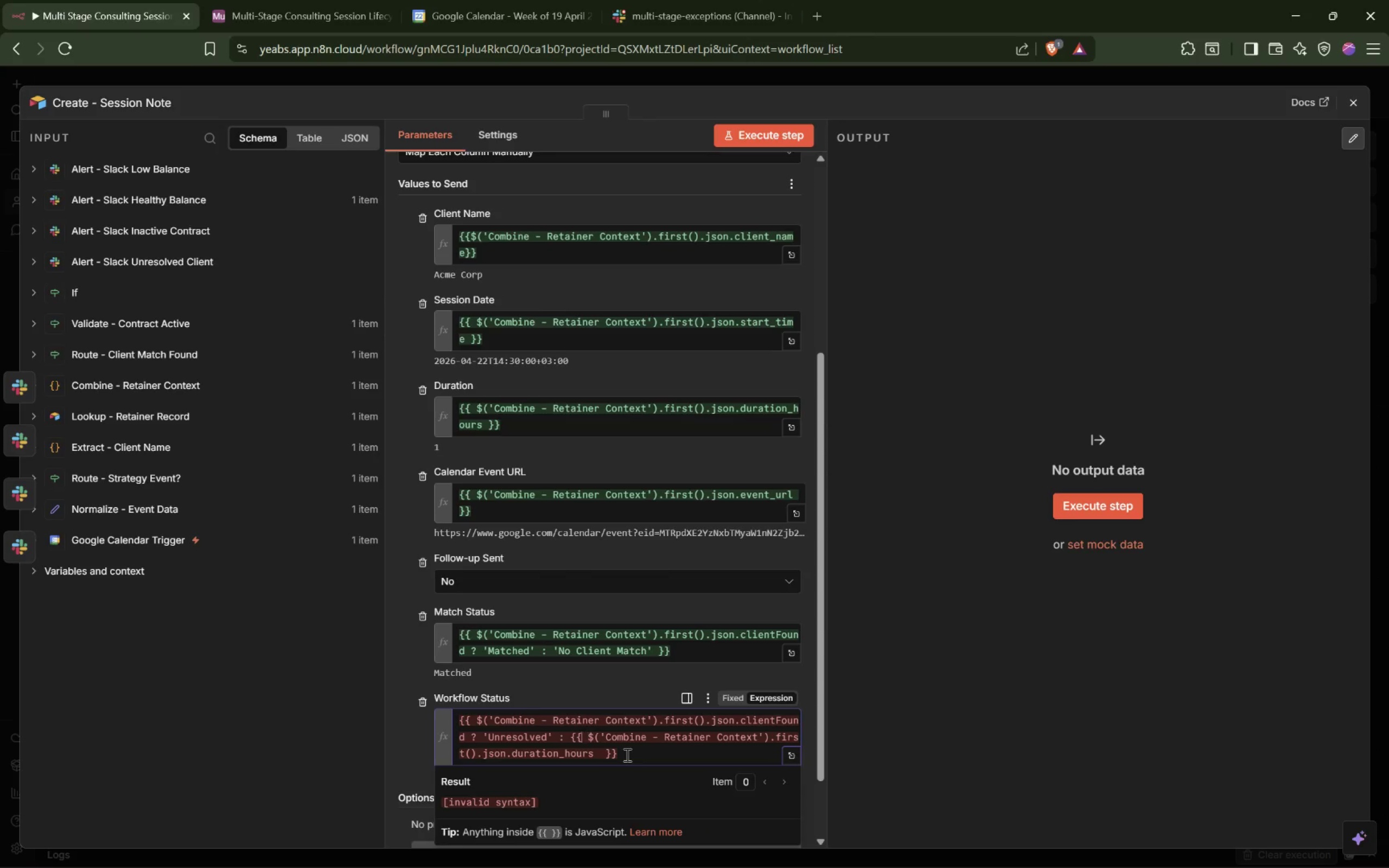 
key(ArrowLeft)
 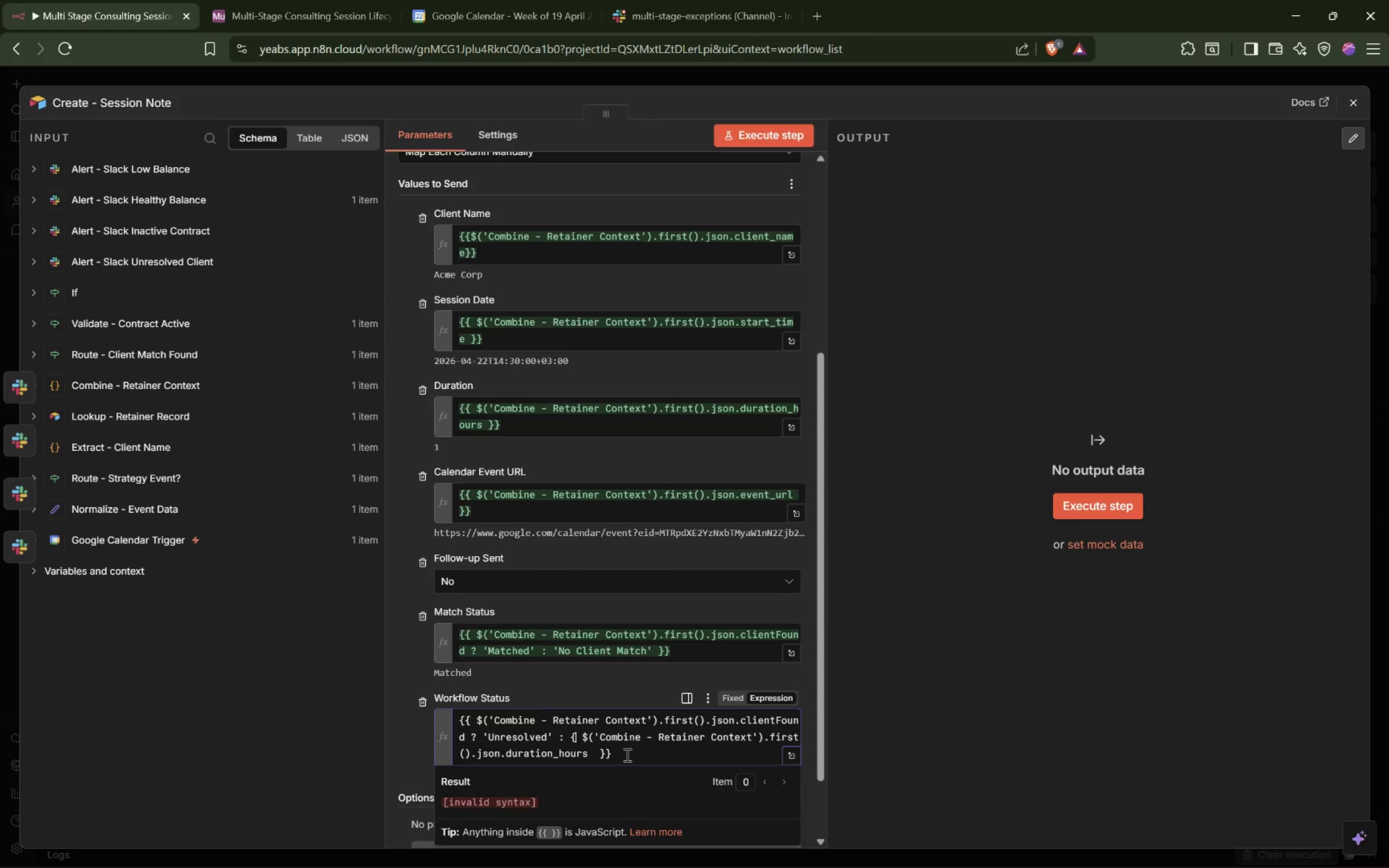 
key(Backspace)
 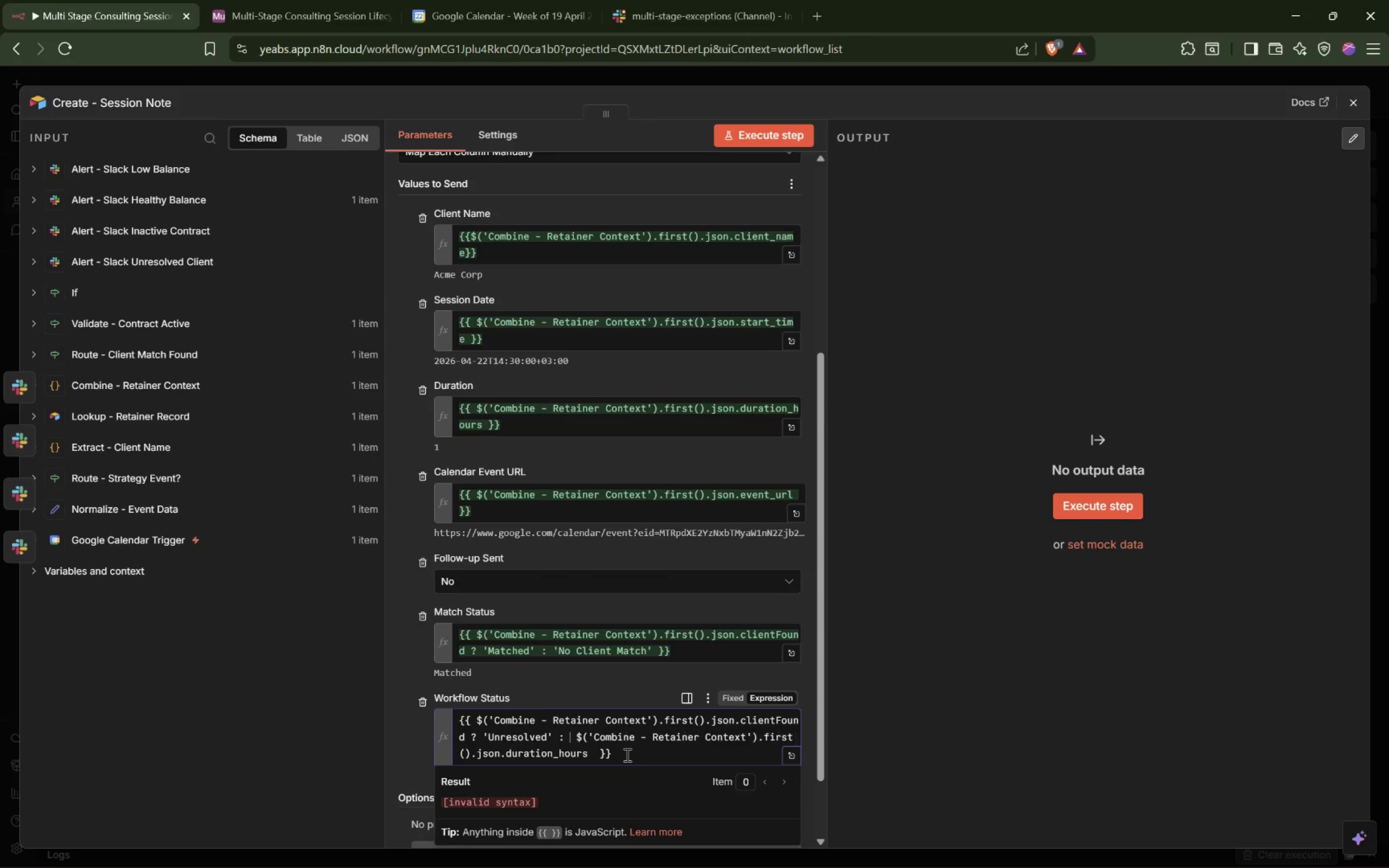 
key(Backspace)
 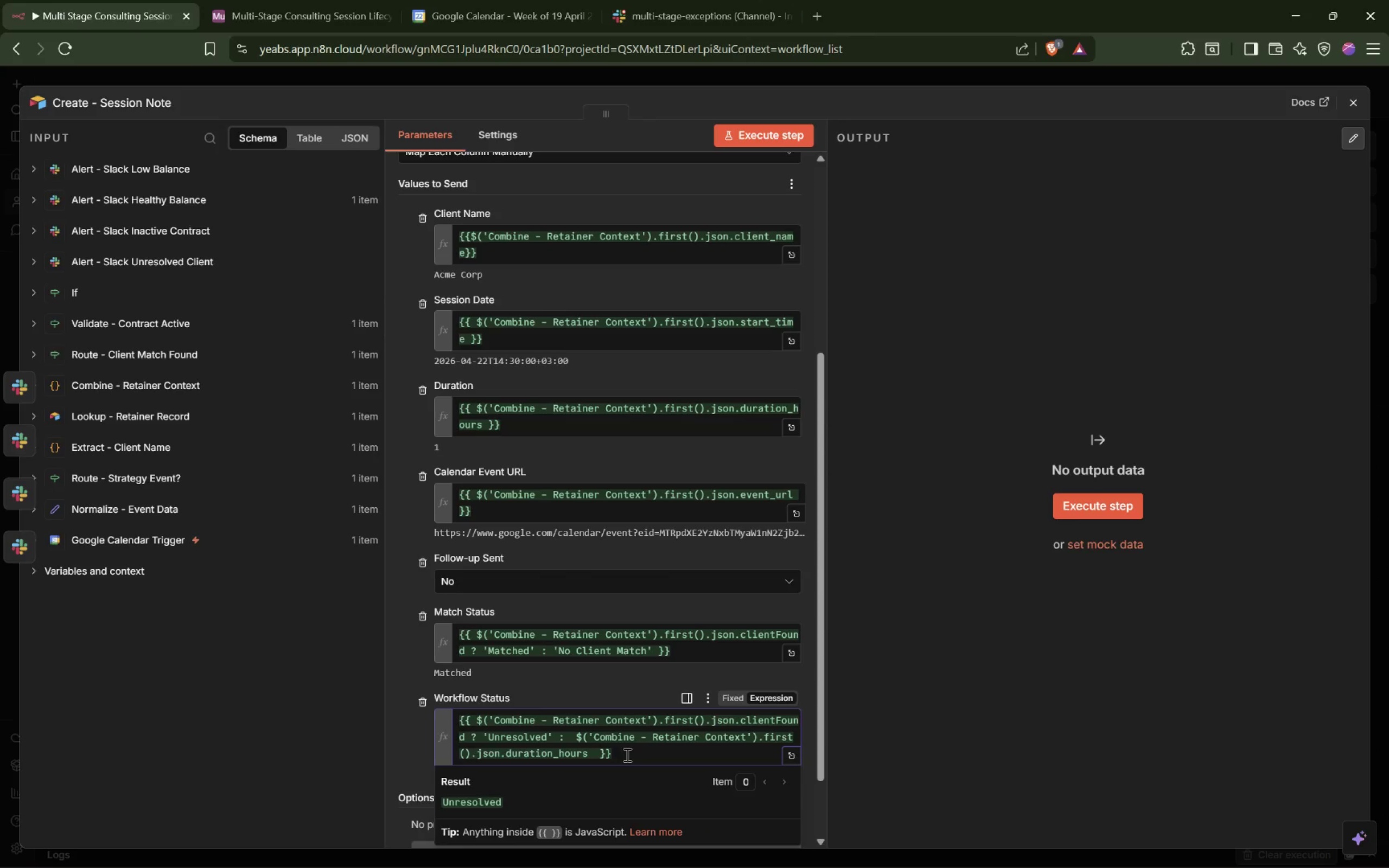 
key(ArrowDown)
 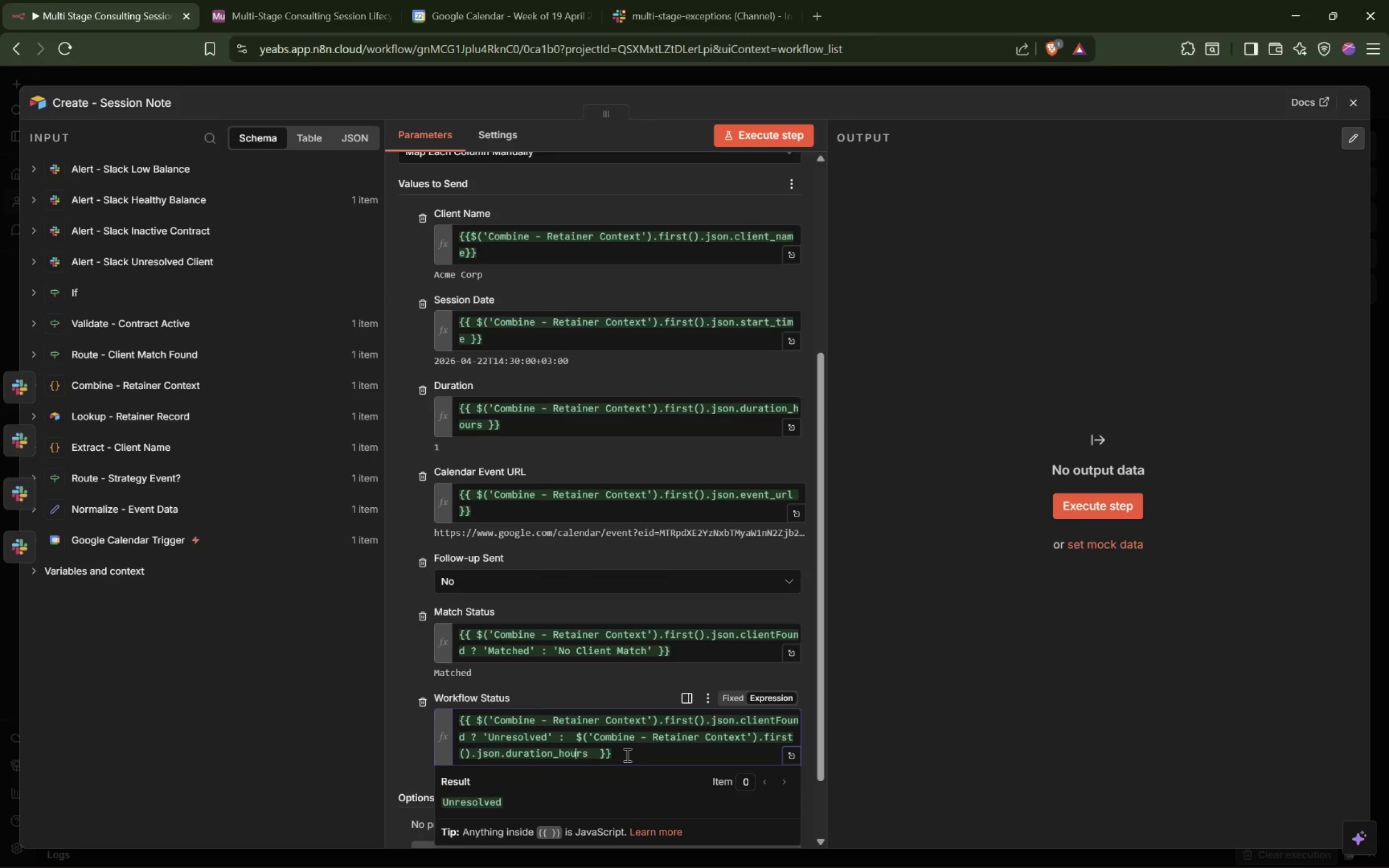 
key(ArrowRight)
 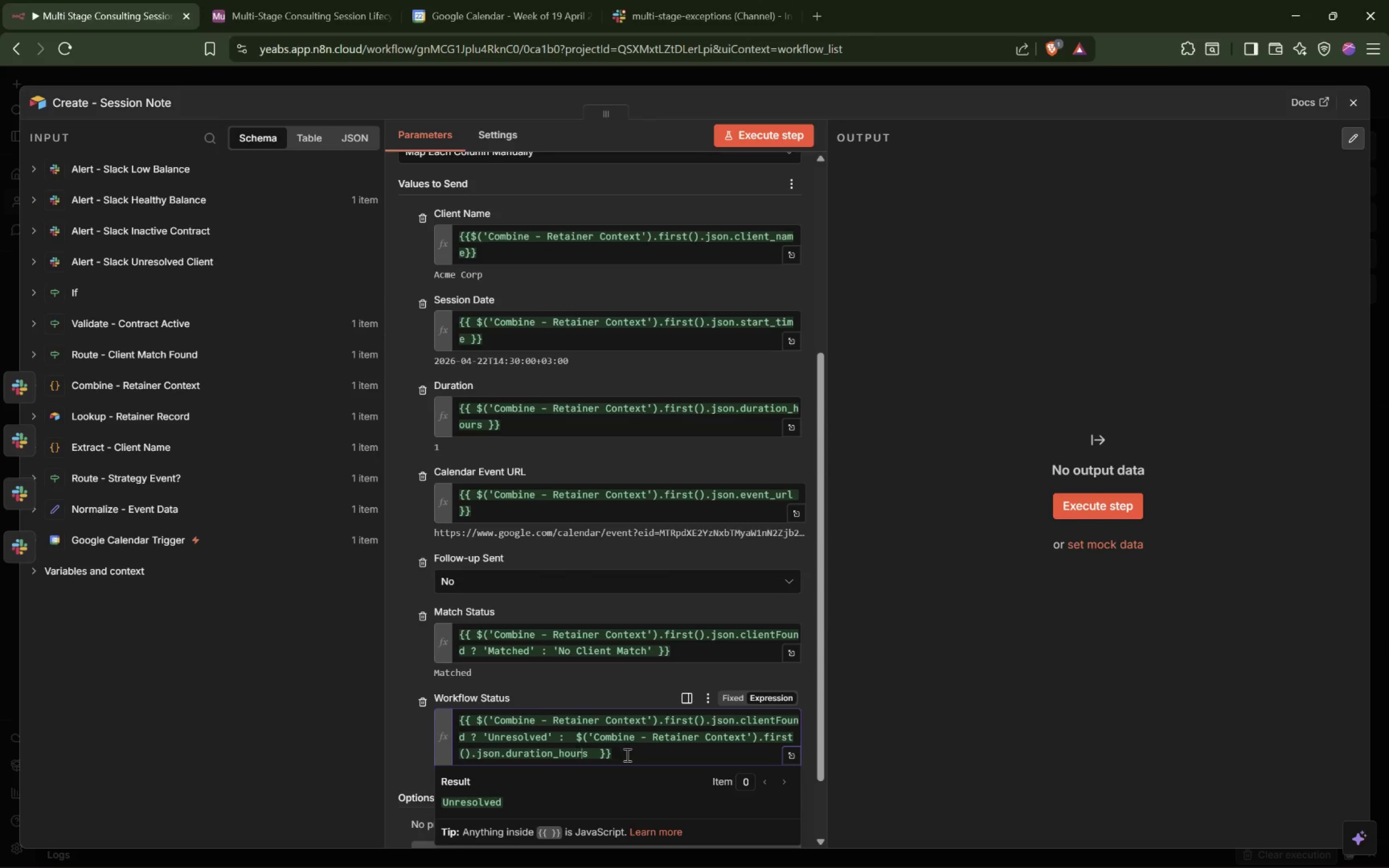 
key(ArrowRight)
 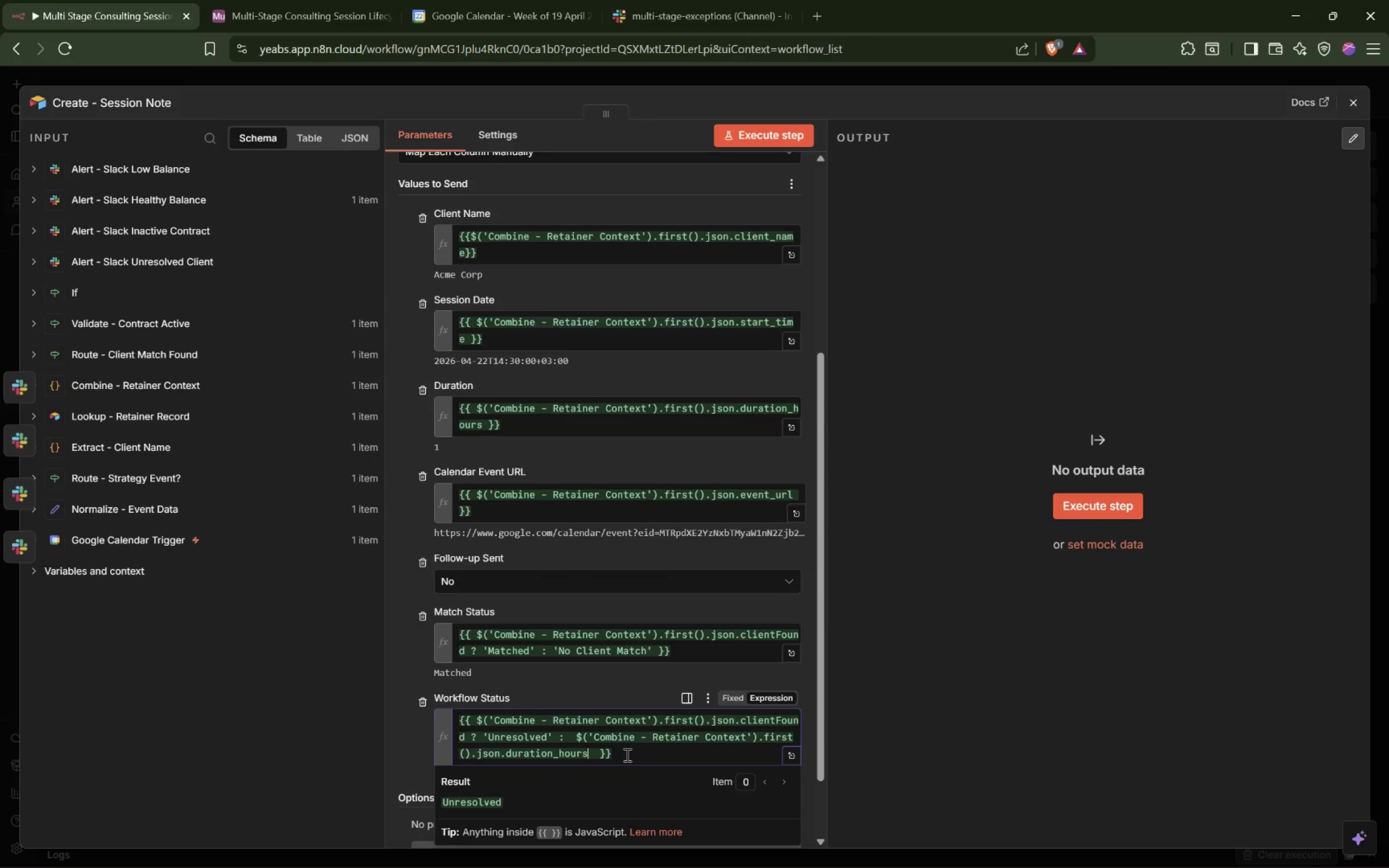 
key(ArrowRight)
 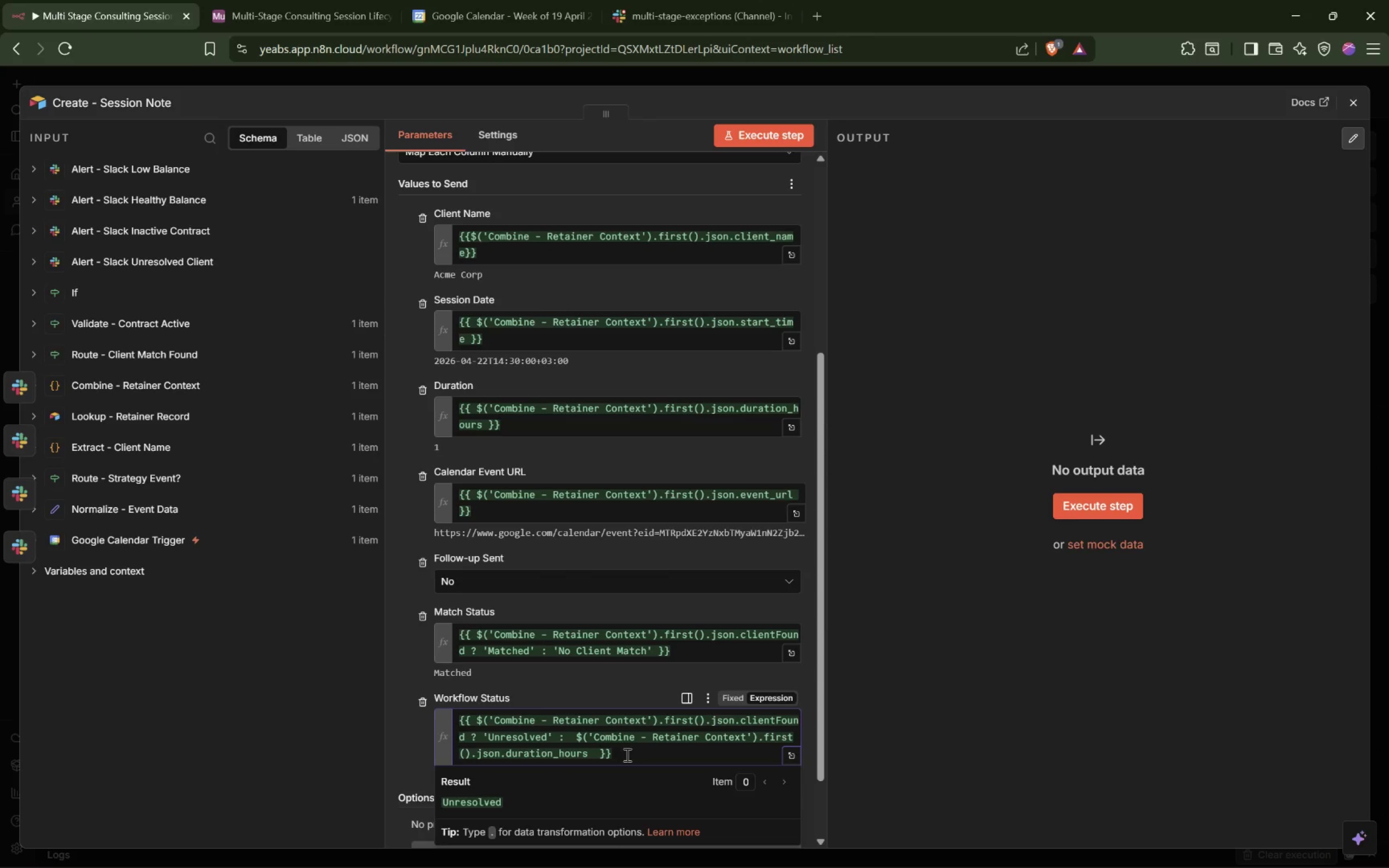 
key(Shift+ArrowLeft)
 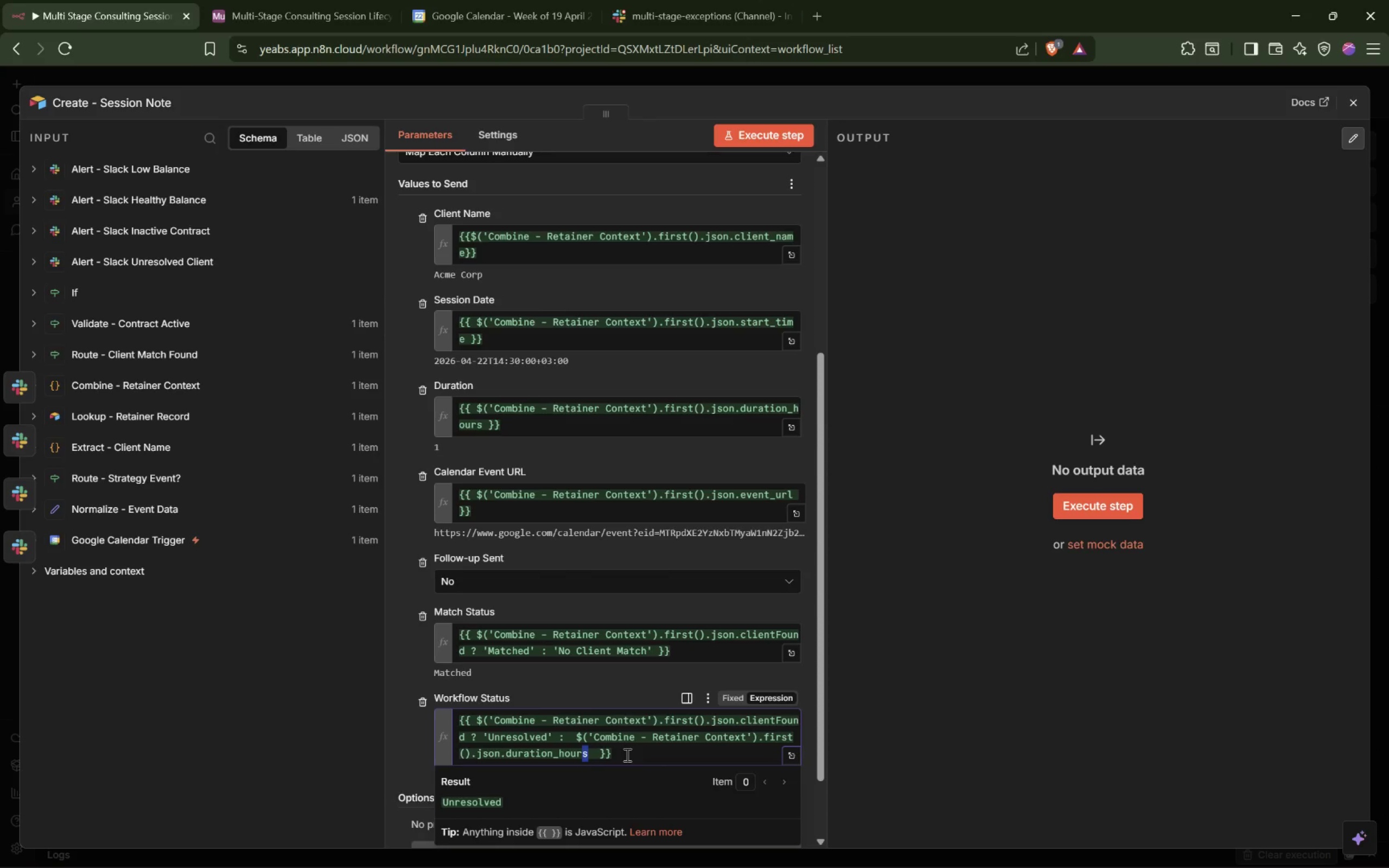 
key(Meta+Shift+MetaLeft)
 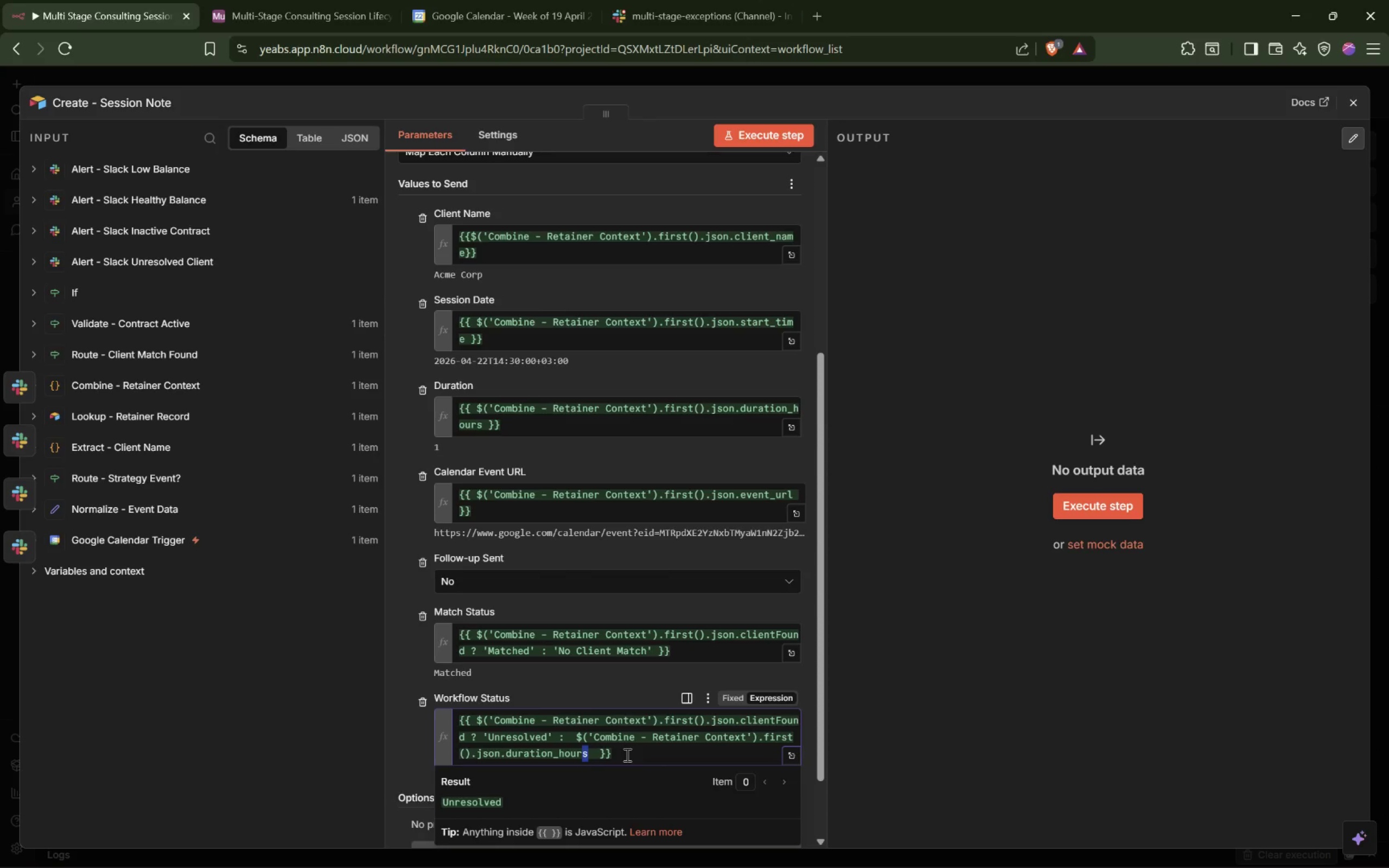 
key(Meta+Shift+ShiftLeft)
 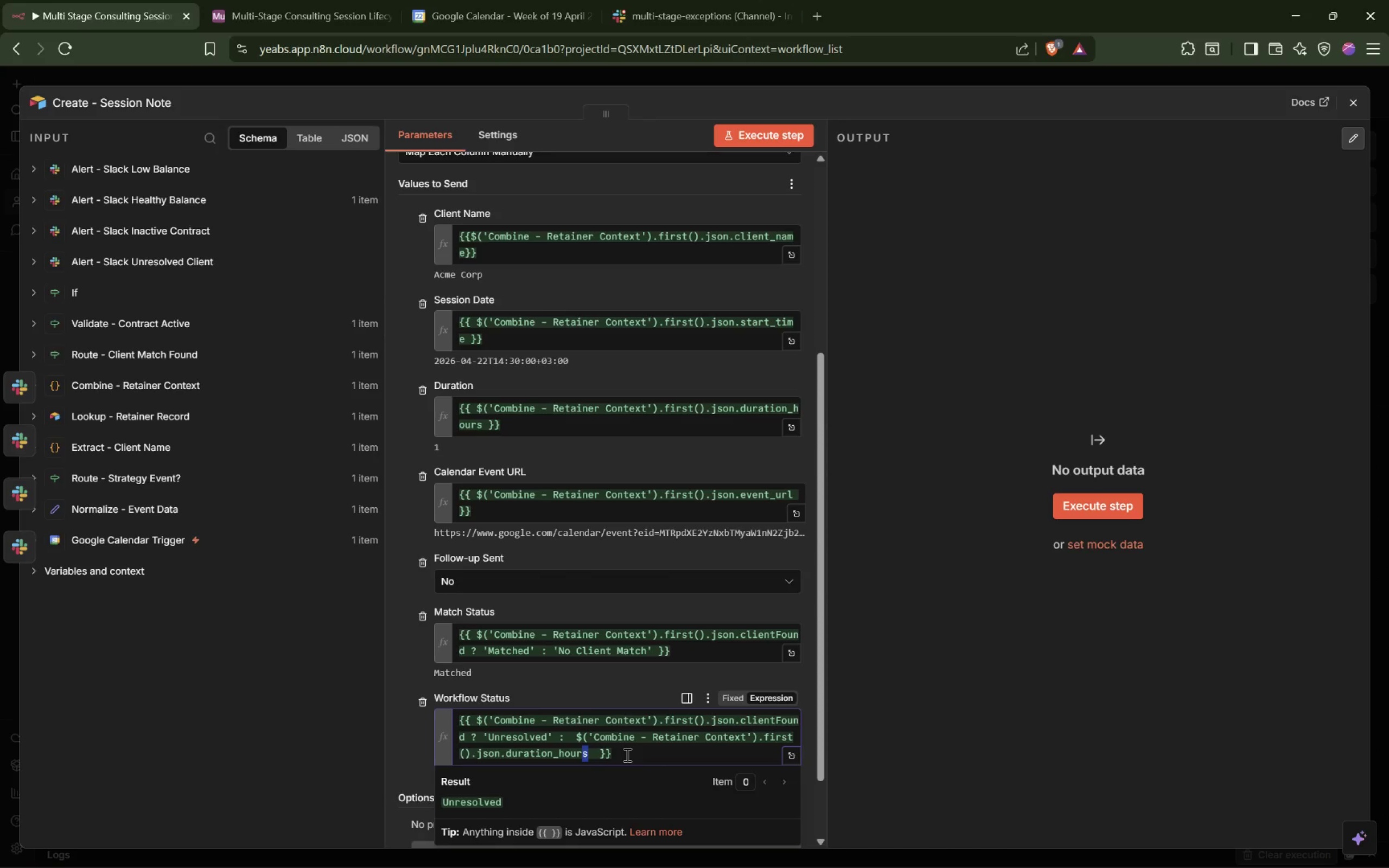 
hold_key(key=F23, duration=0.43)
 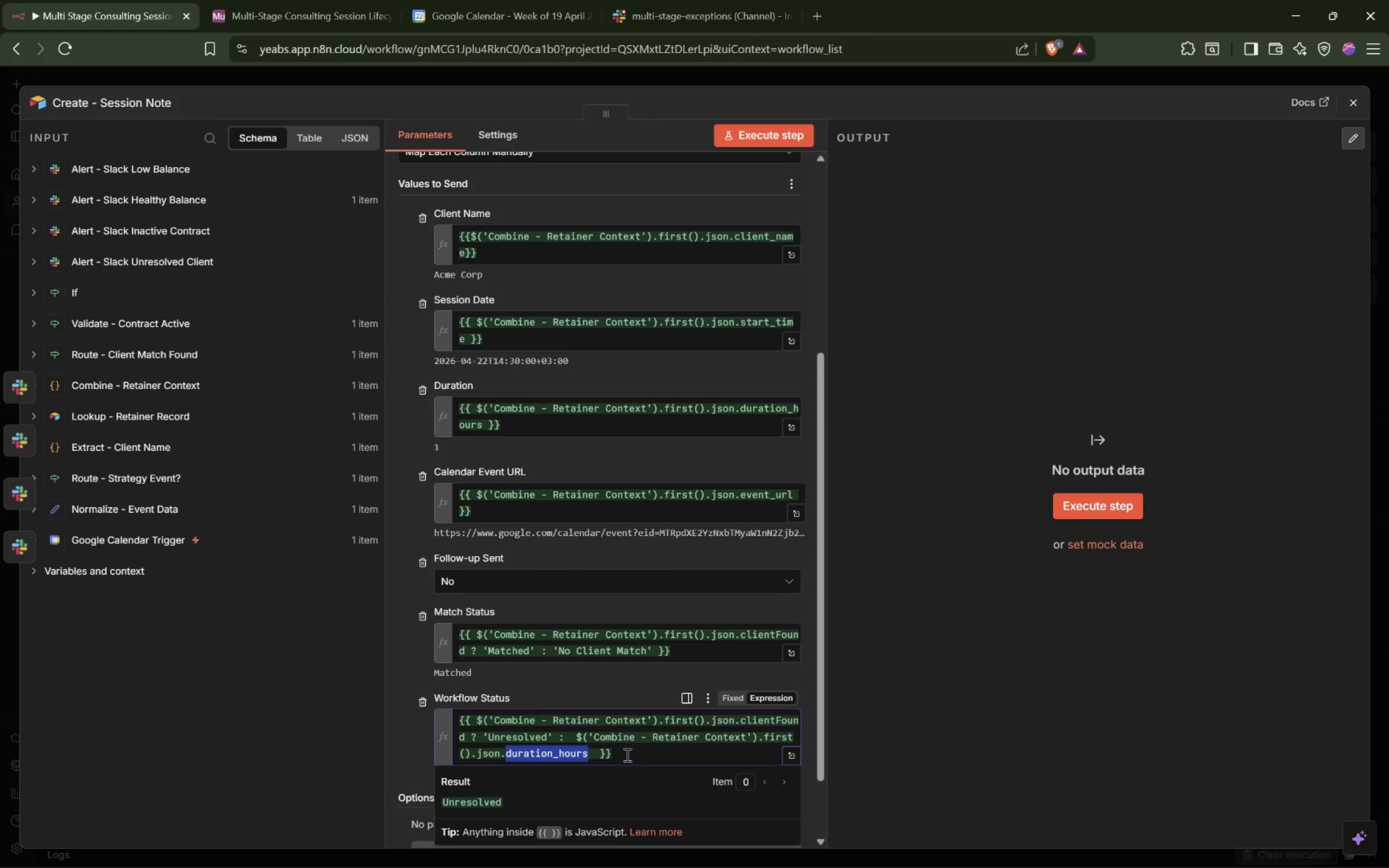 
key(Meta+Shift+Unknown)
 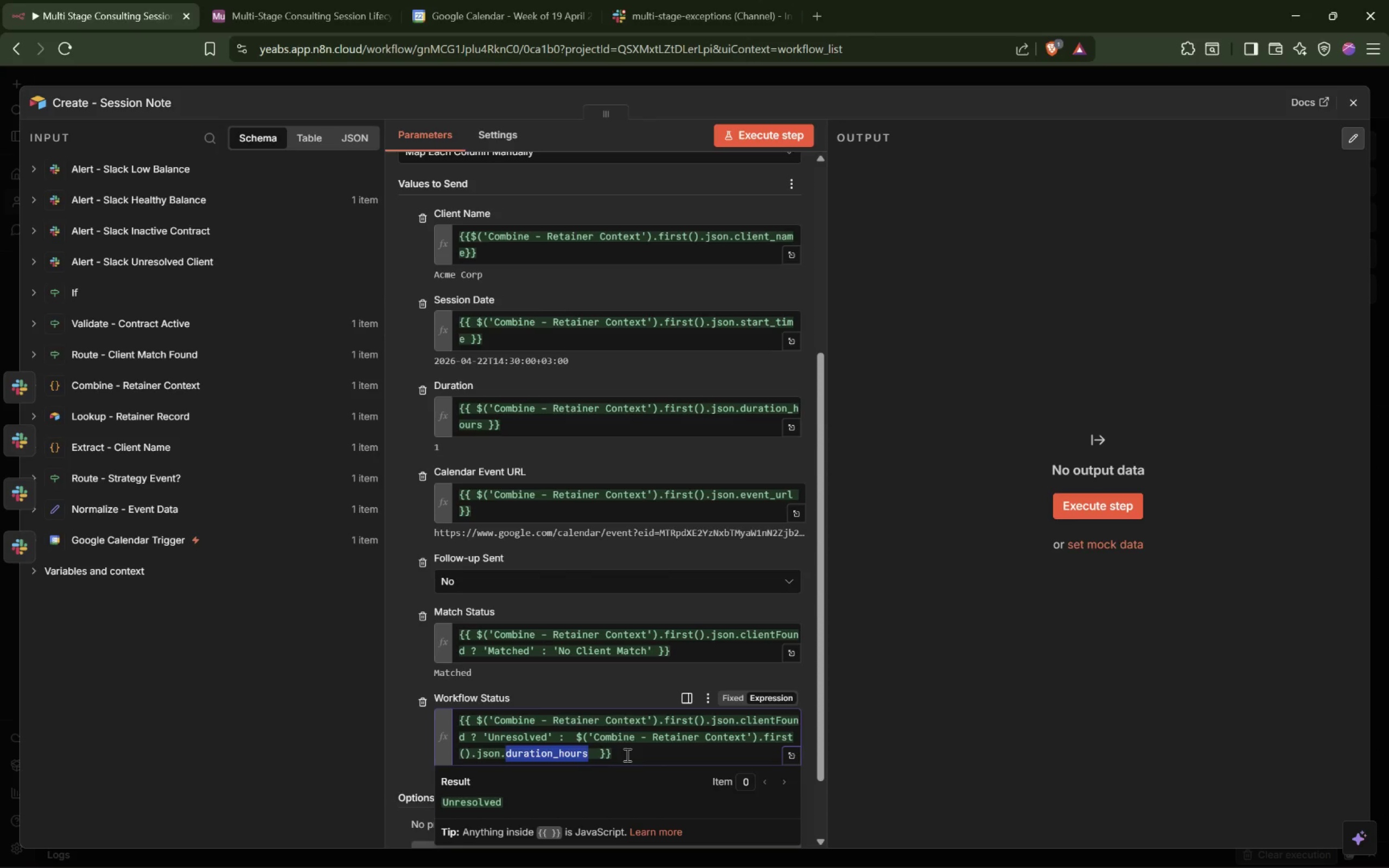 
key(Control+Shift+ArrowLeft)
 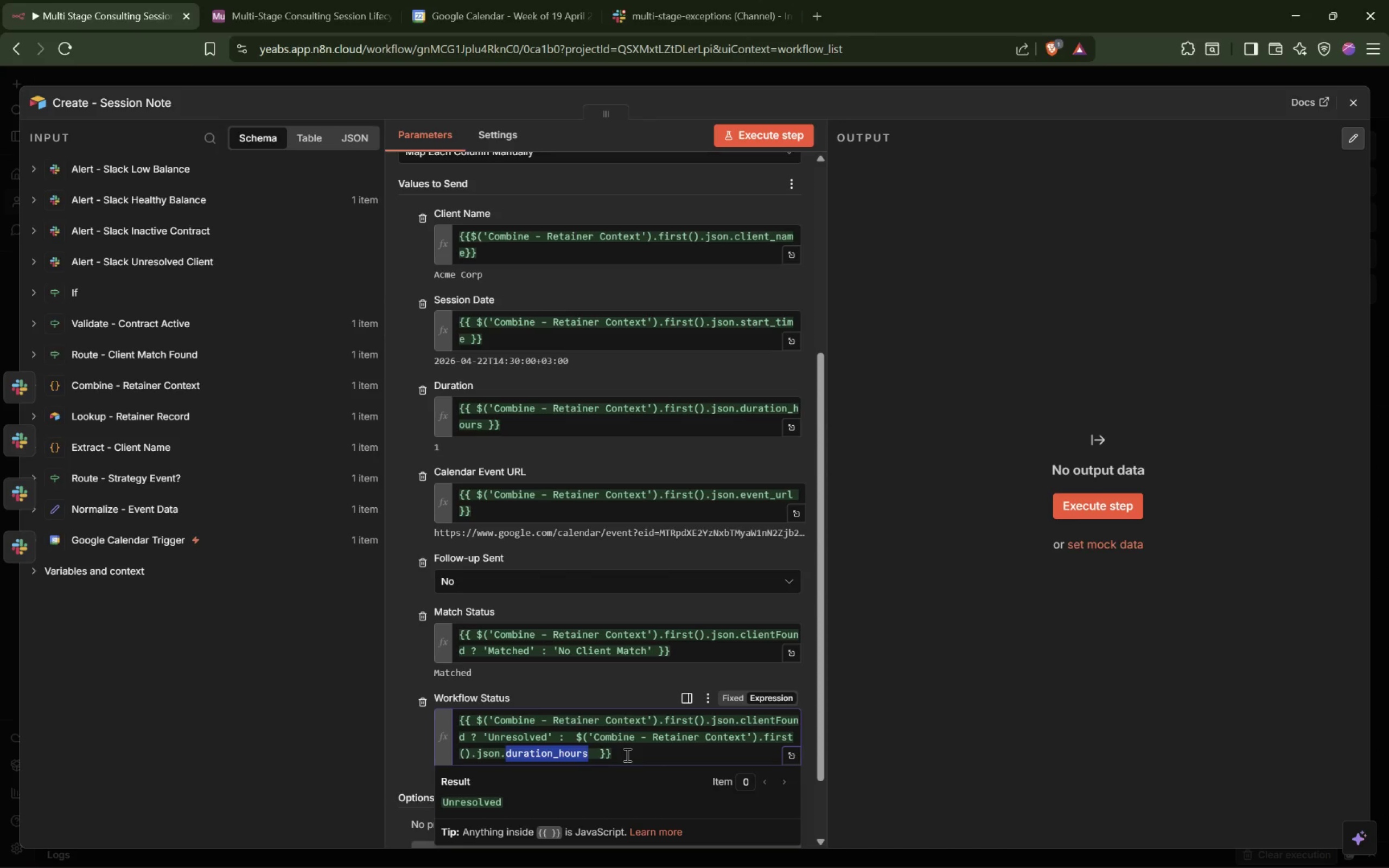 
key(Meta+MetaLeft)
 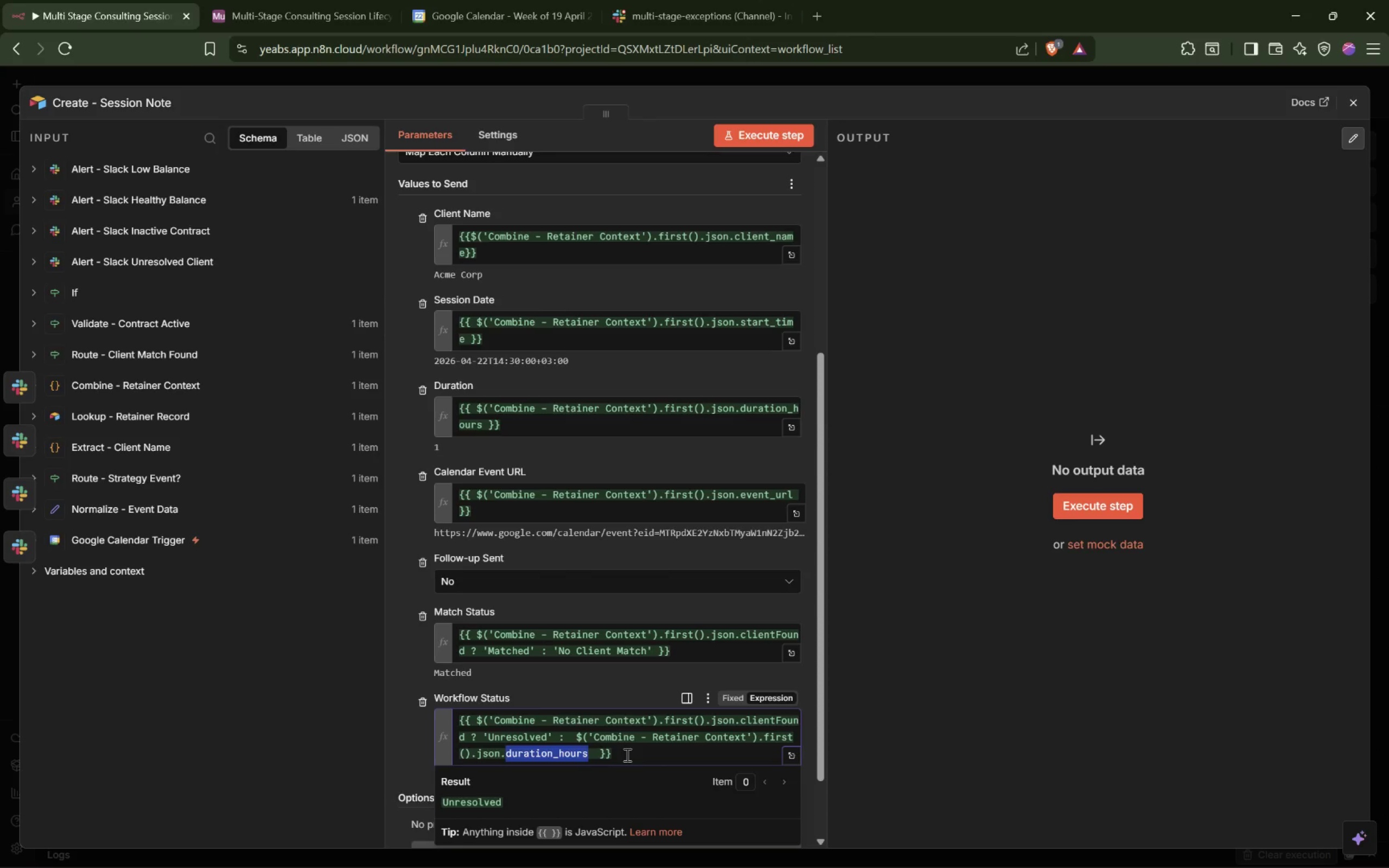 
key(Meta+Unknown)
 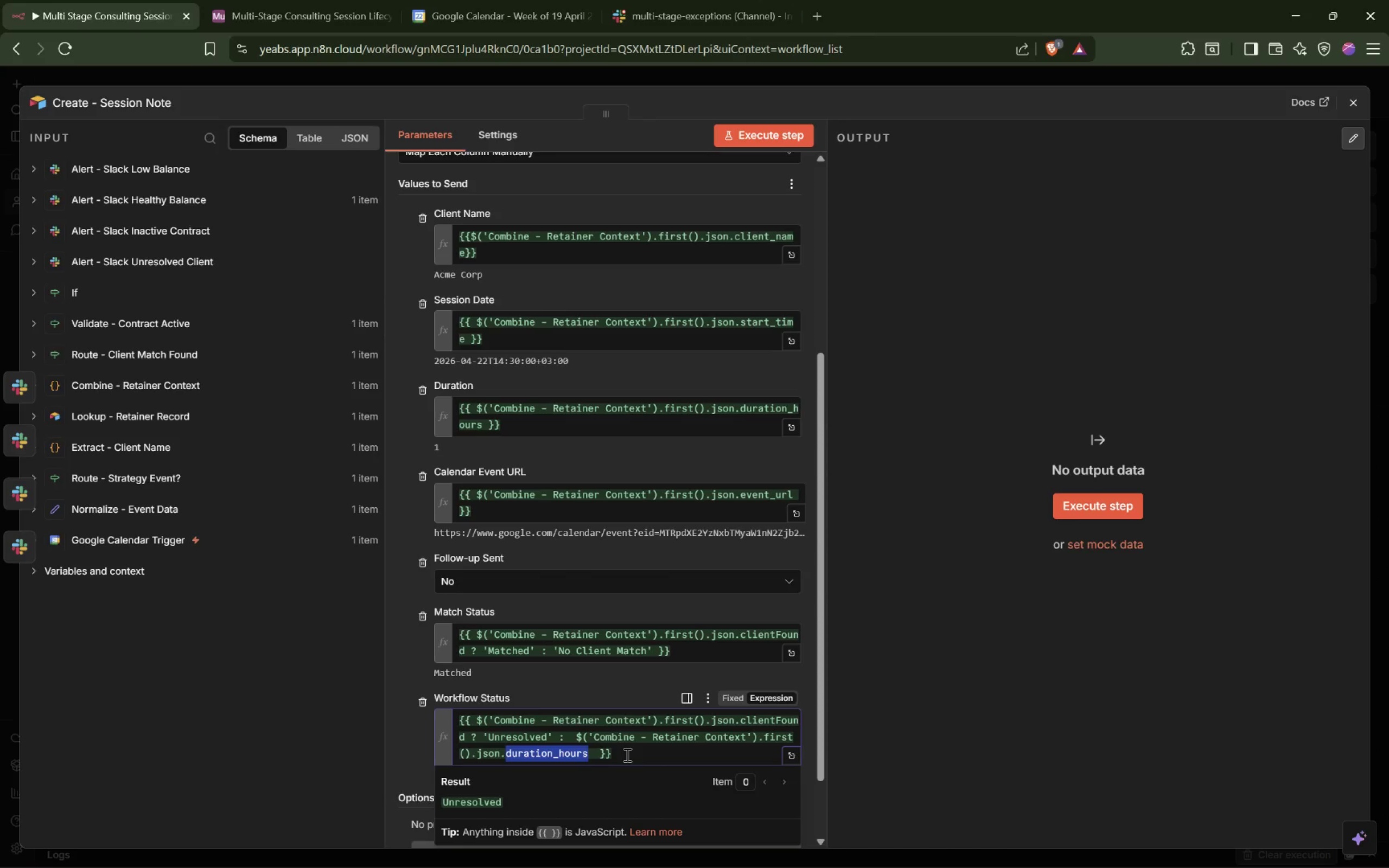 
wait(7.25)
 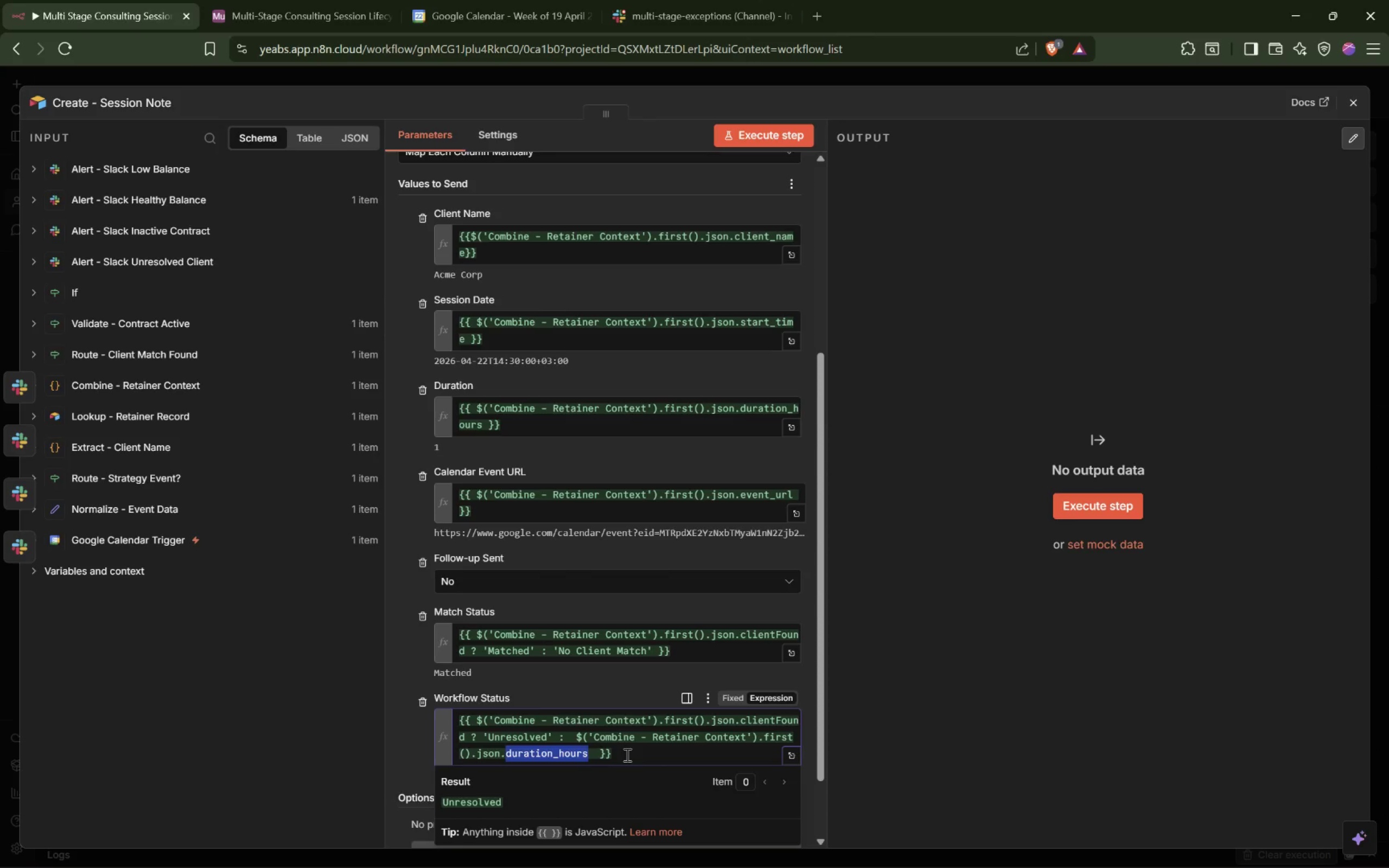 
left_click_drag(start_coordinate=[588, 751], to_coordinate=[577, 738])
 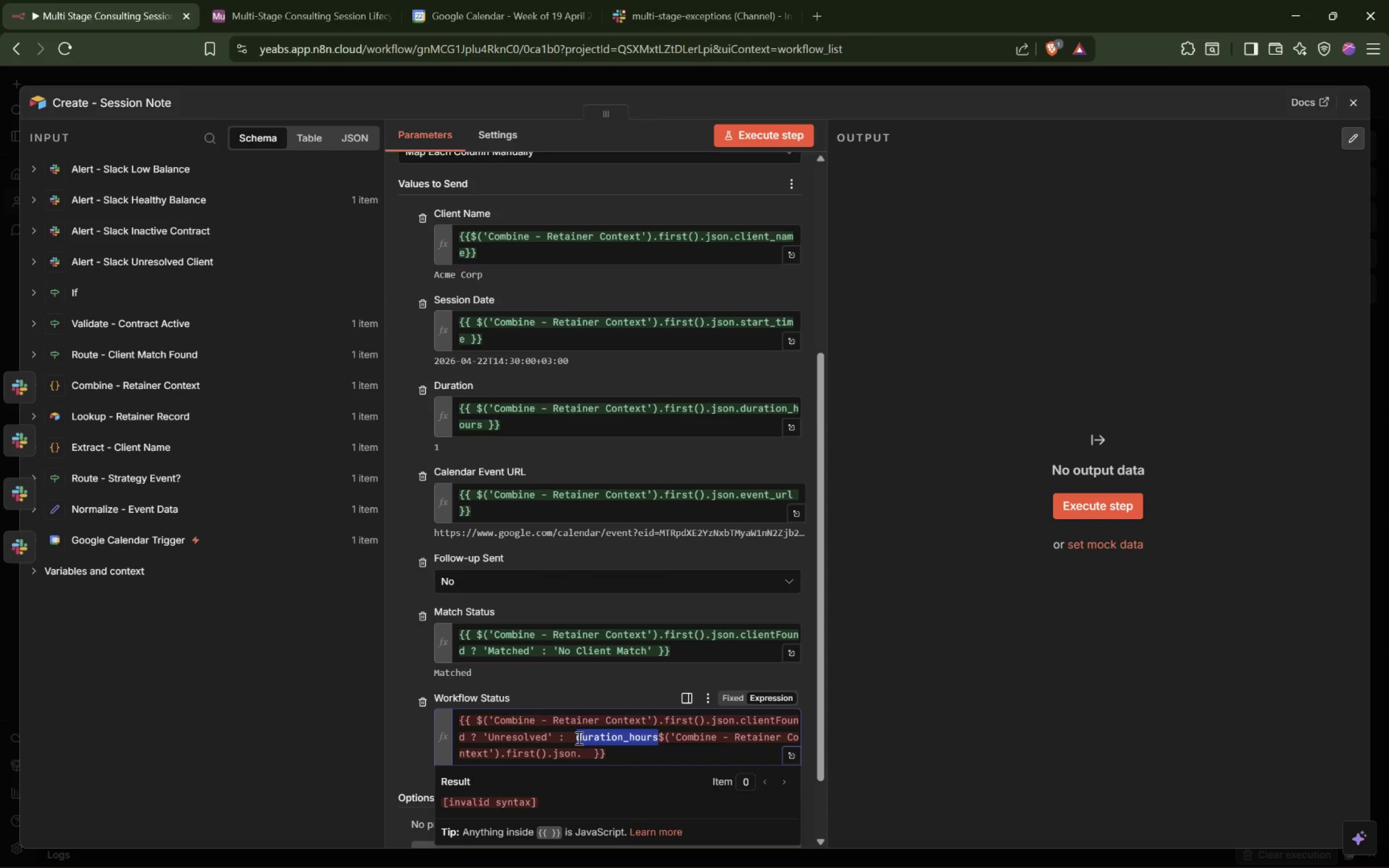 
key(Control+ControlLeft)
 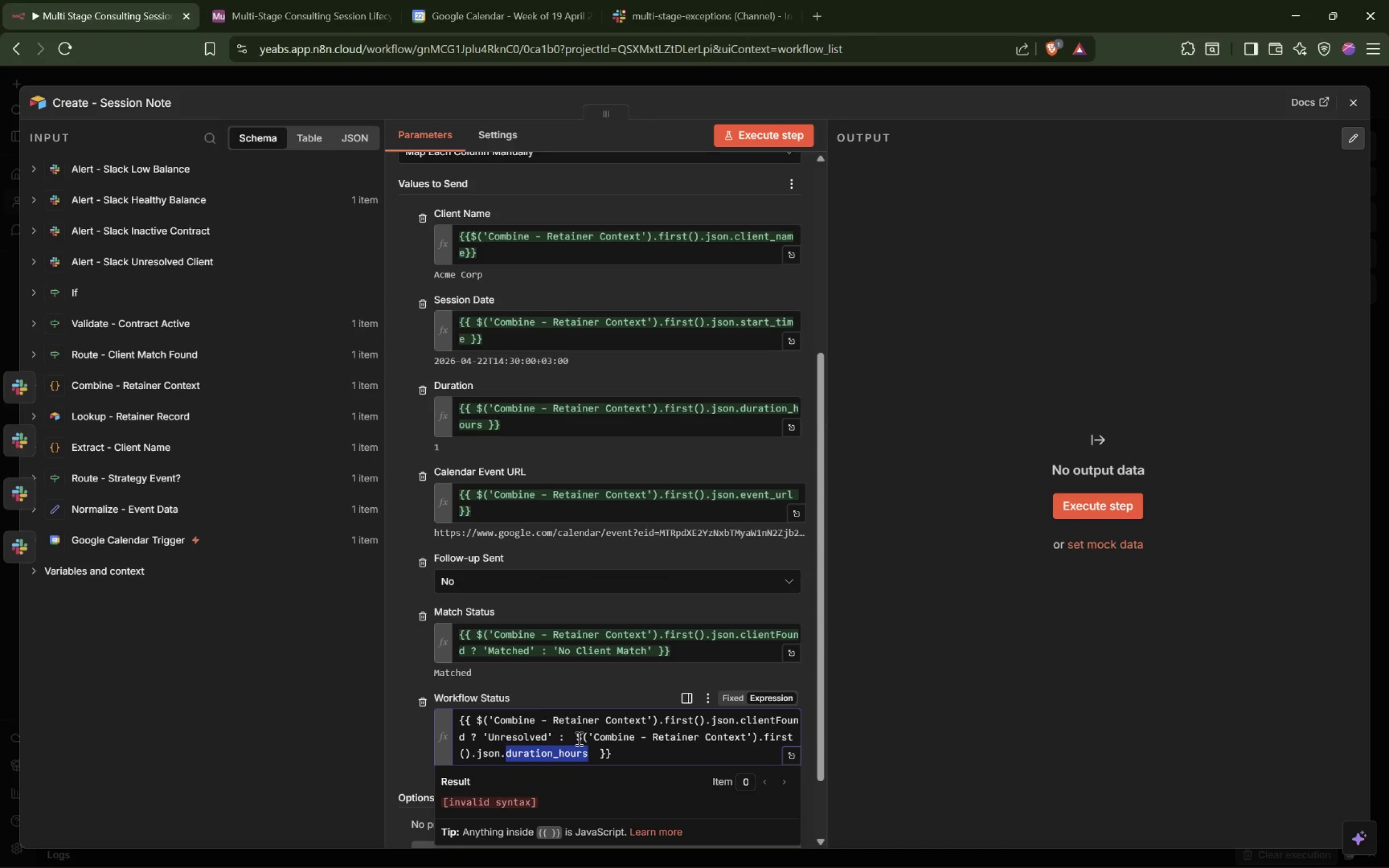 
key(Control+Z)
 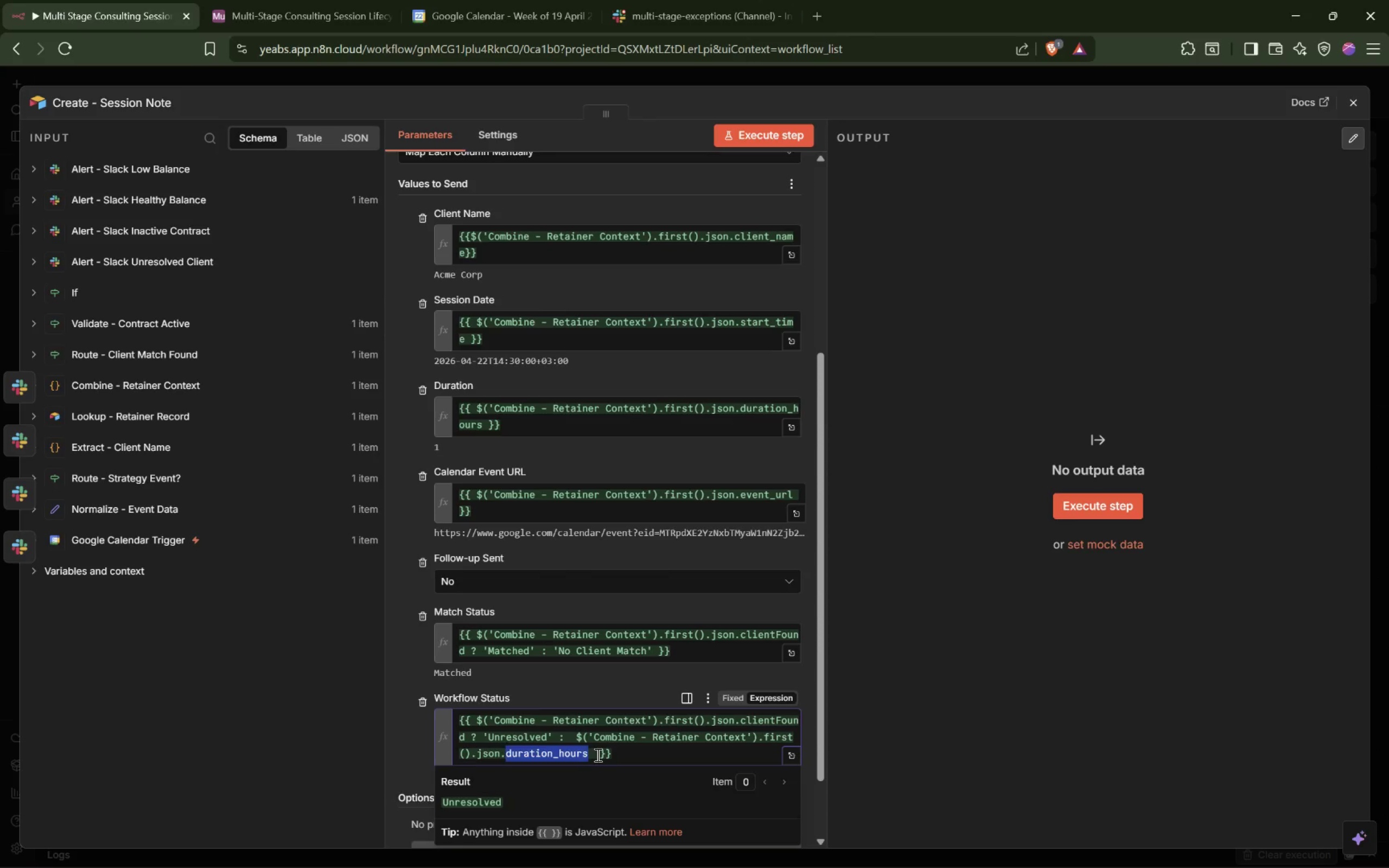 
key(Backspace)
key(Backspace)
type(.cont)
 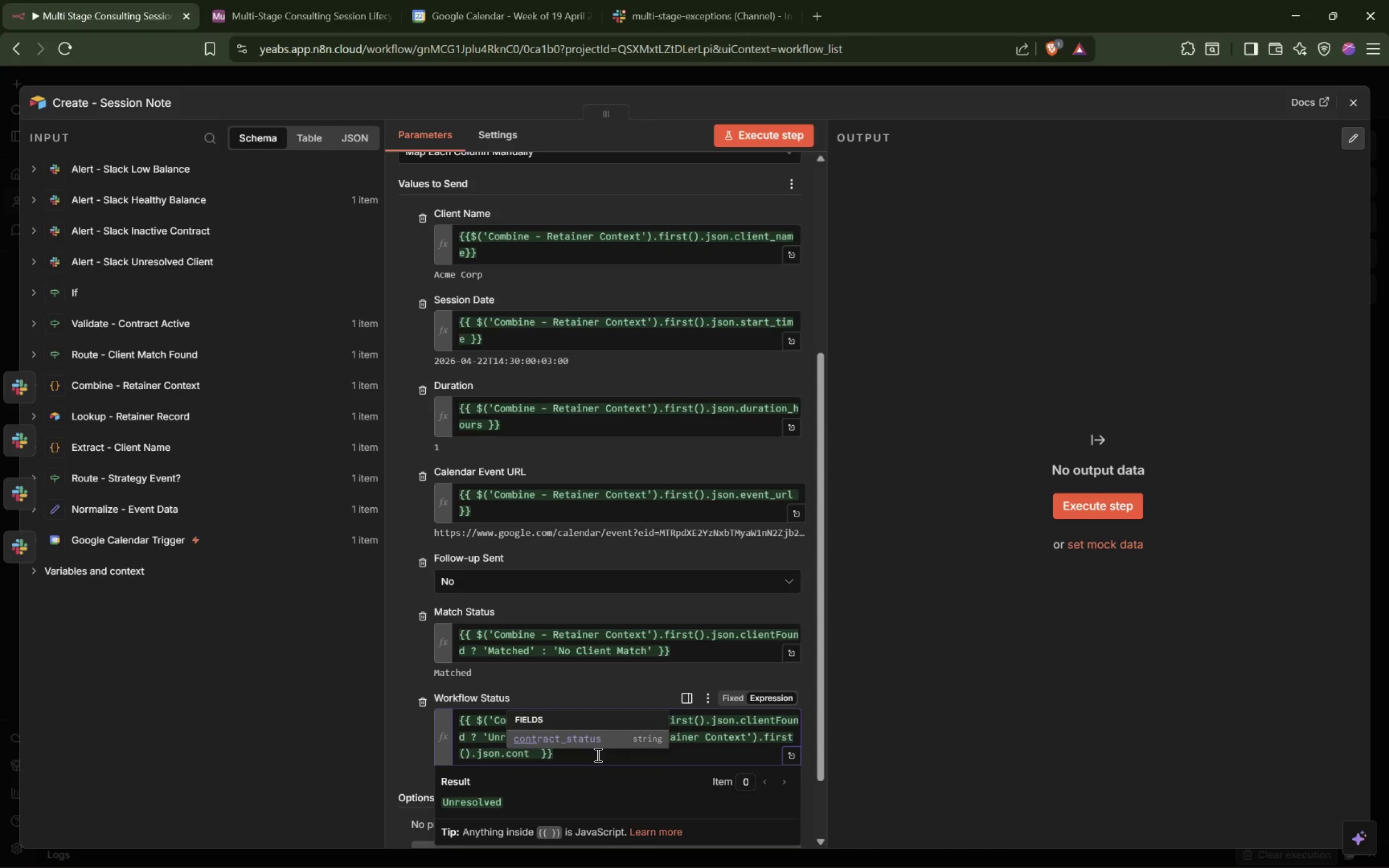 
key(Enter)
 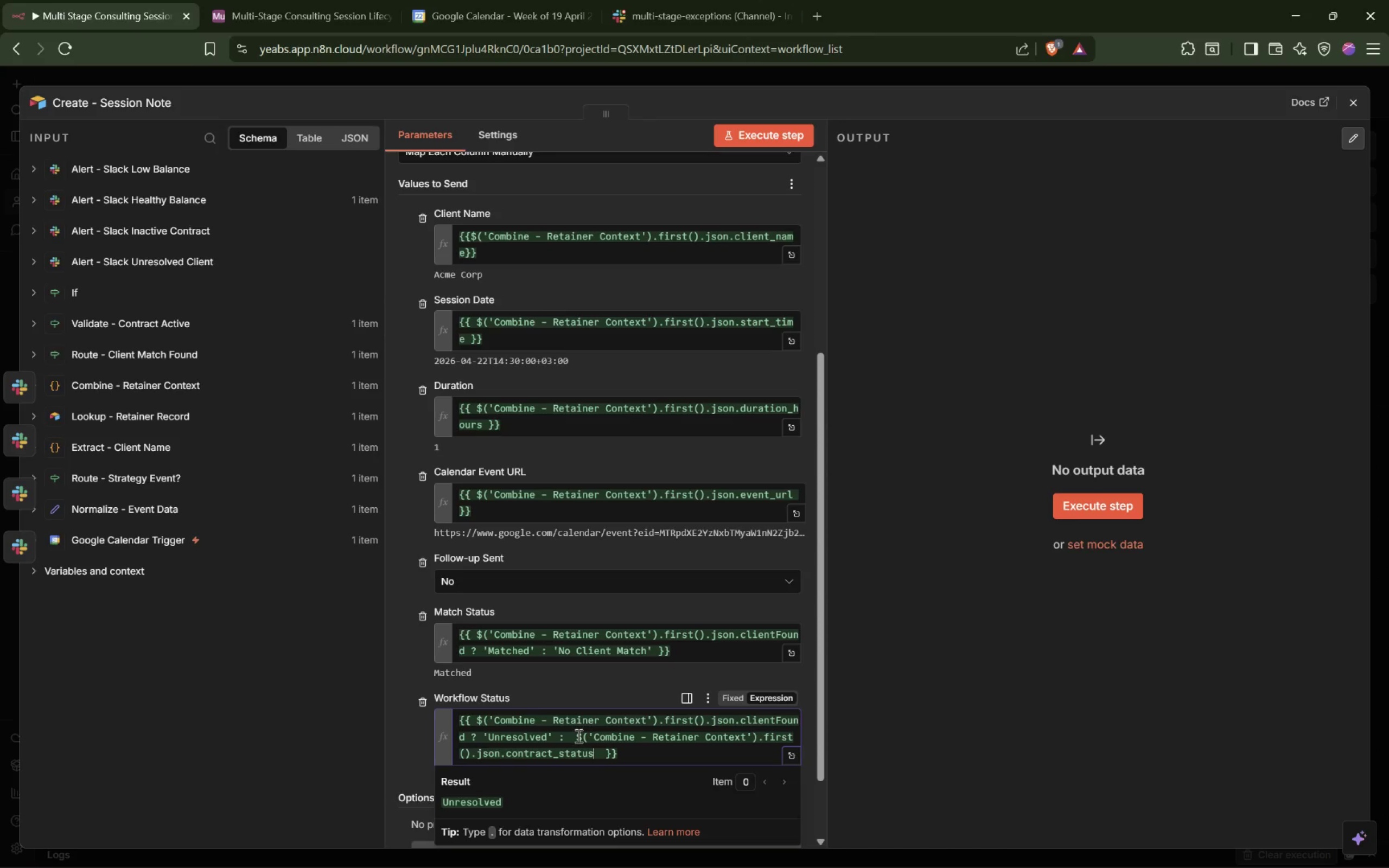 
left_click_drag(start_coordinate=[577, 736], to_coordinate=[596, 751])
 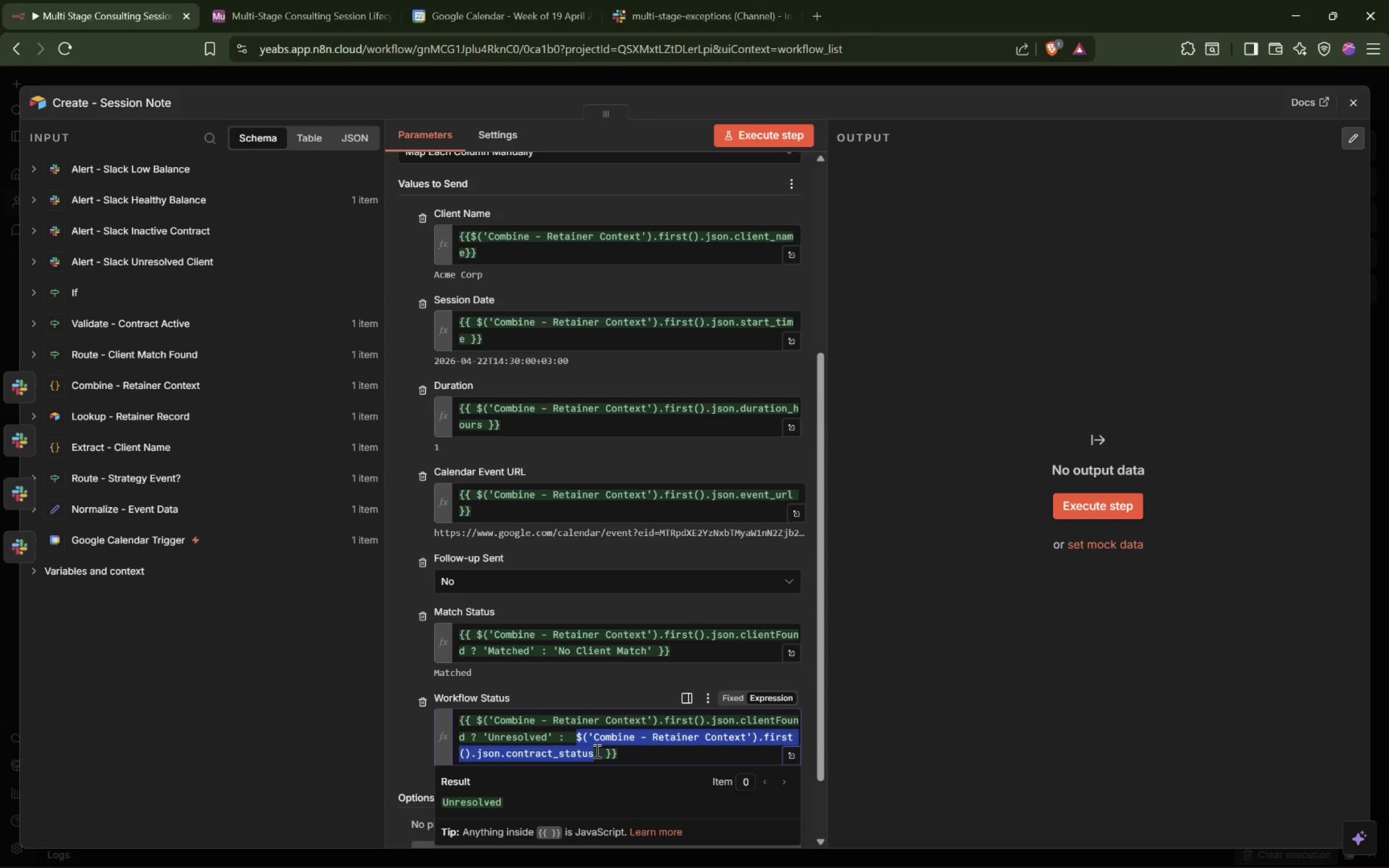 
key(Shift+9)
 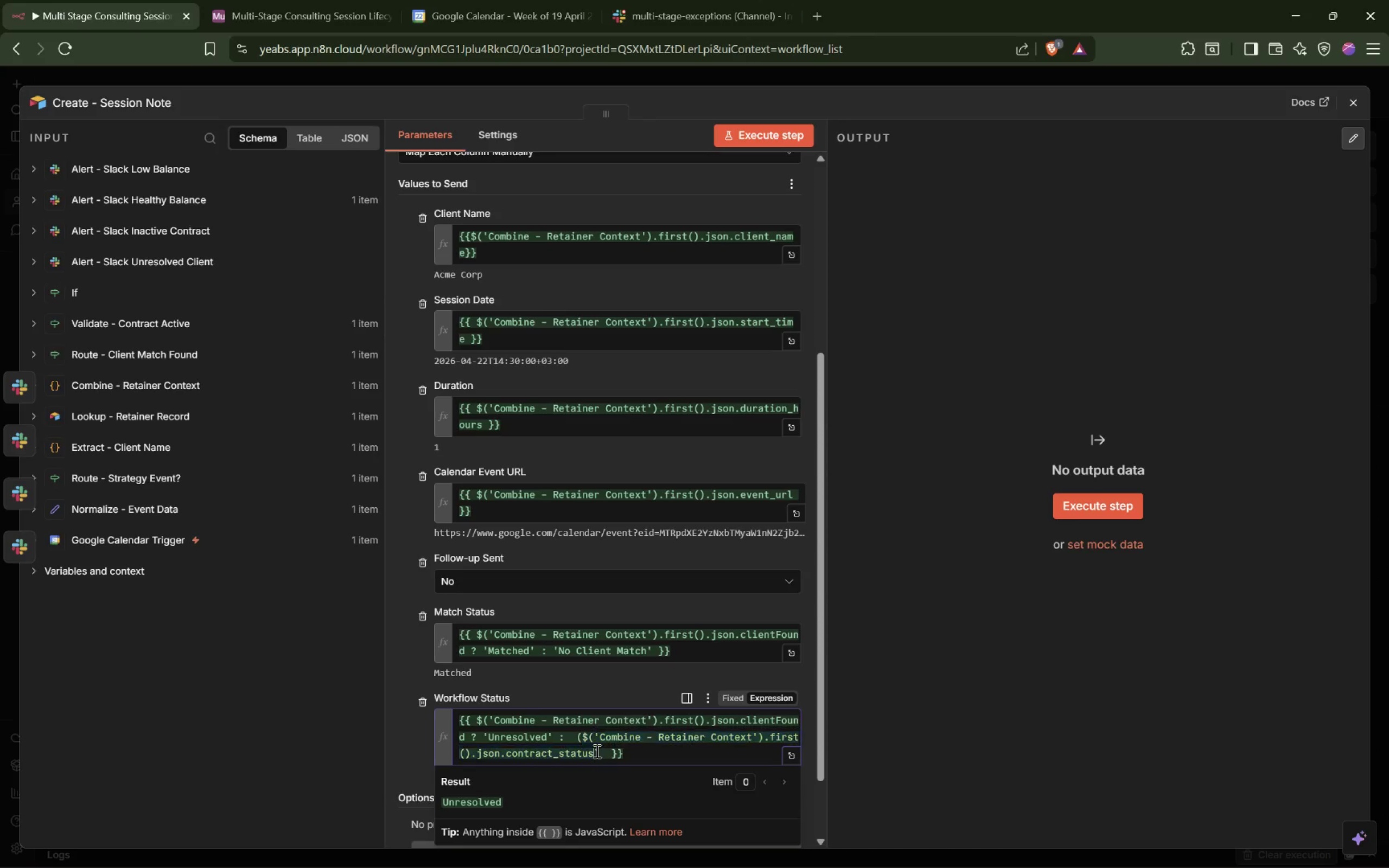 
key(ArrowRight)
 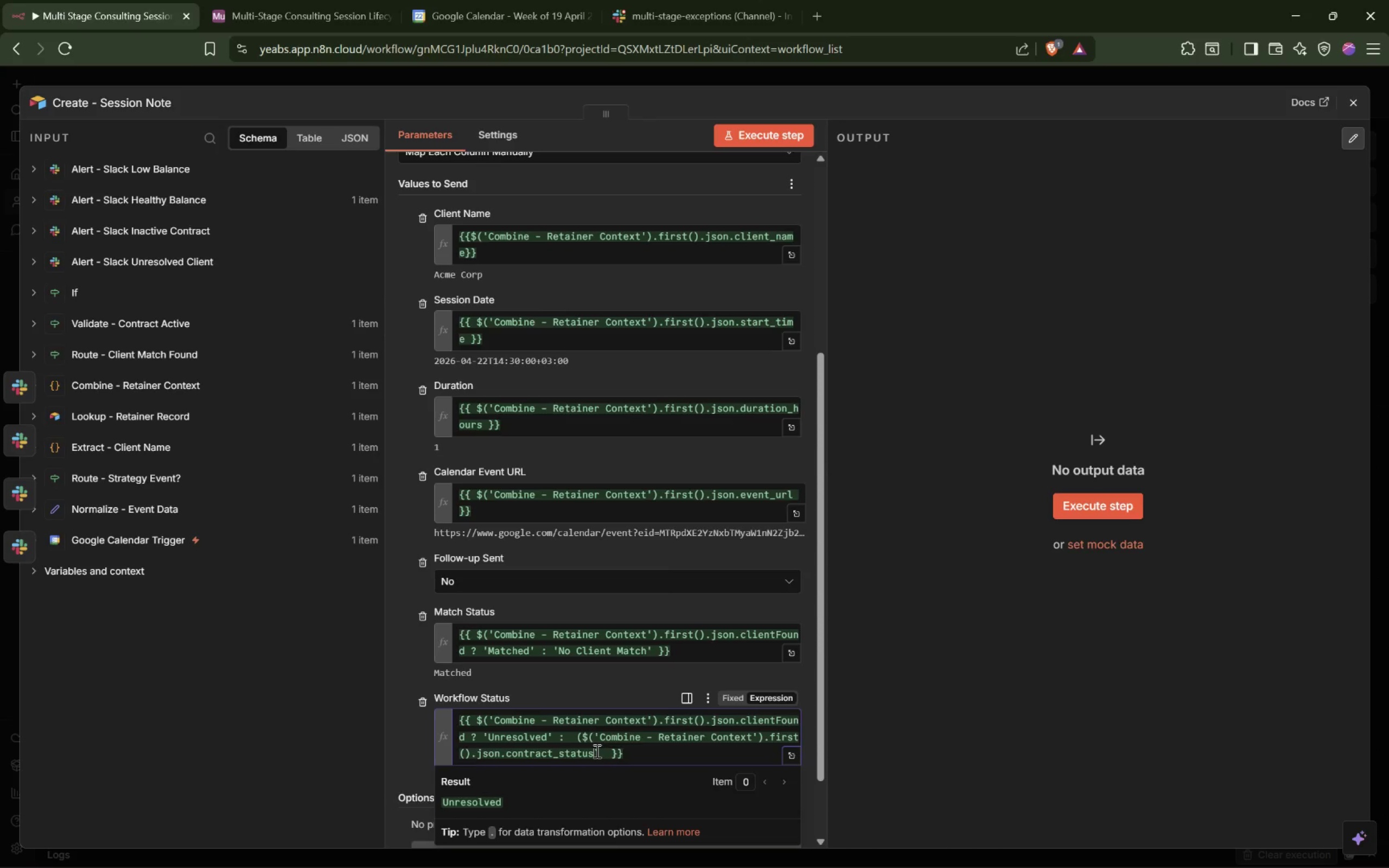 
type( !== 'Active )
key(Backspace)
 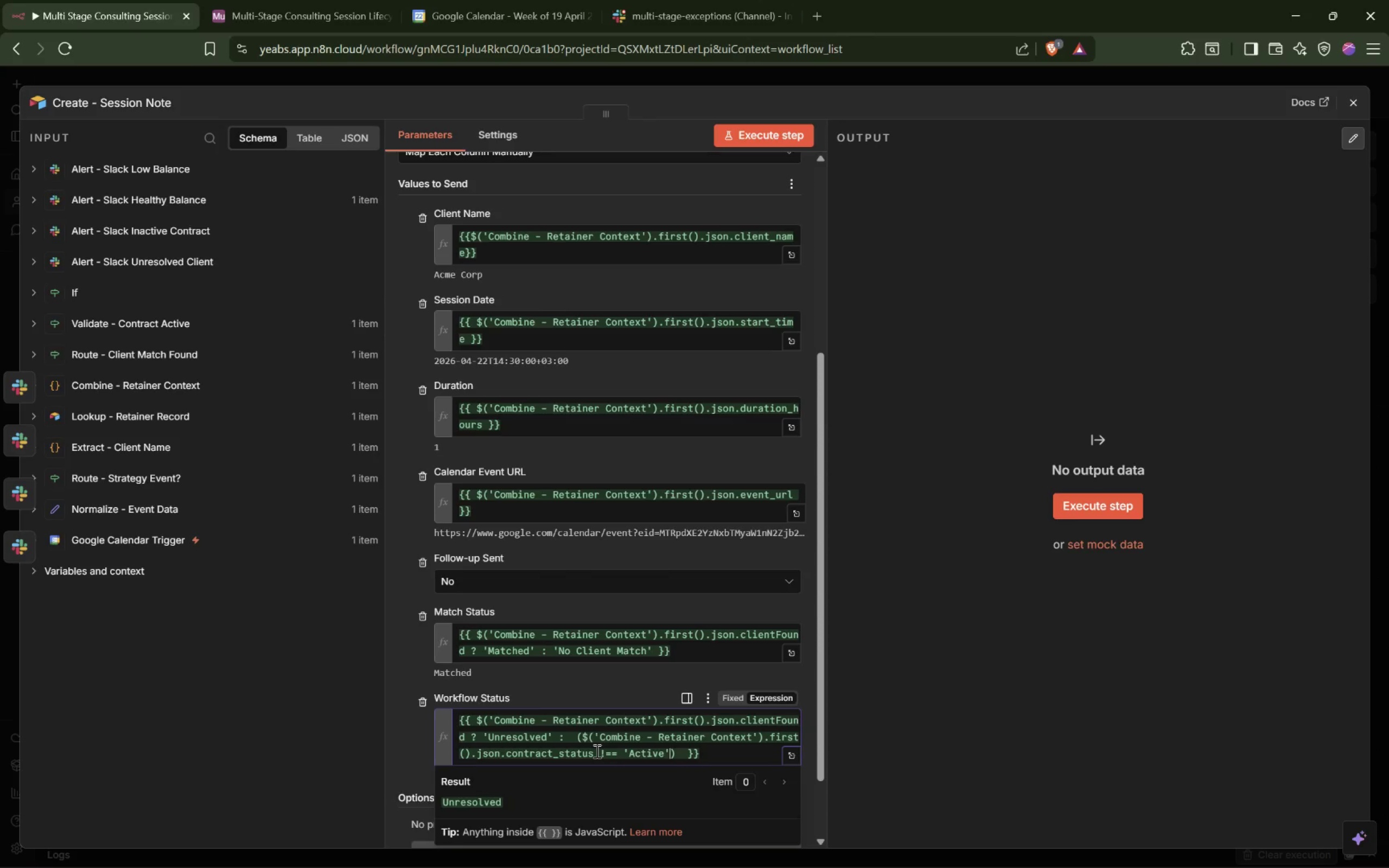 
key(ArrowRight)
 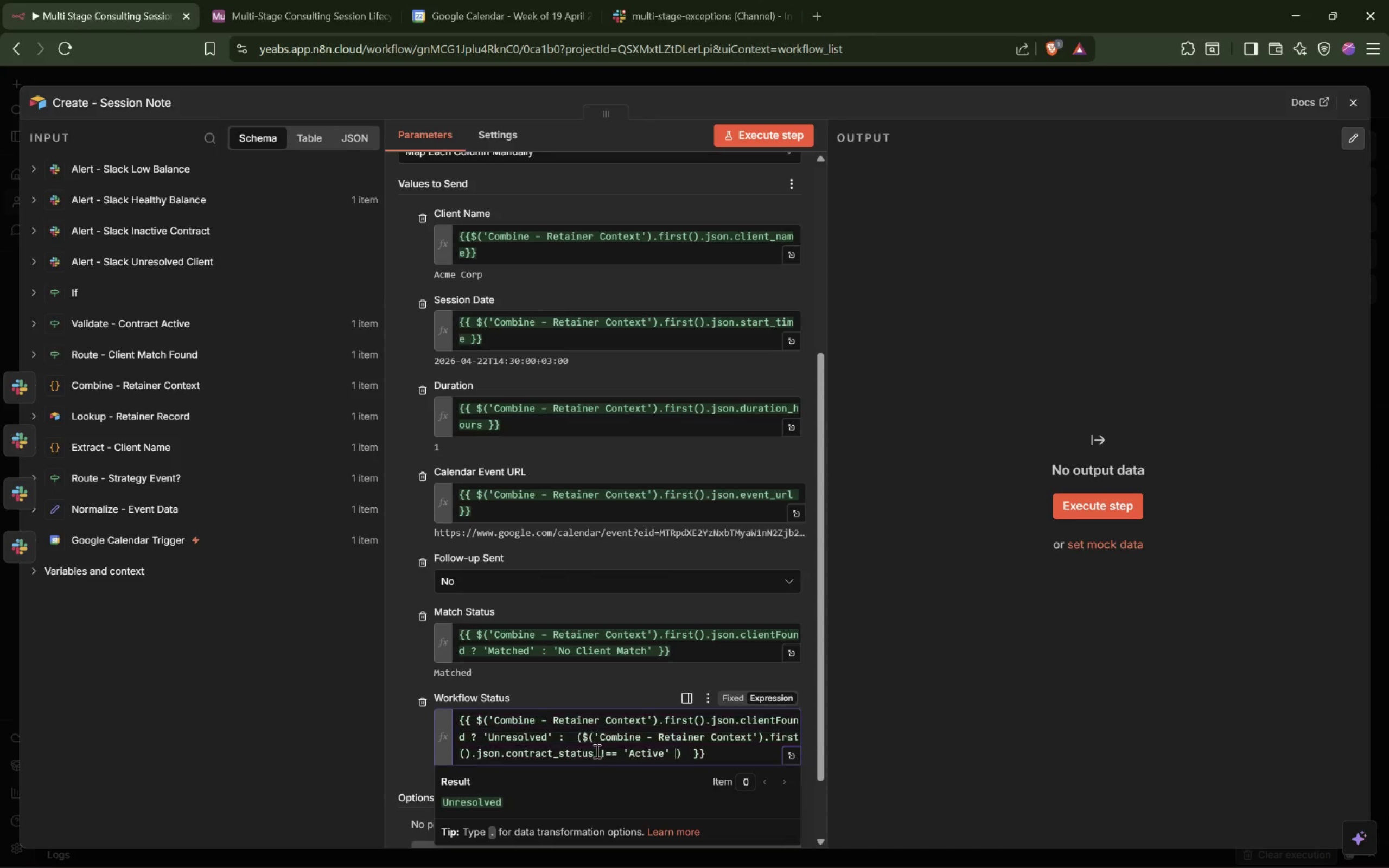 
type( ? 'Contract Exception)
 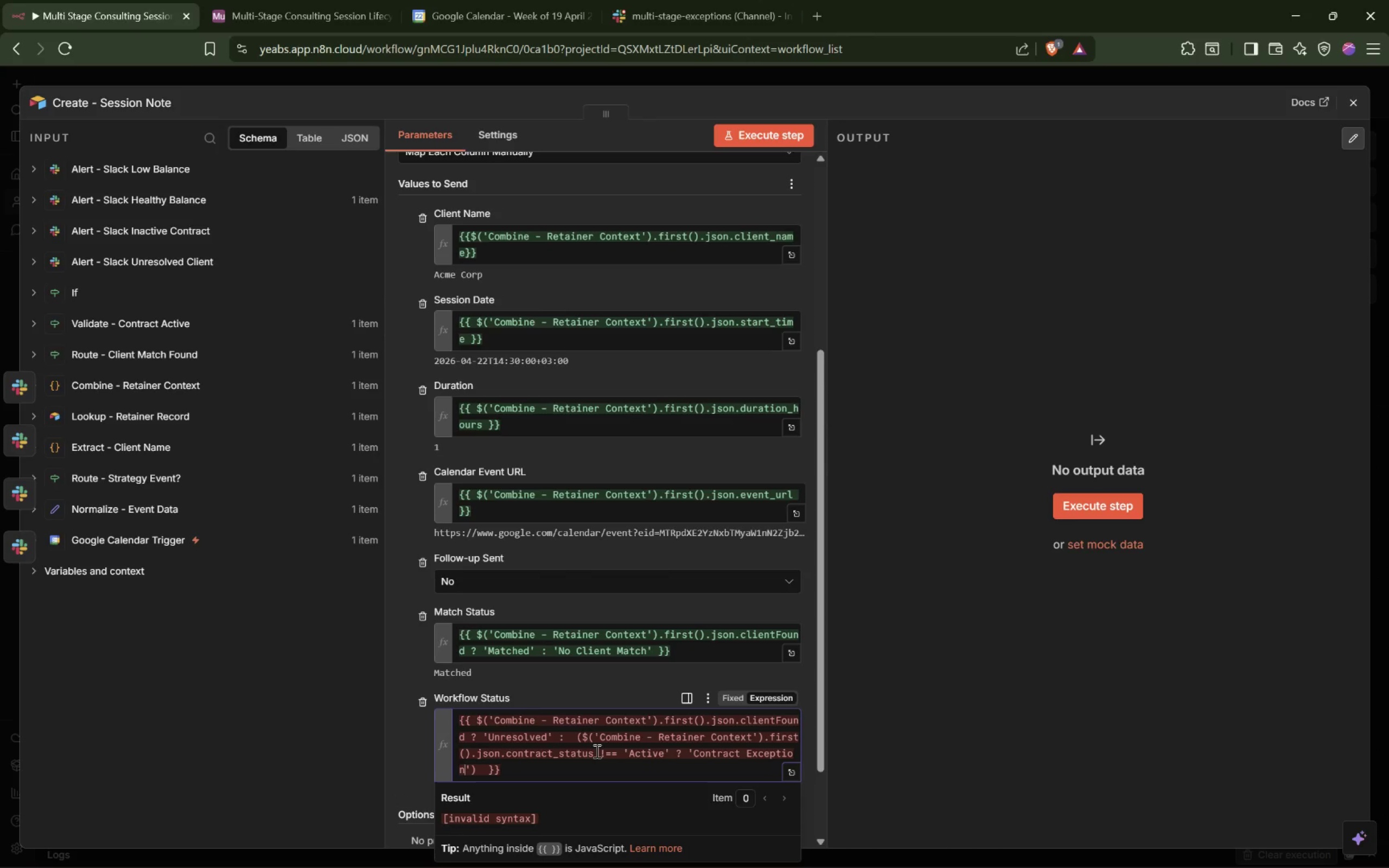 
key(ArrowRight)
 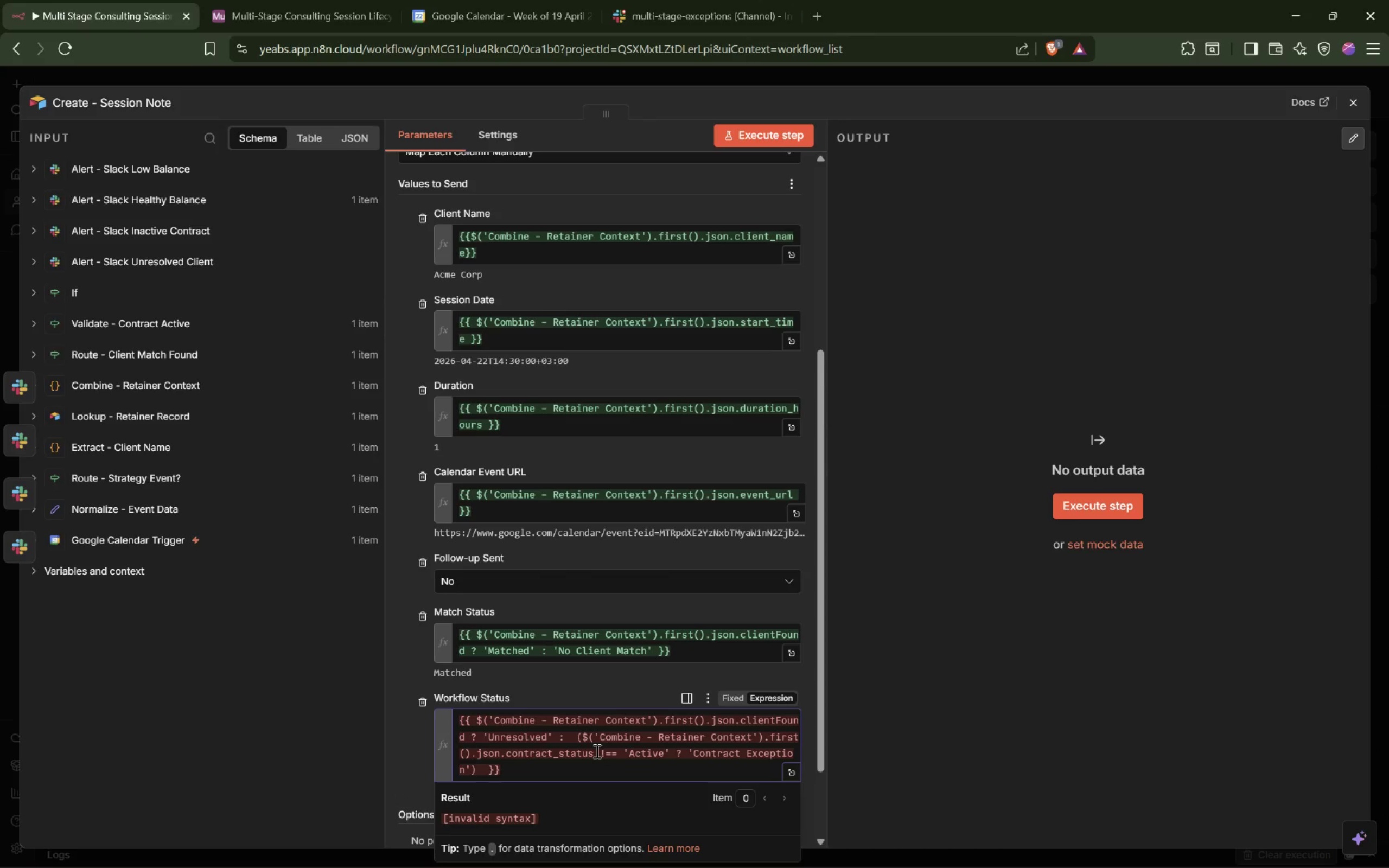 
type( : 'Waiting)
 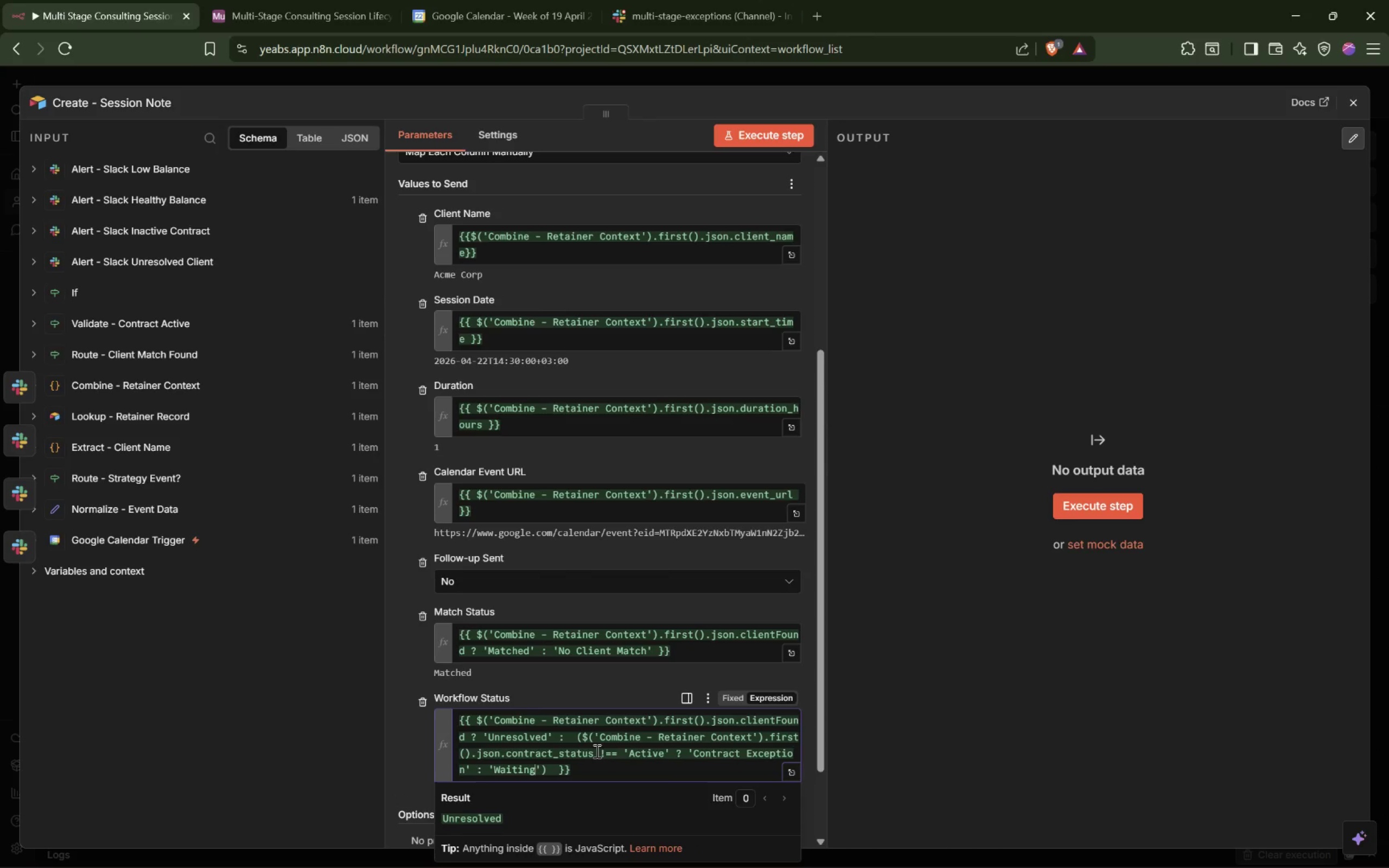 
left_click([418, 760])
 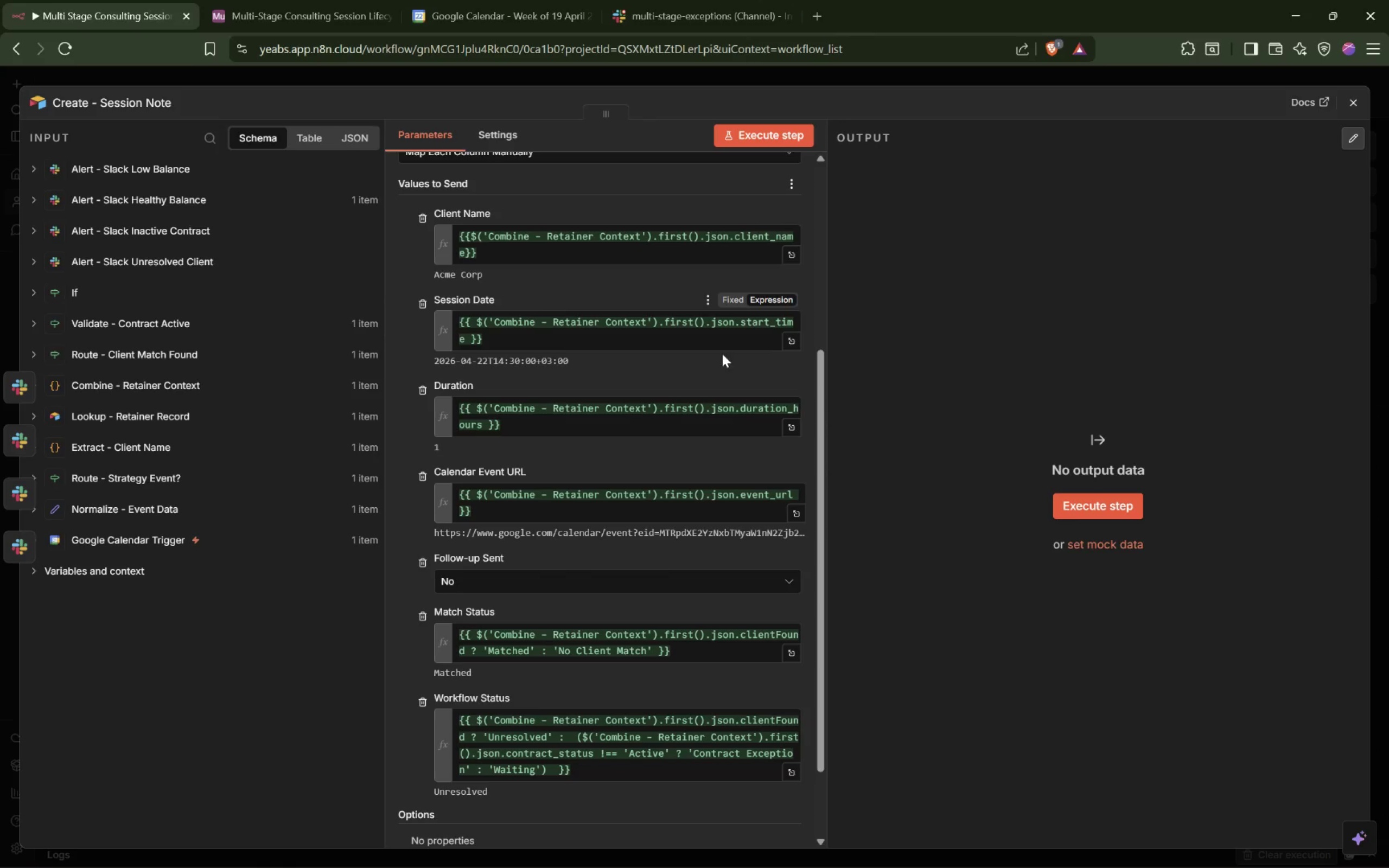 
left_click([778, 135])
 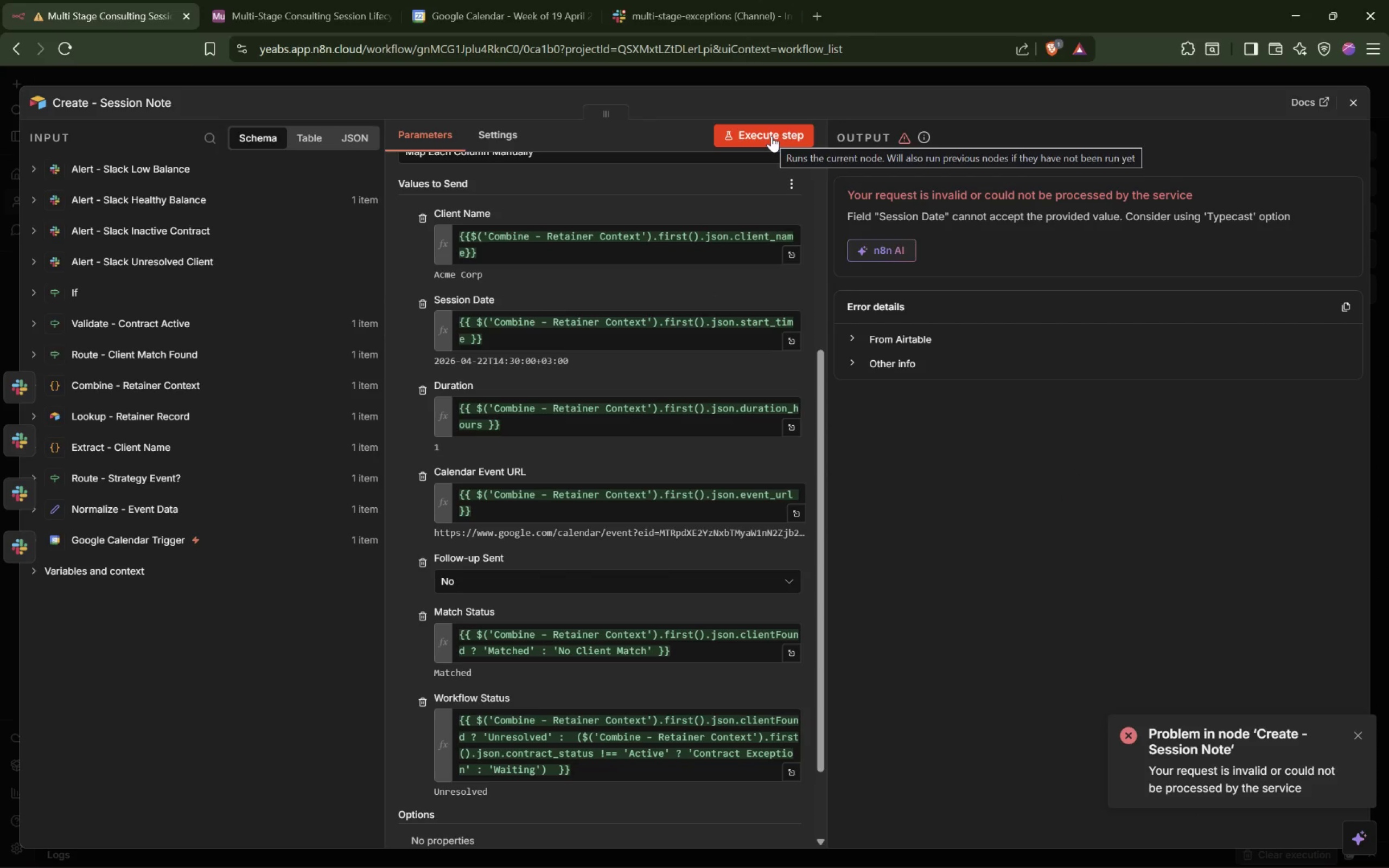 
wait(8.46)
 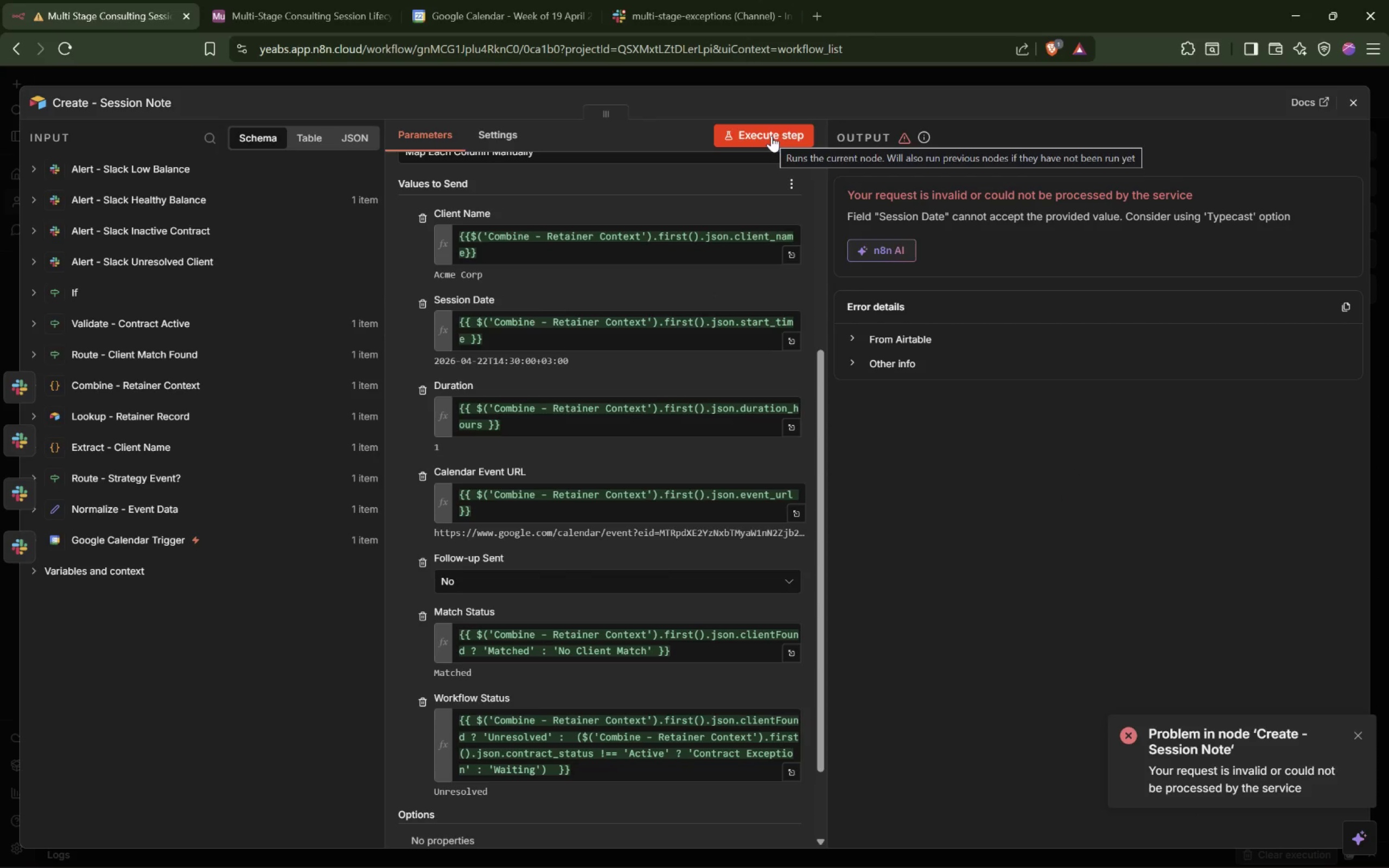 
left_click([852, 336])
 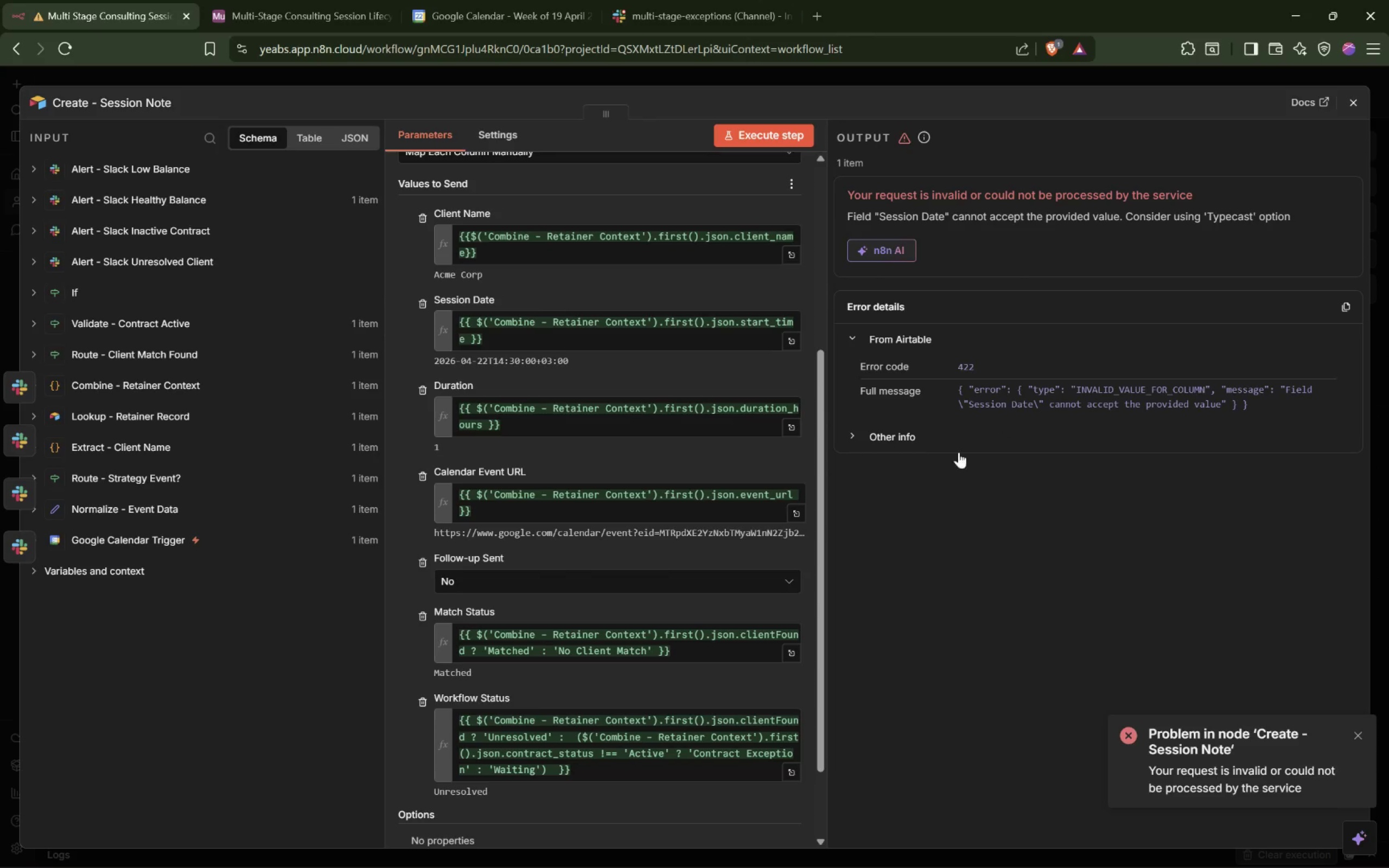 
scroll: coordinate [659, 556], scroll_direction: down, amount: 3.0
 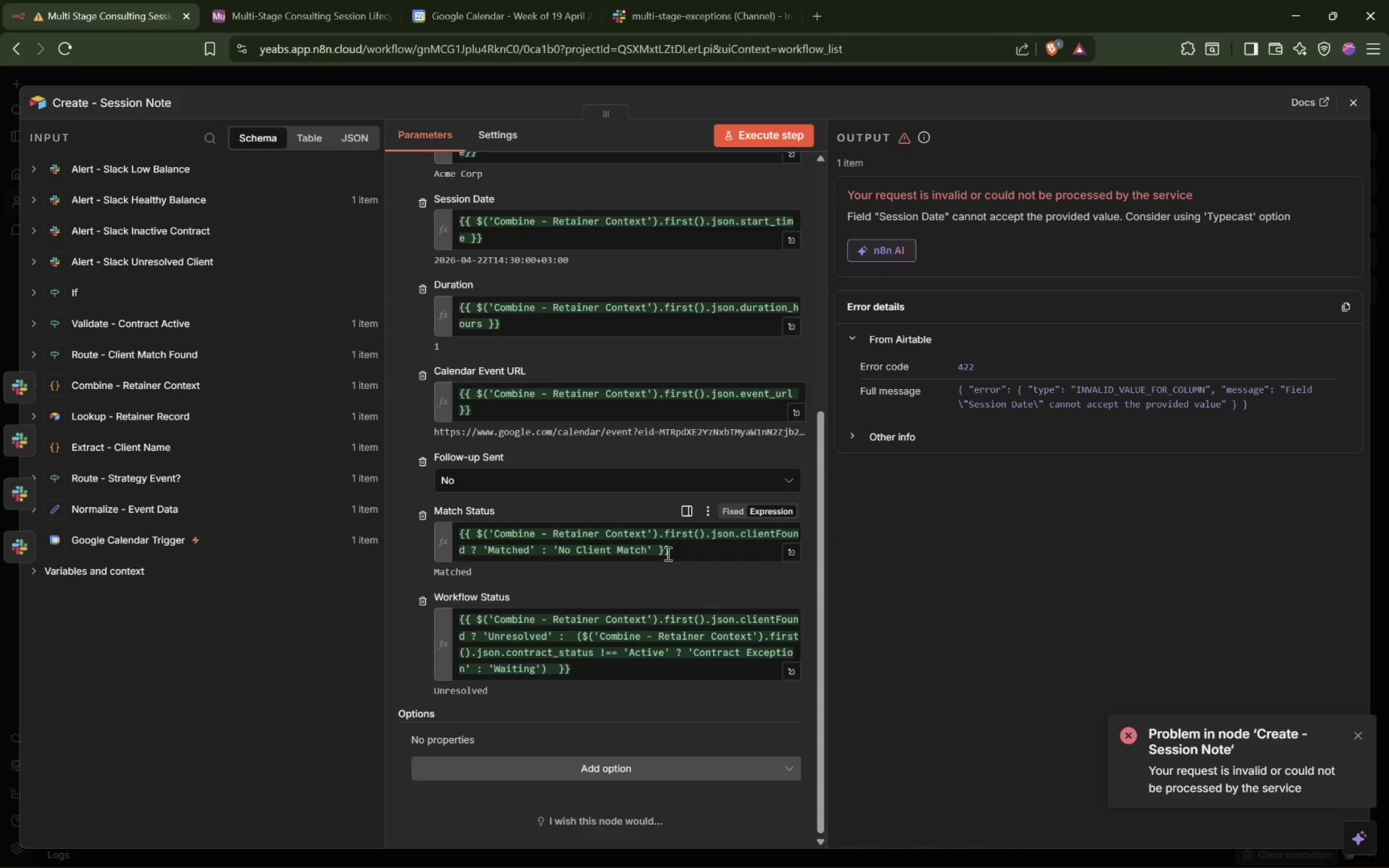 
scroll: coordinate [667, 553], scroll_direction: up, amount: 3.0
 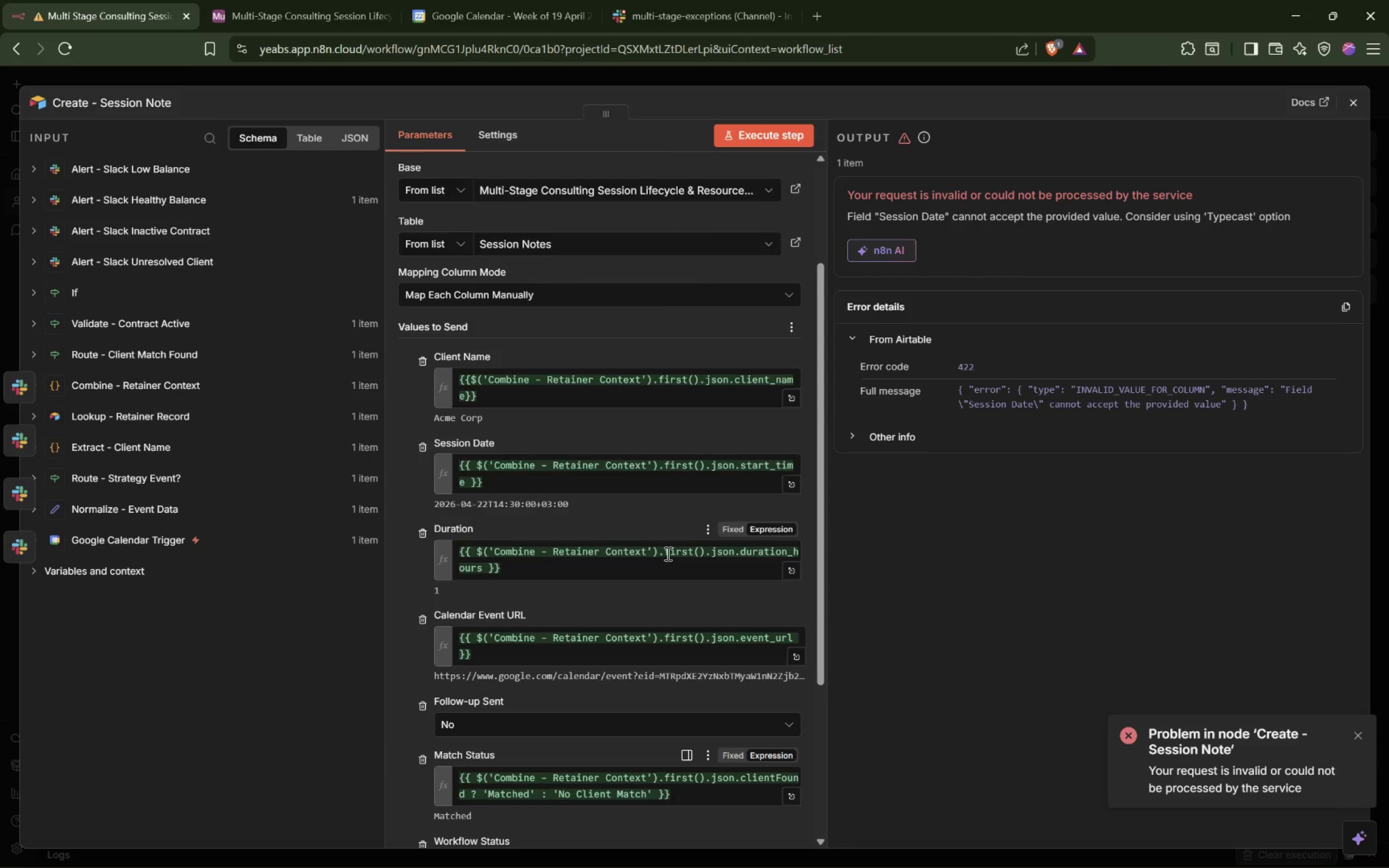 
scroll: coordinate [667, 552], scroll_direction: down, amount: 5.0
 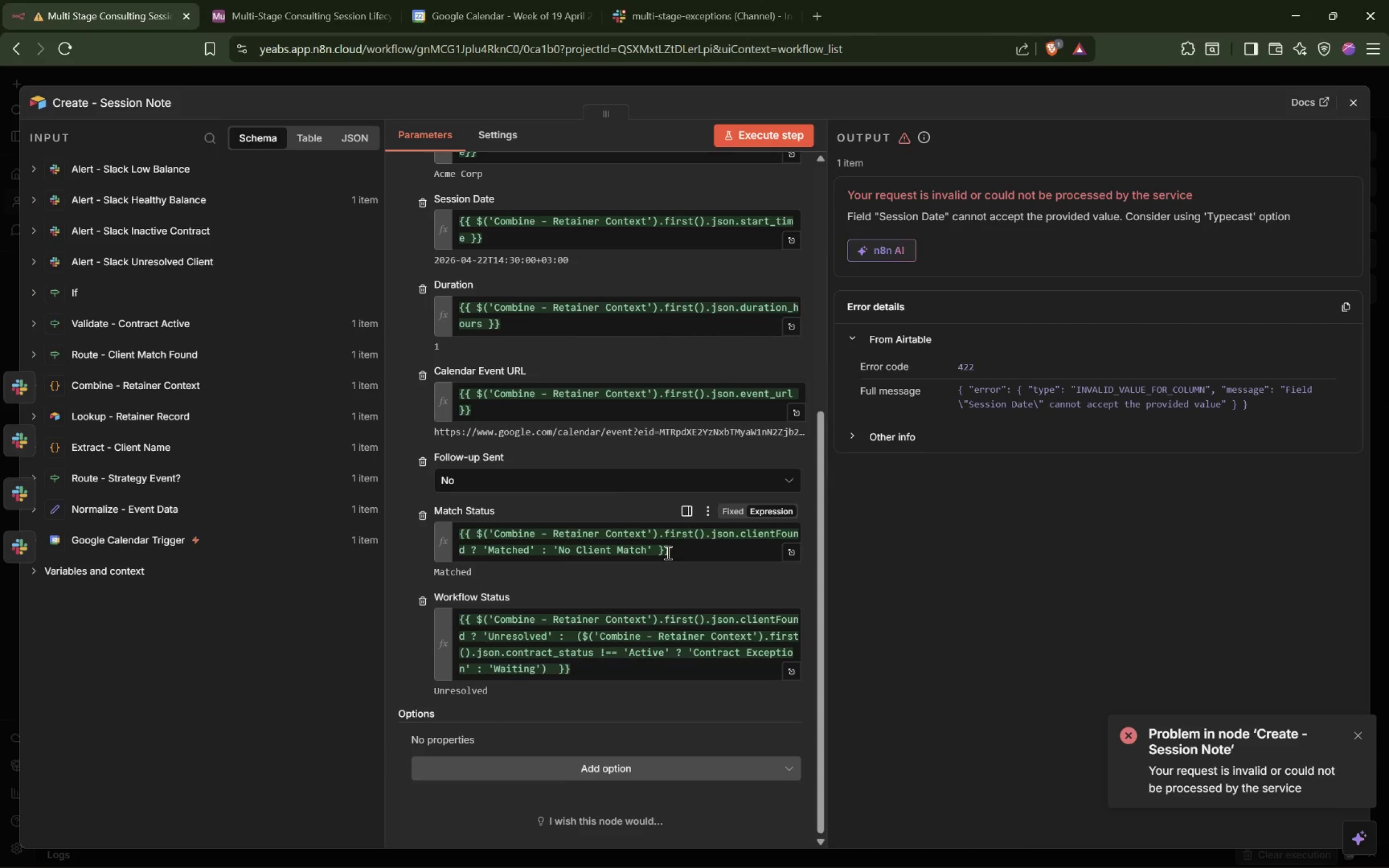 
scroll: coordinate [667, 552], scroll_direction: up, amount: 2.0
 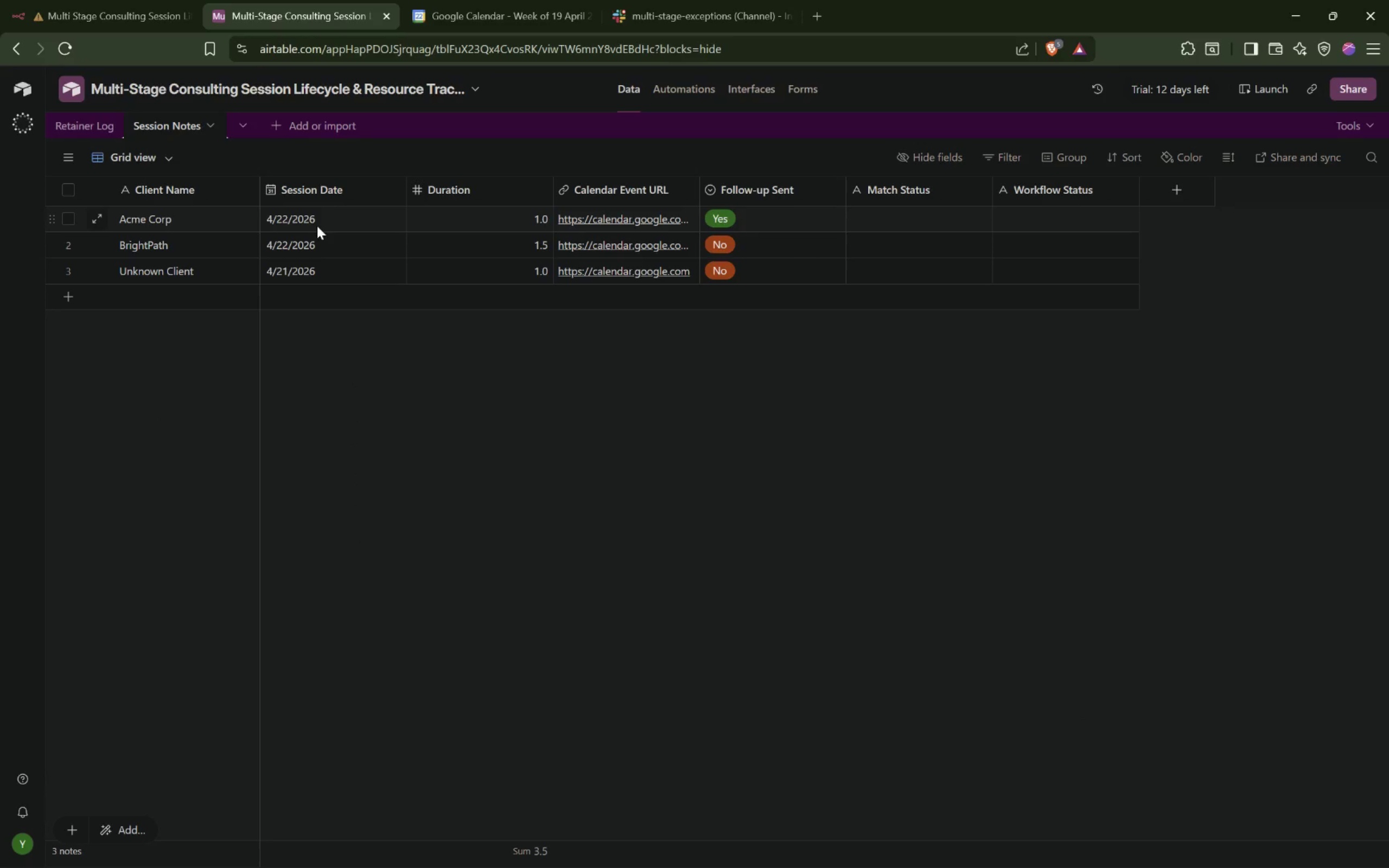 
wait(6.81)
 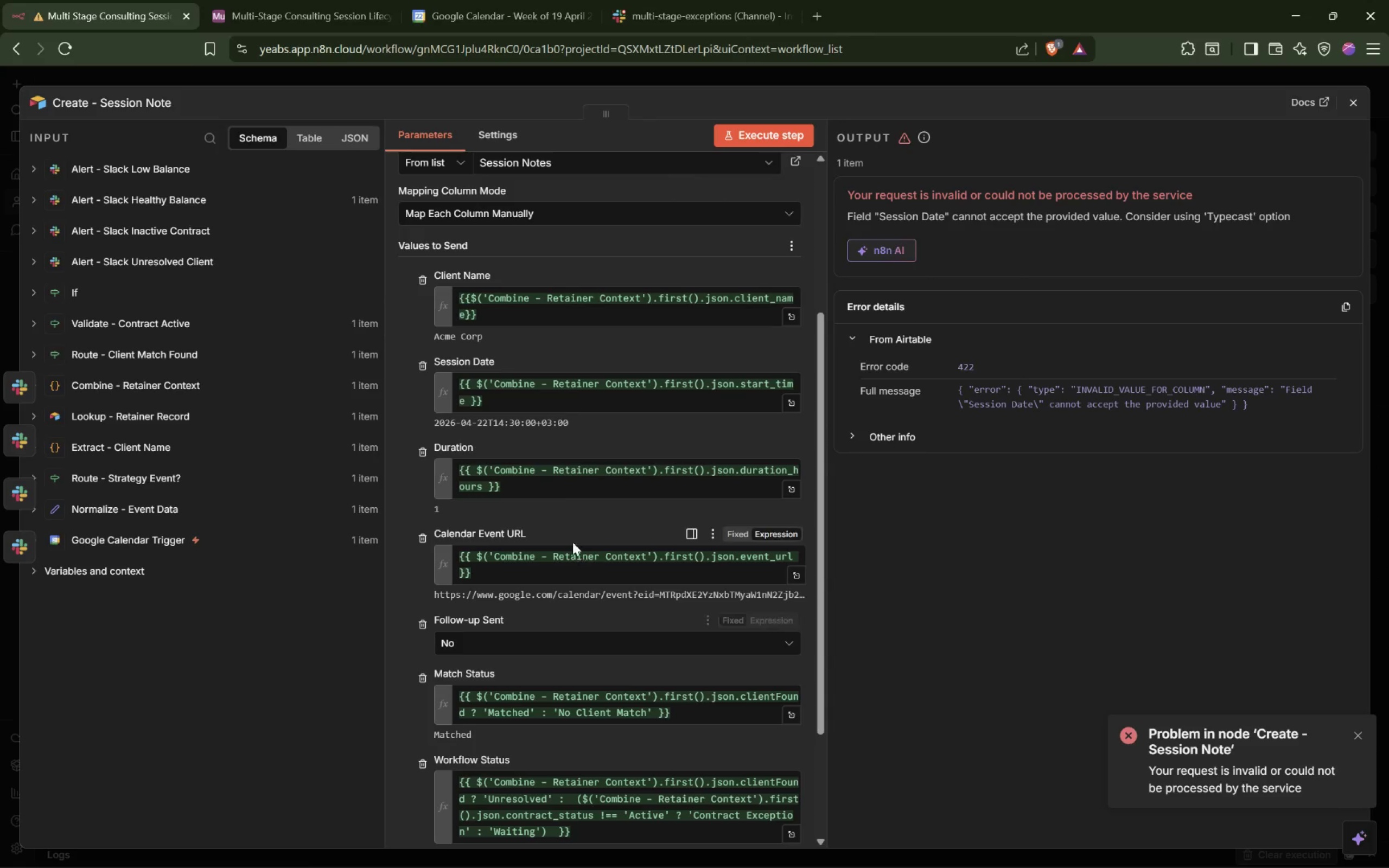 
left_click([355, 195])
 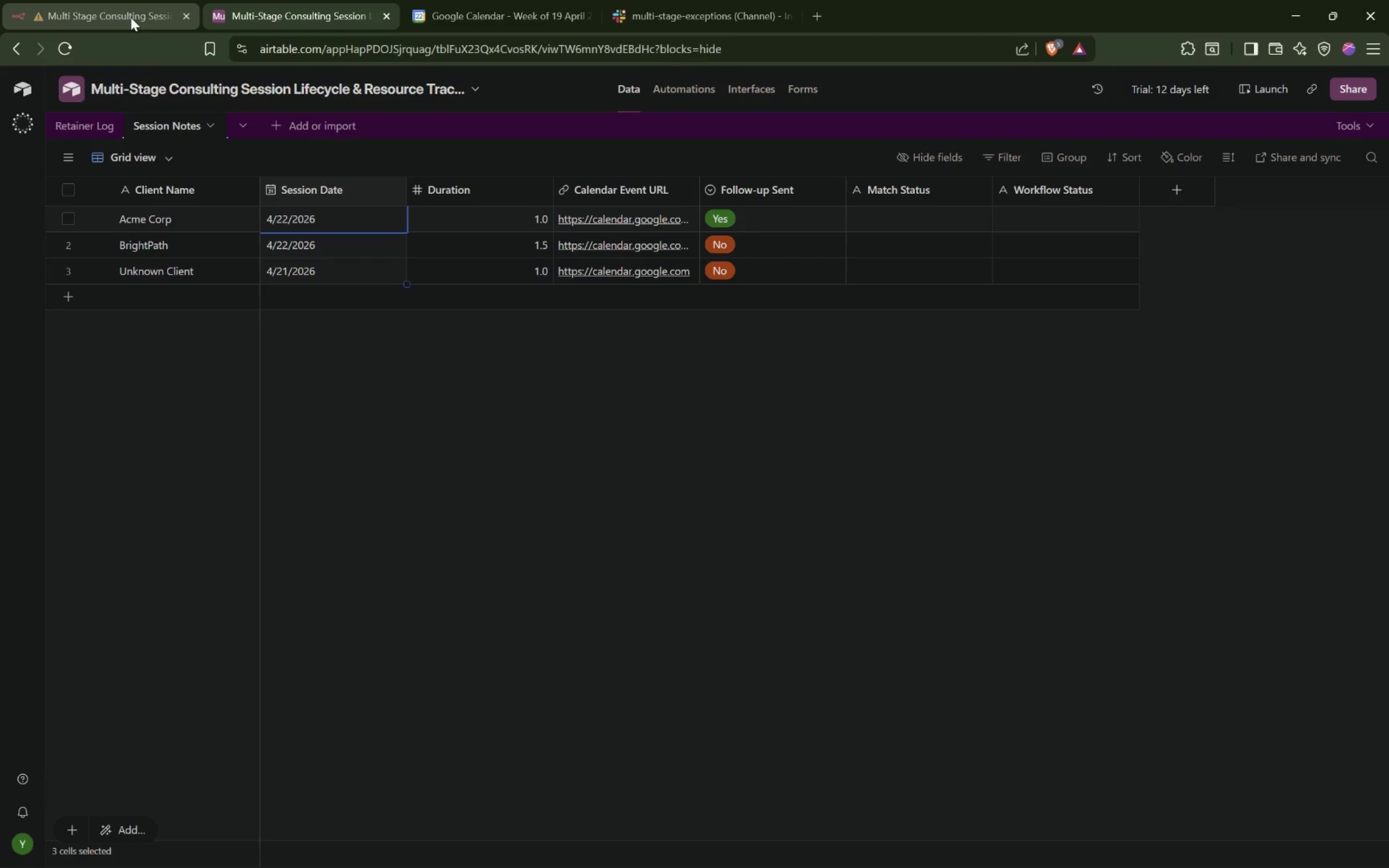 
left_click([129, 16])
 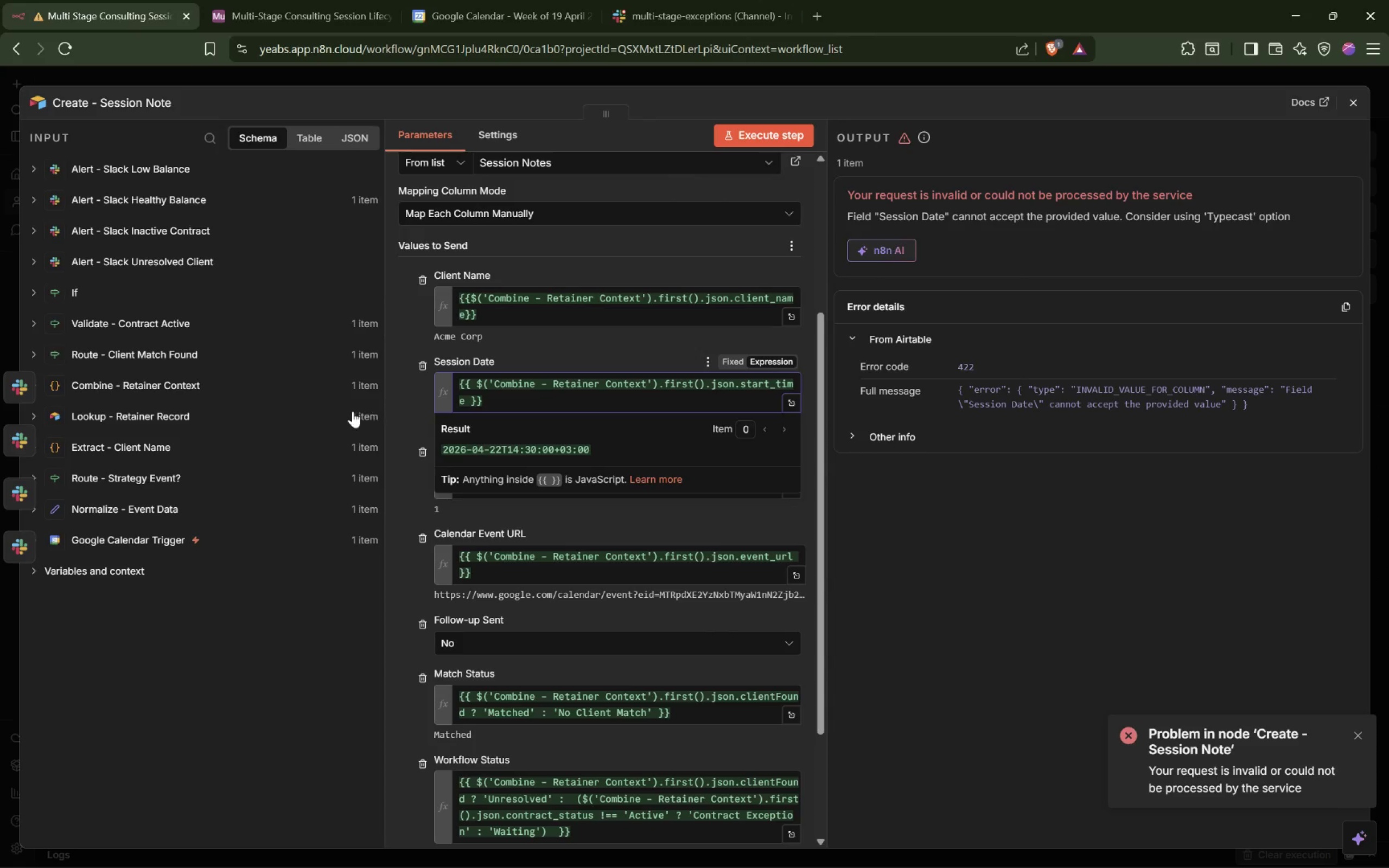 
wait(14.7)
 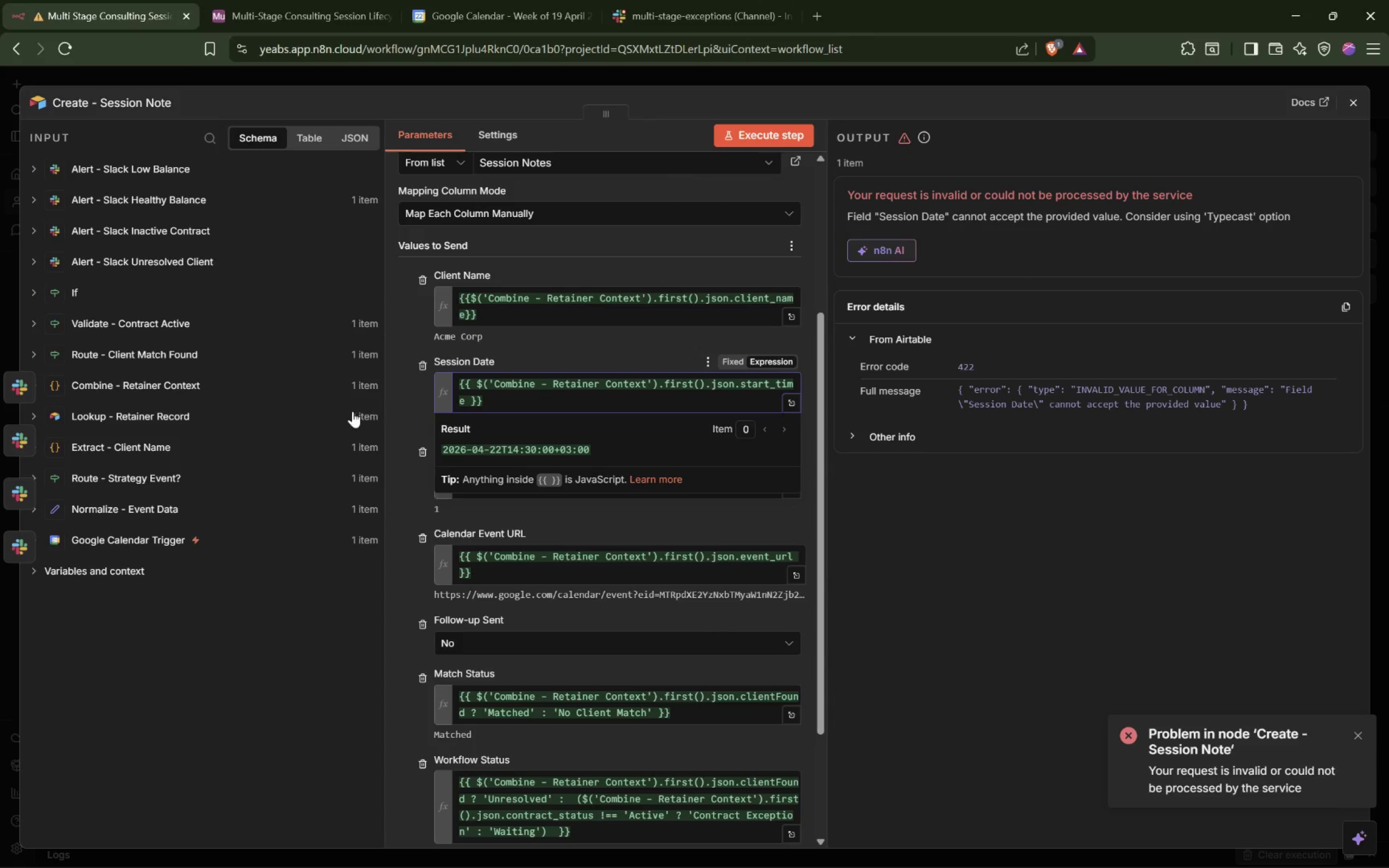 
left_click([464, 400])
 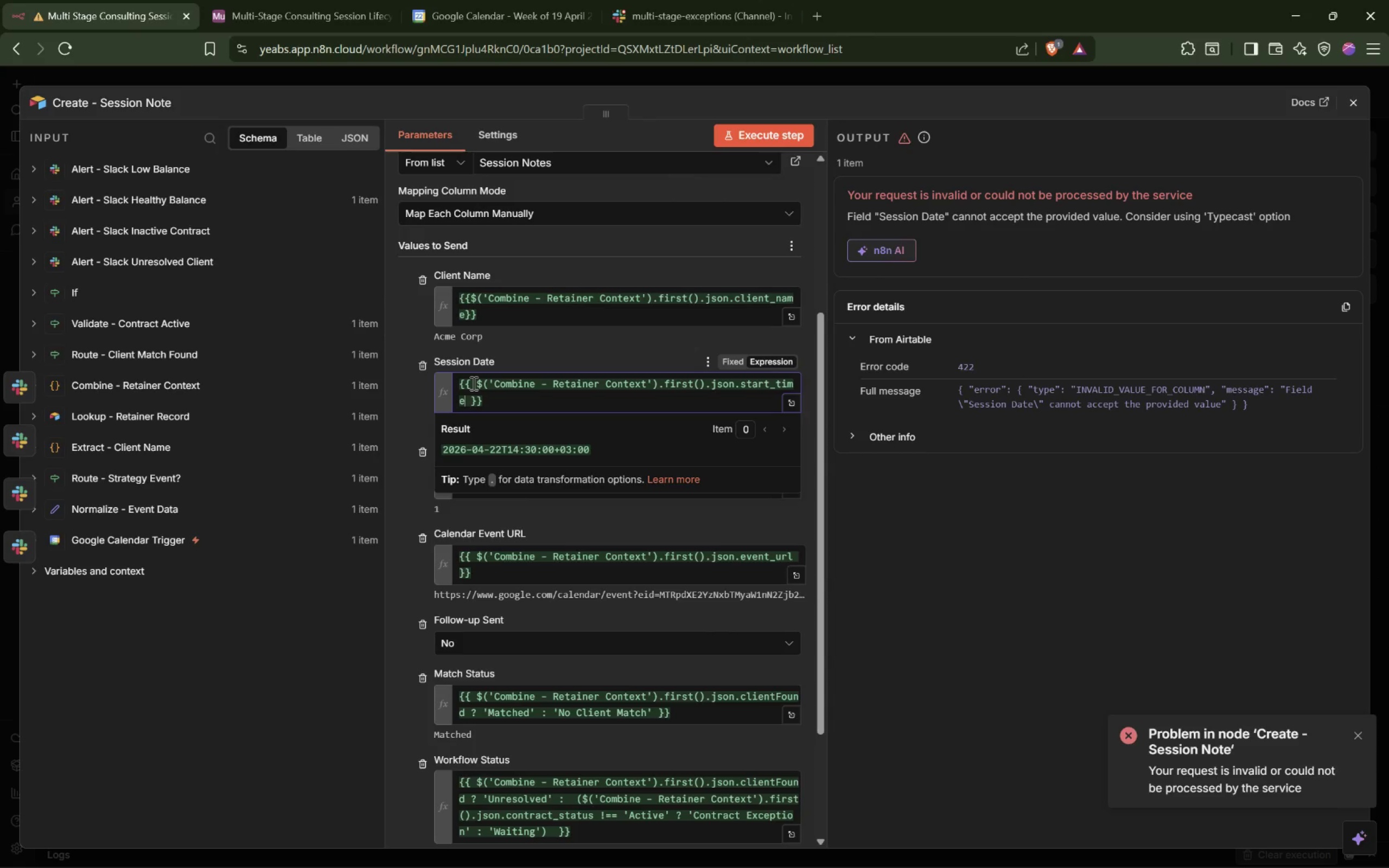 
left_click_drag(start_coordinate=[474, 382], to_coordinate=[467, 398])
 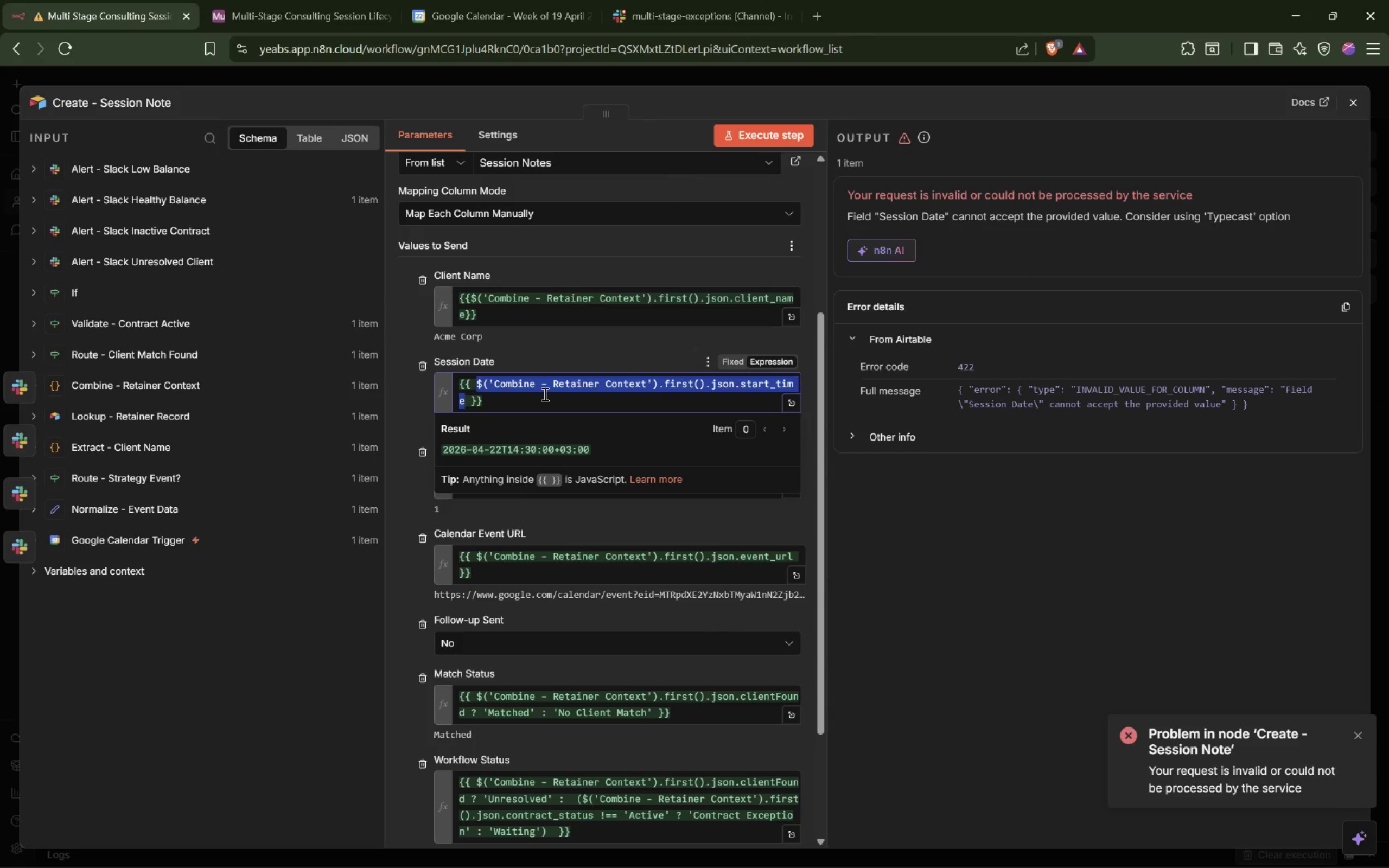 
key(Shift+9)
 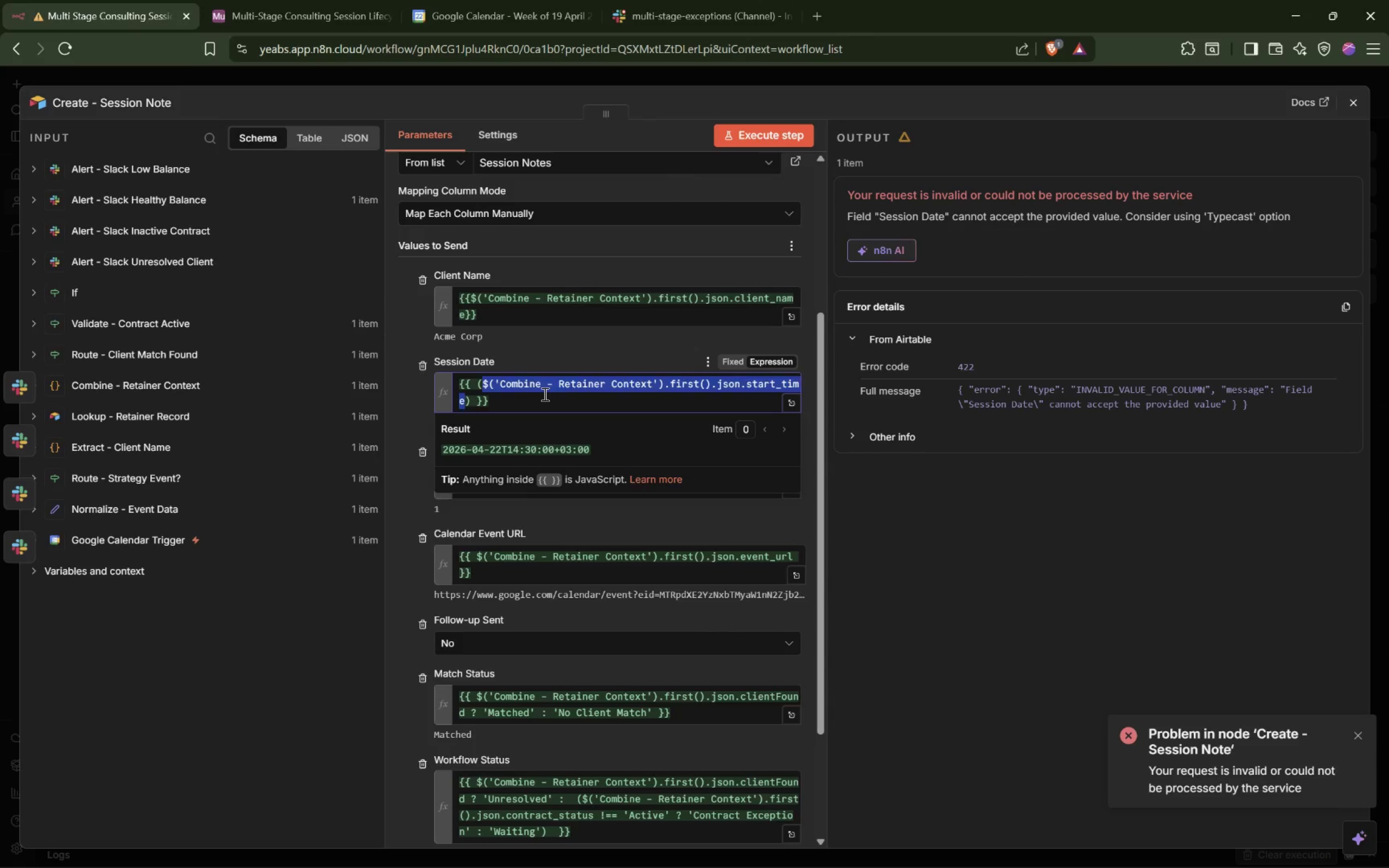 
key(ArrowLeft)
 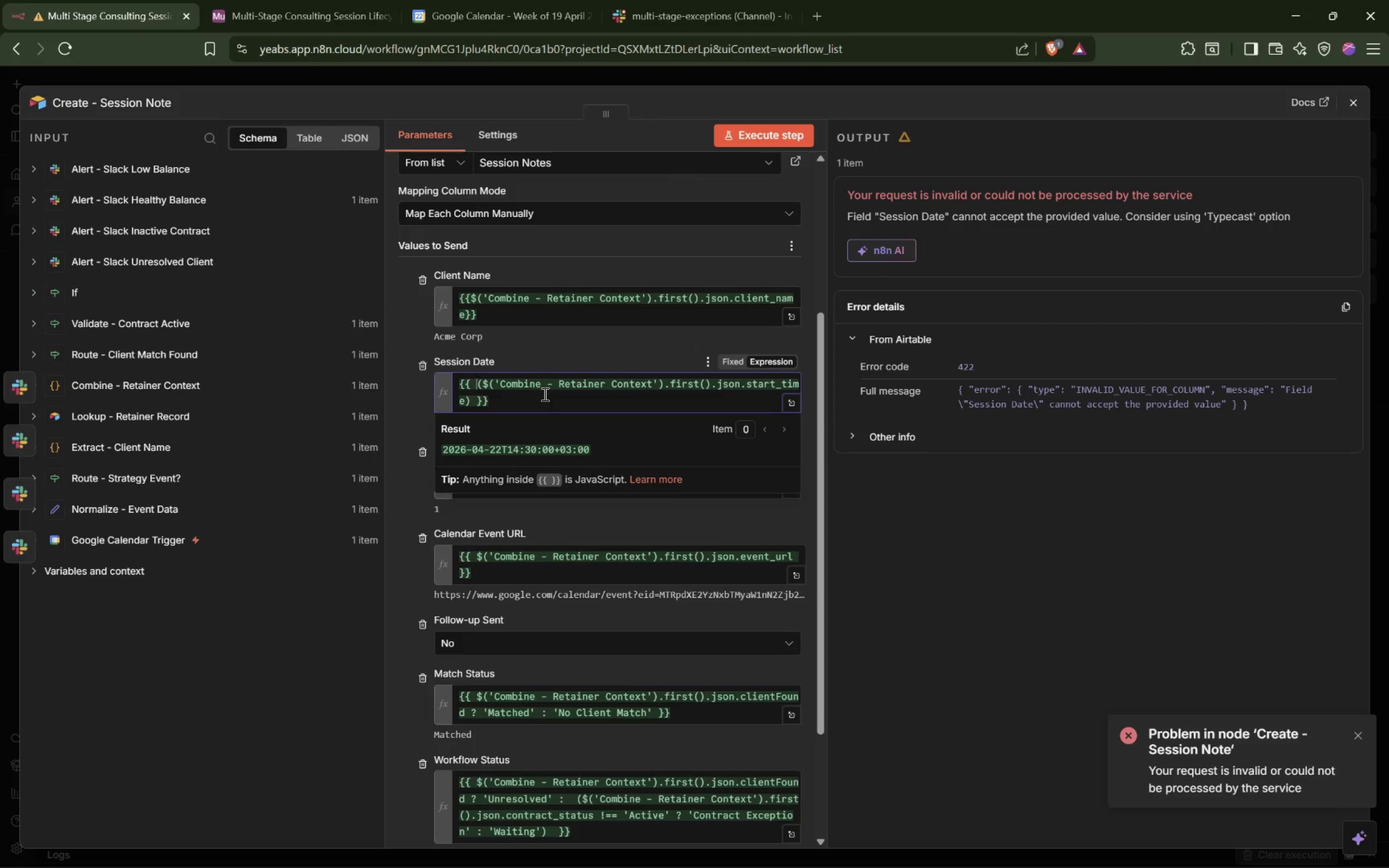 
key(ArrowLeft)
 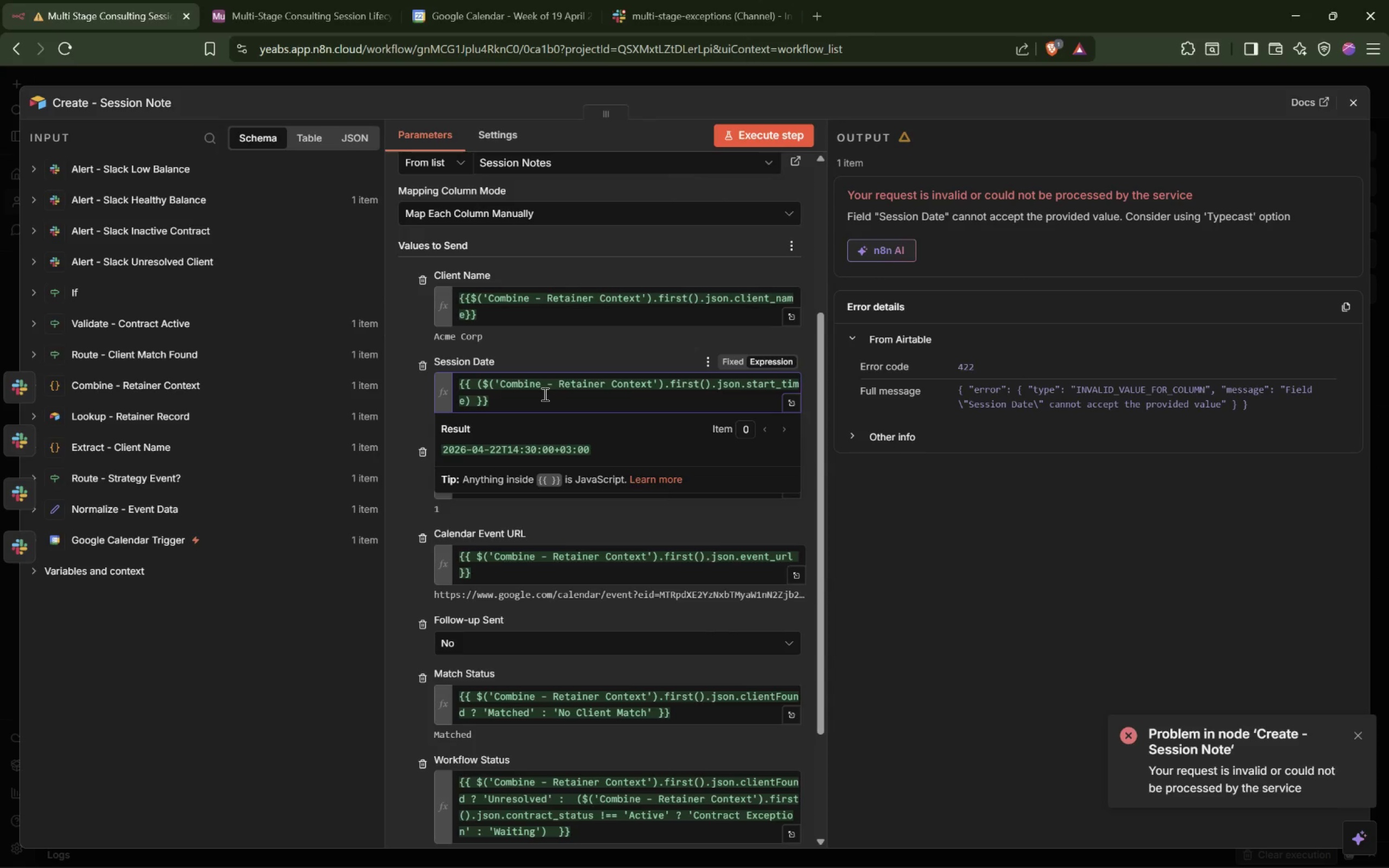 
type(new Date)
 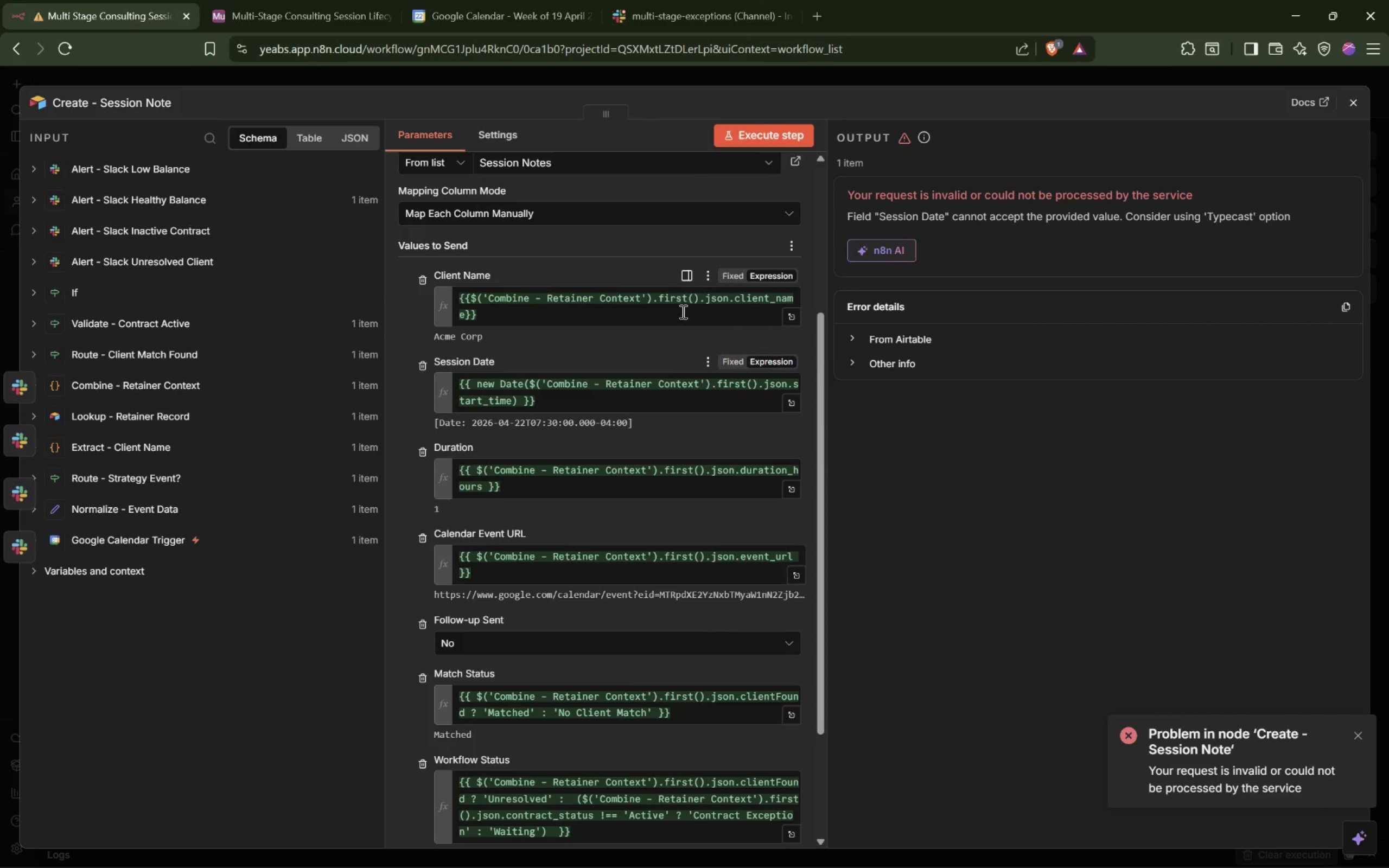 
wait(6.72)
 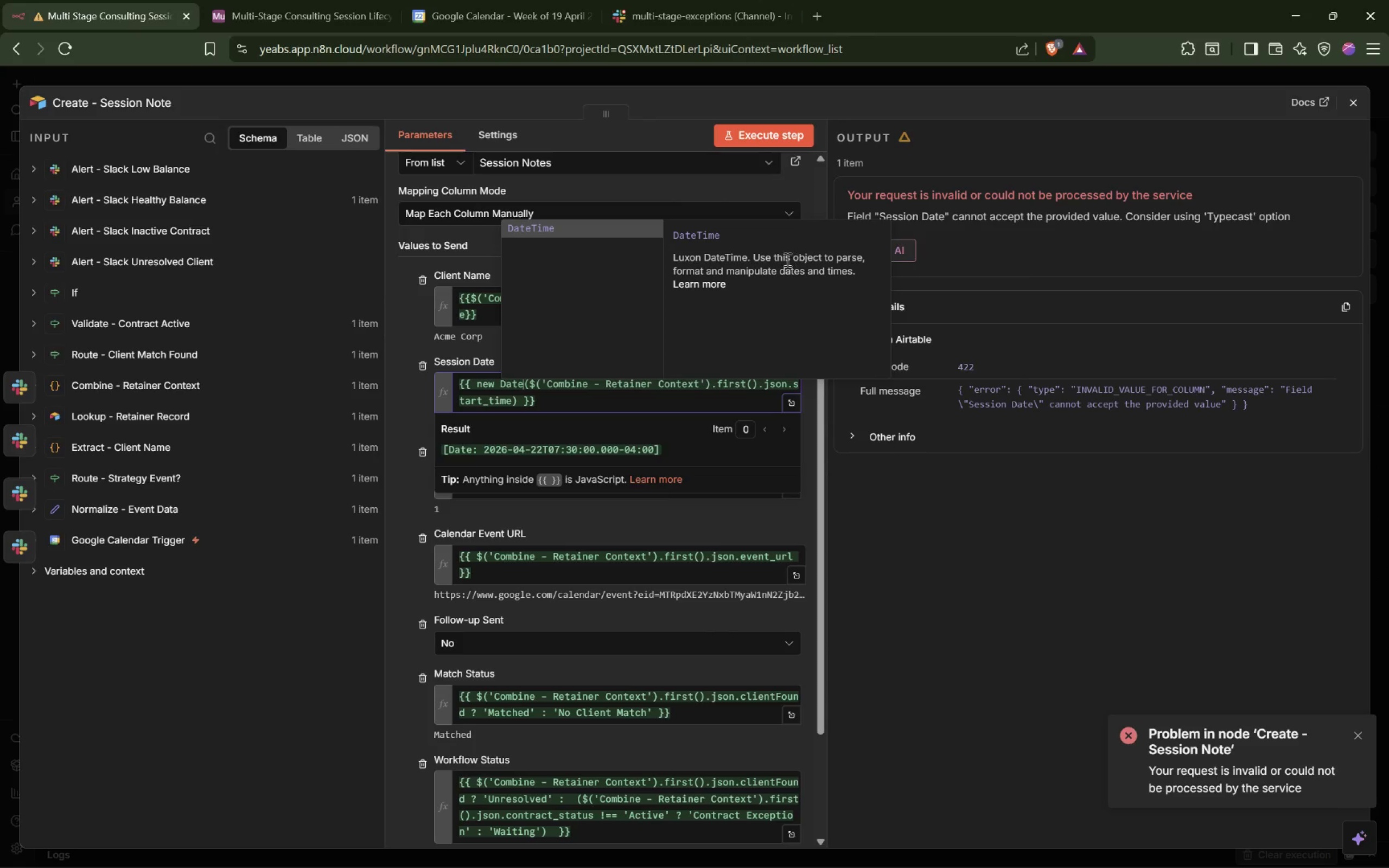 
double_click([305, 187])
 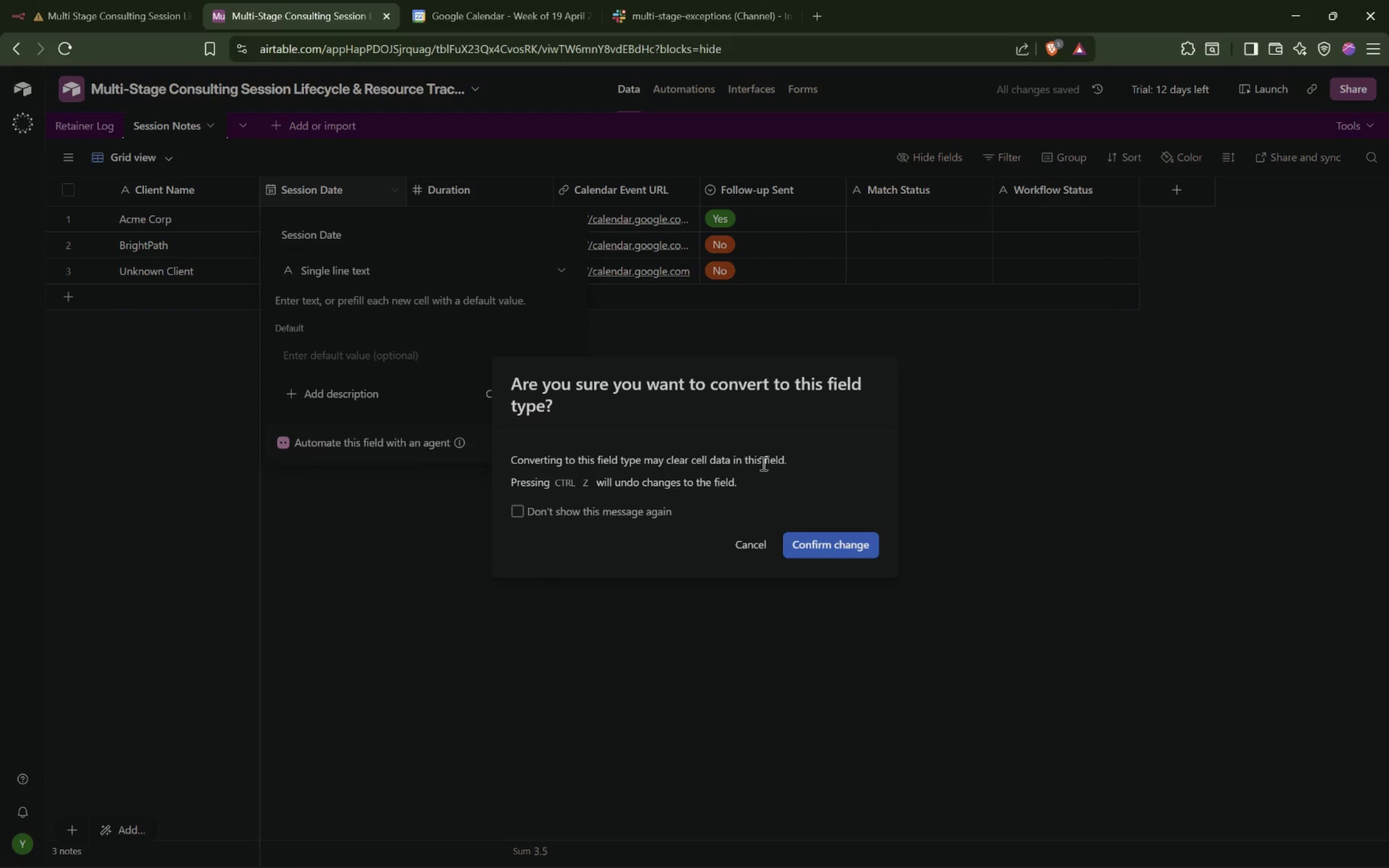 
wait(7.24)
 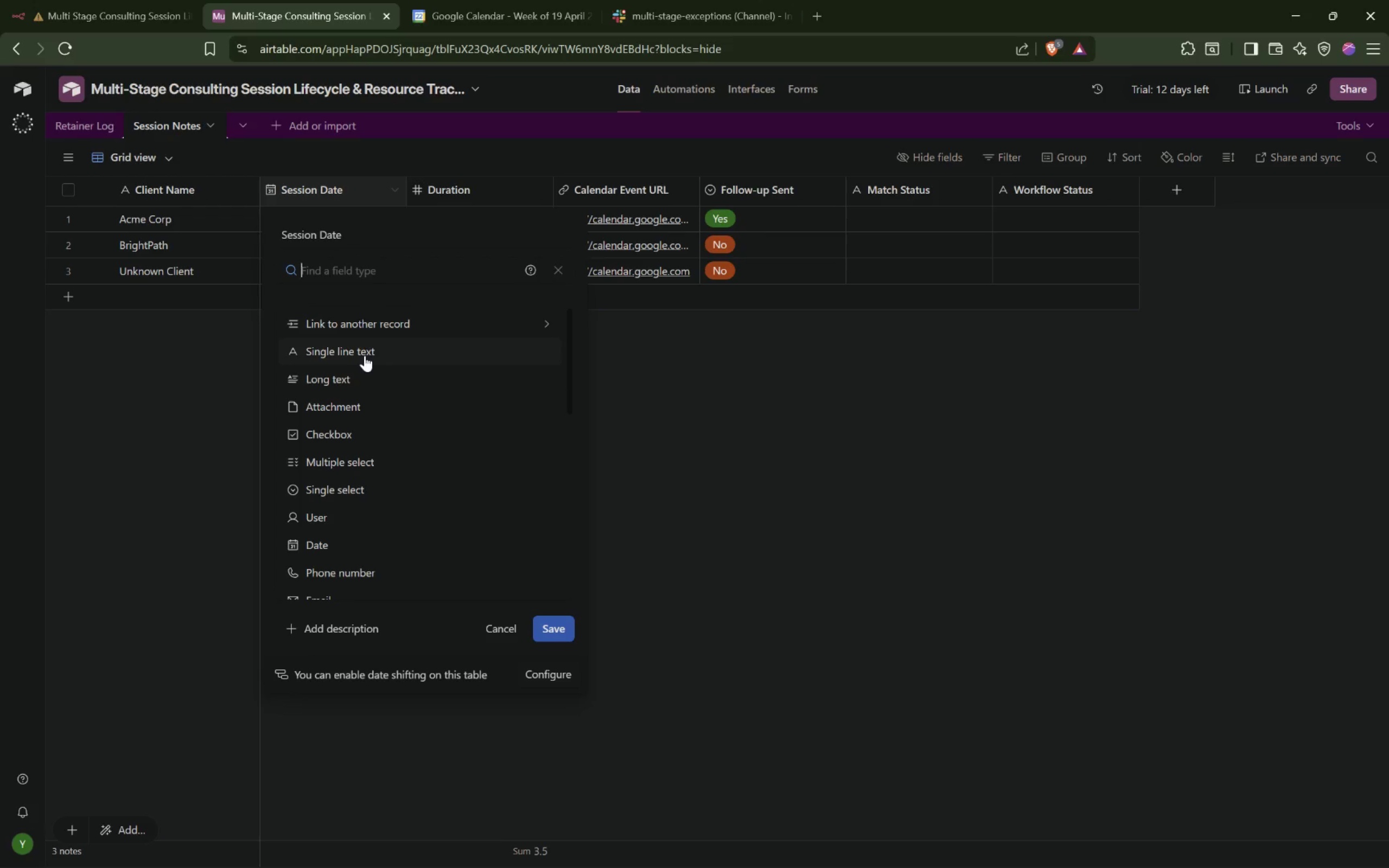 
left_click([833, 551])
 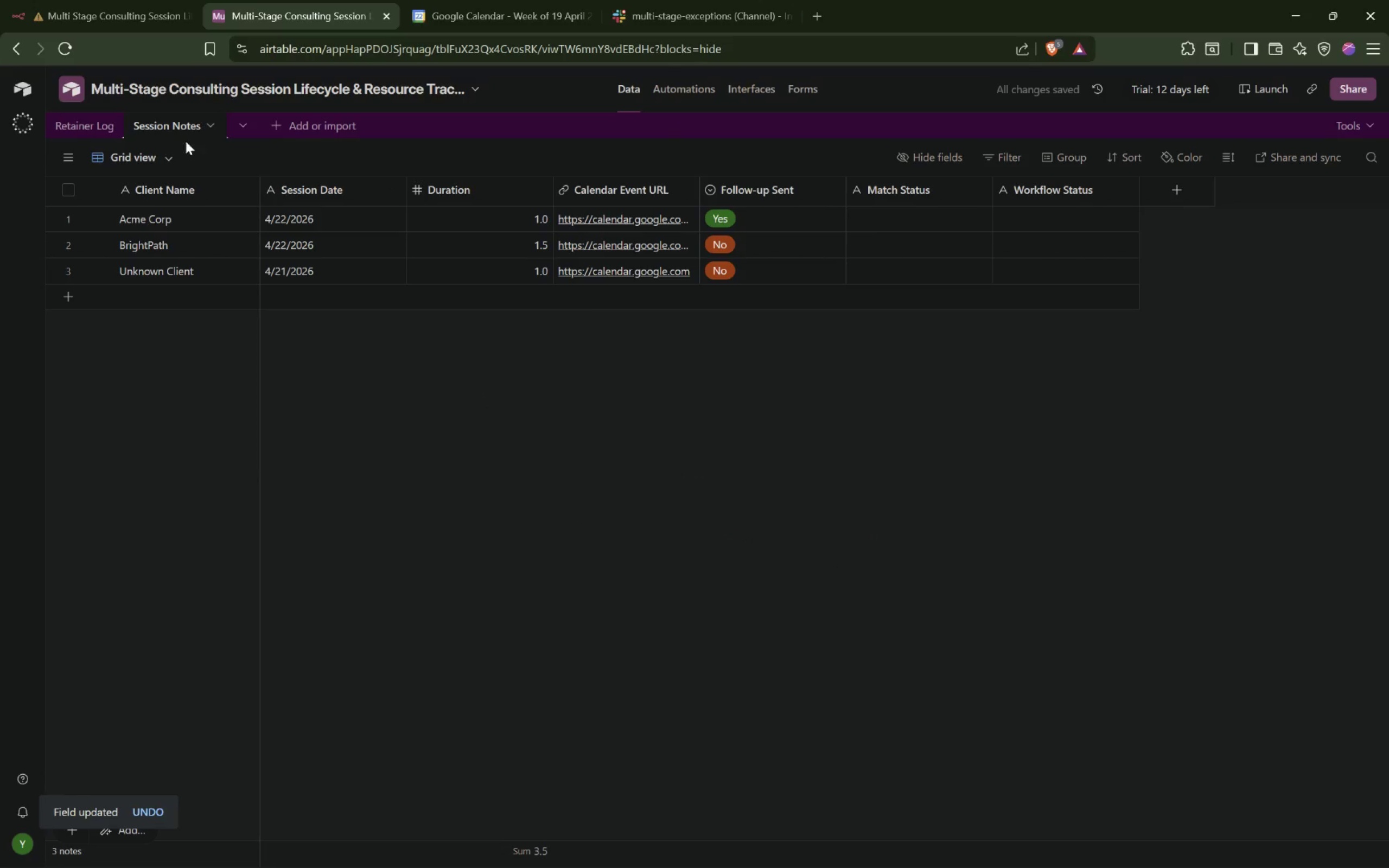 
left_click([127, 15])
 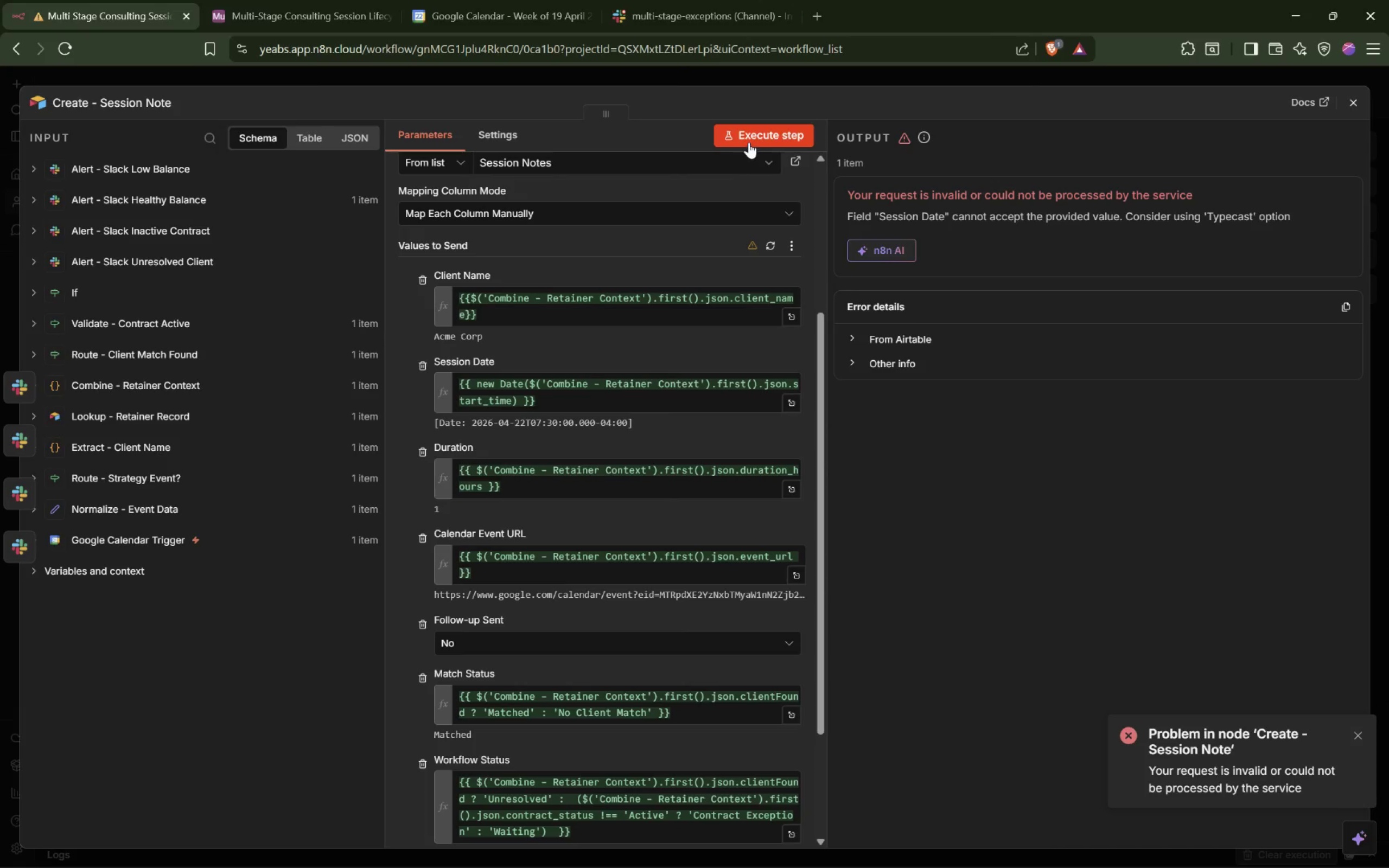 
left_click([753, 137])
 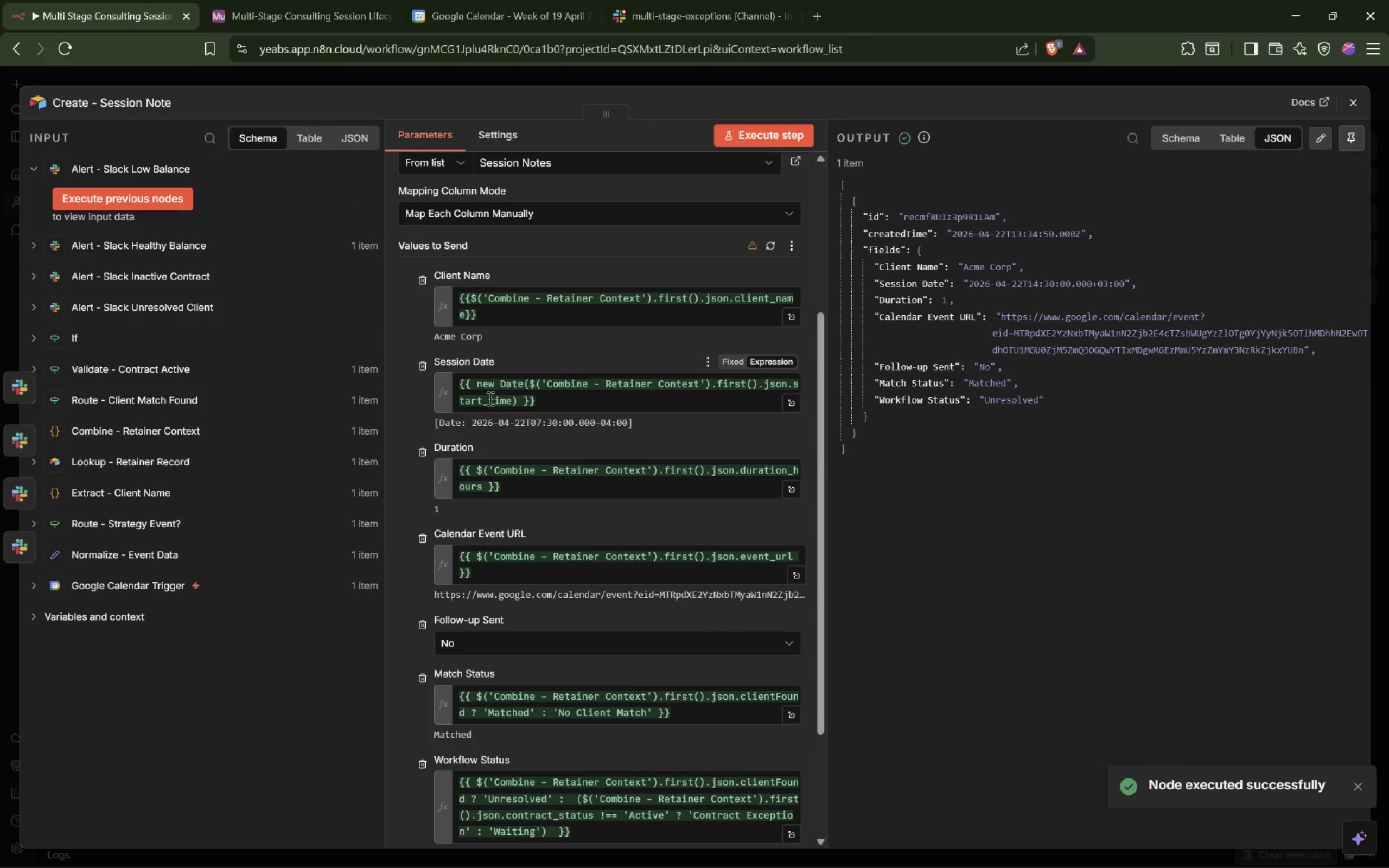 
wait(6.56)
 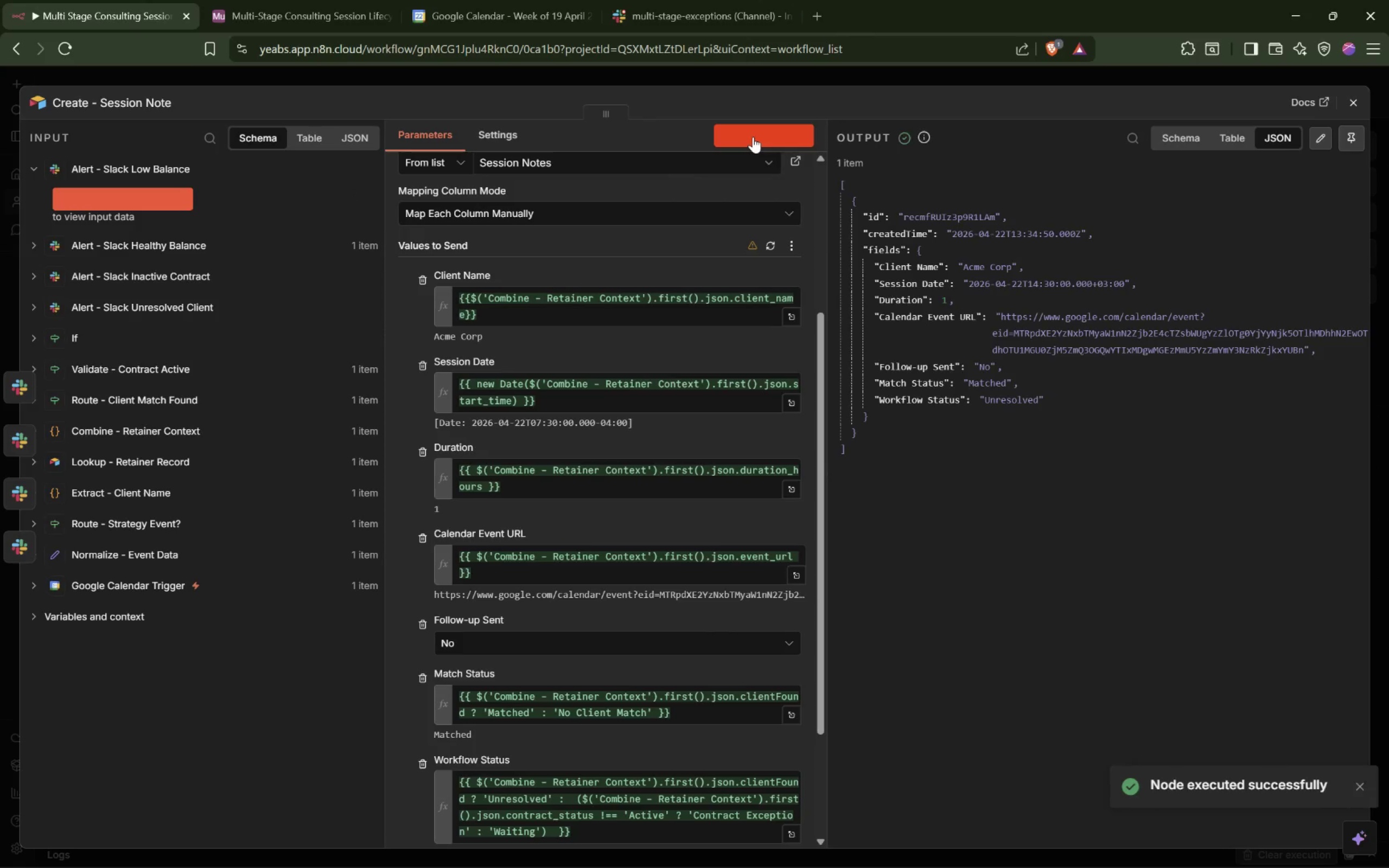 
left_click([517, 399])
 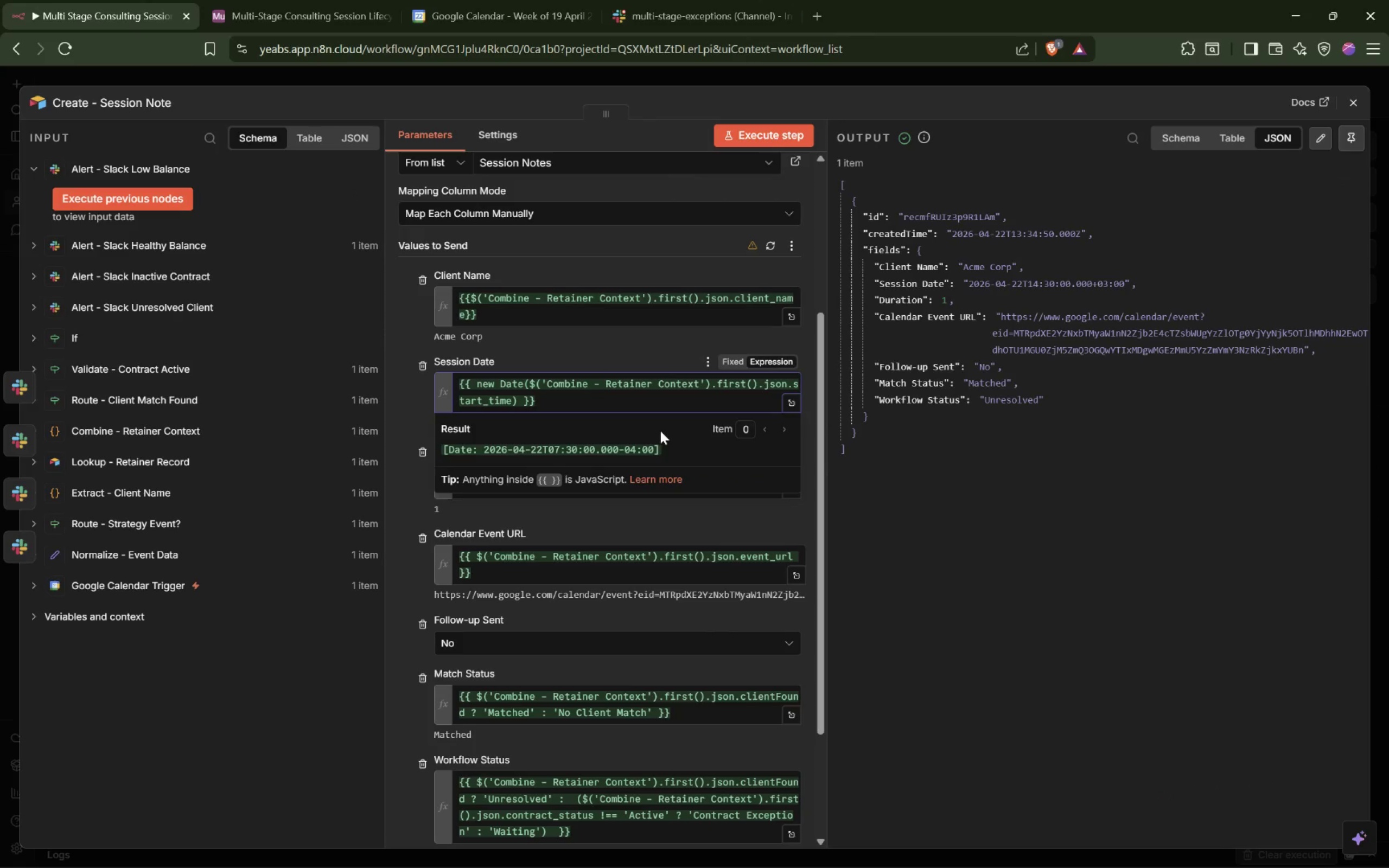 
type(.to)
key(Tab)
 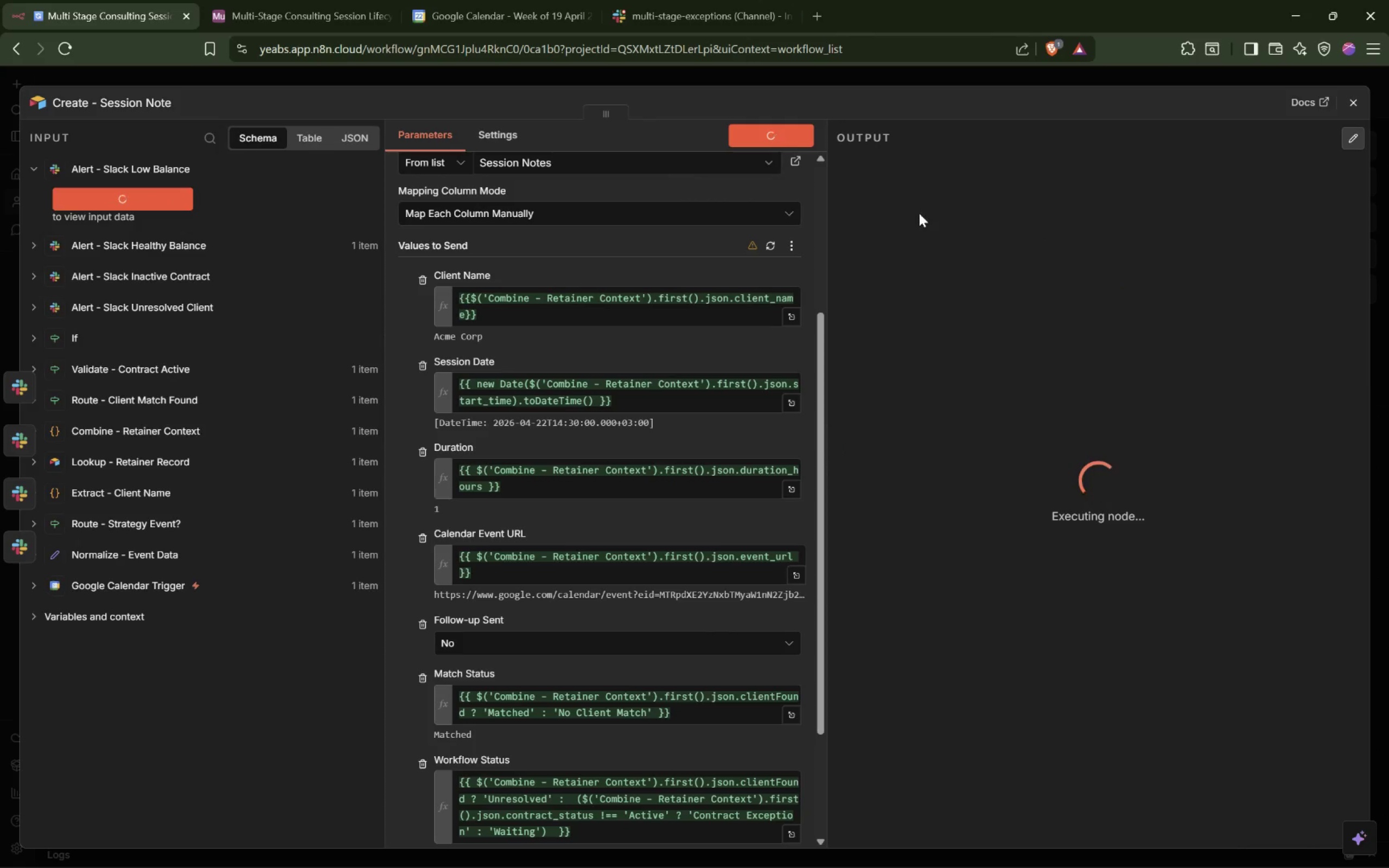 
left_click([313, 21])
 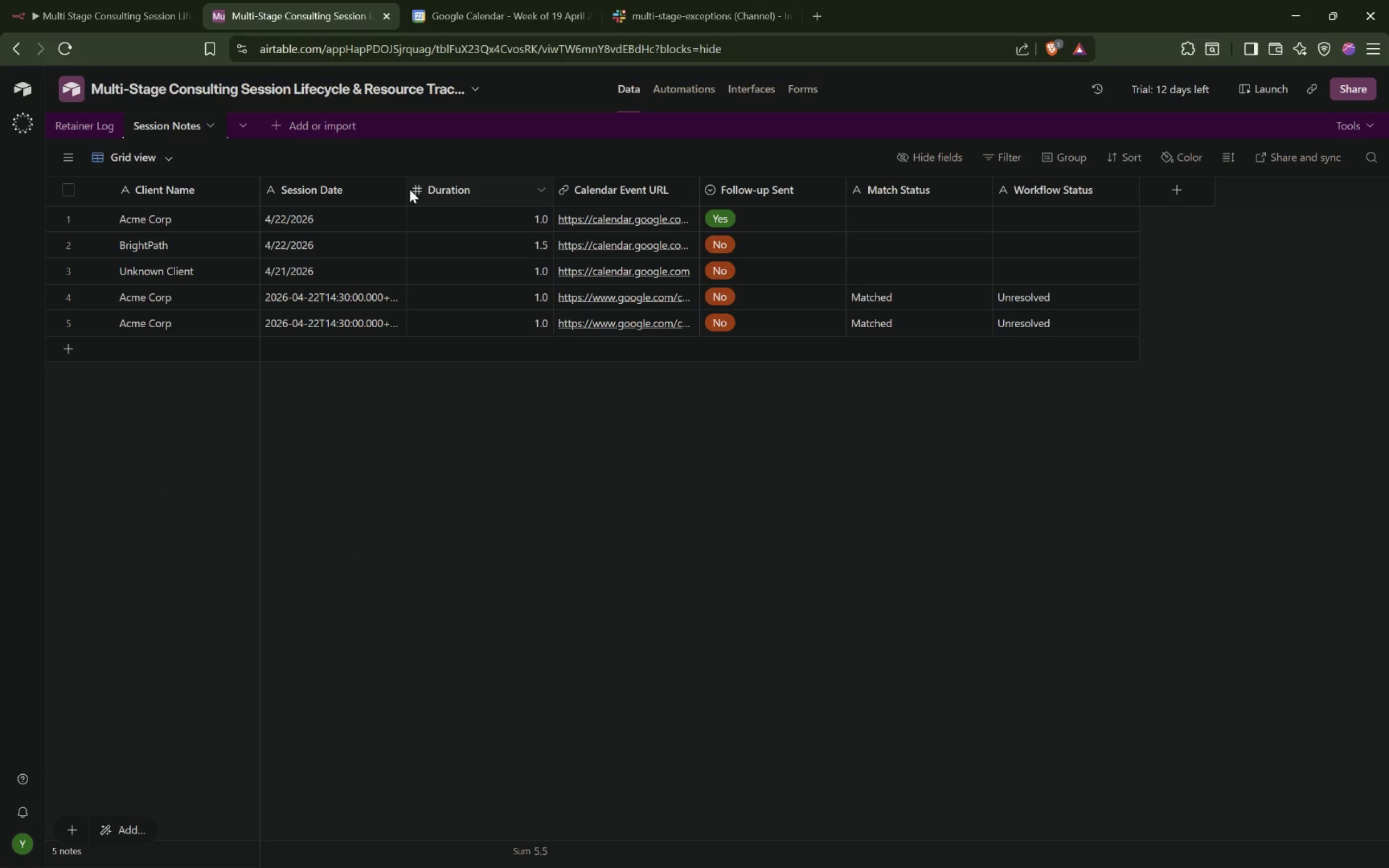 
left_click_drag(start_coordinate=[405, 189], to_coordinate=[445, 191])
 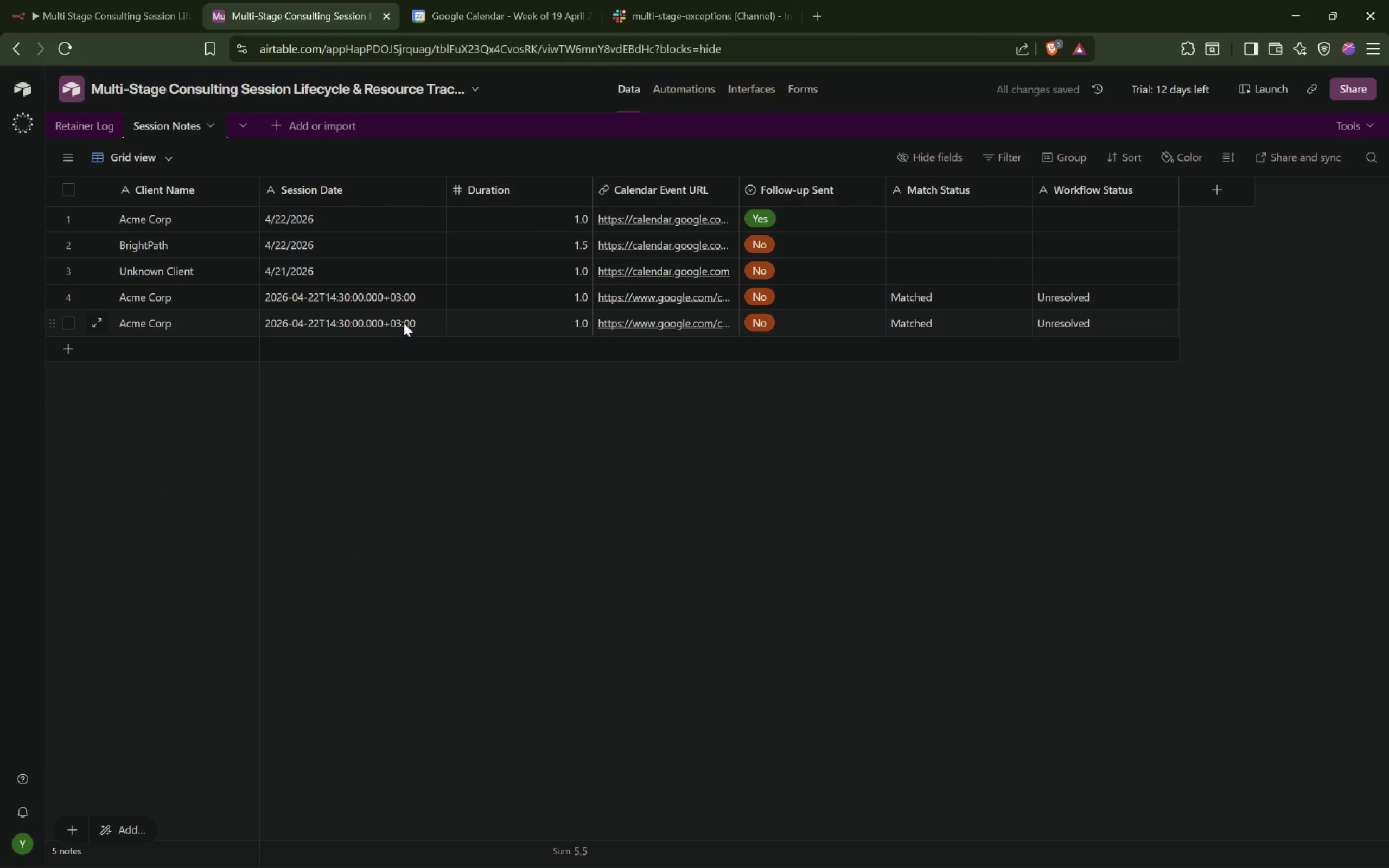 
double_click([404, 323])
 